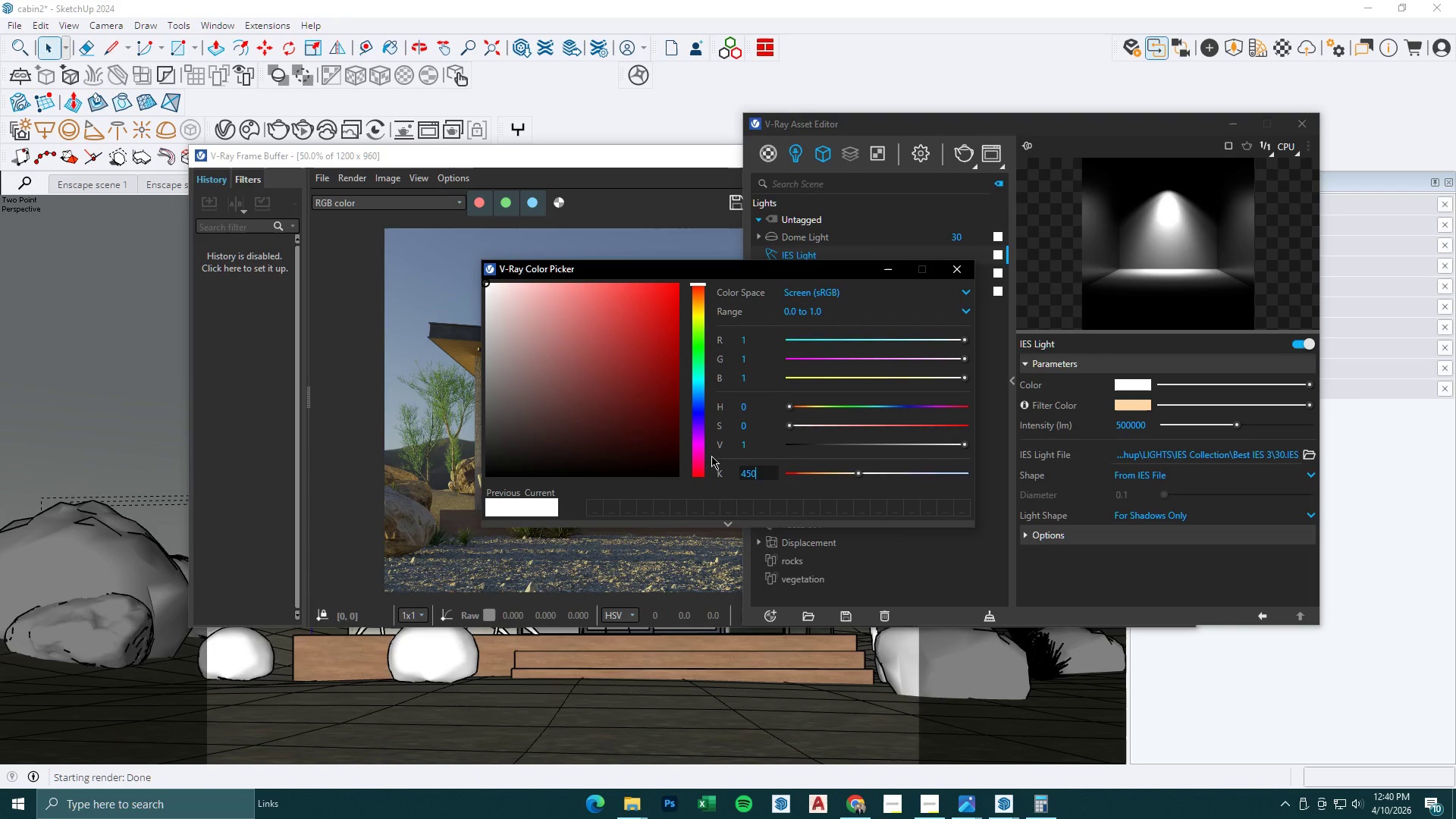 
key(Numpad0)
 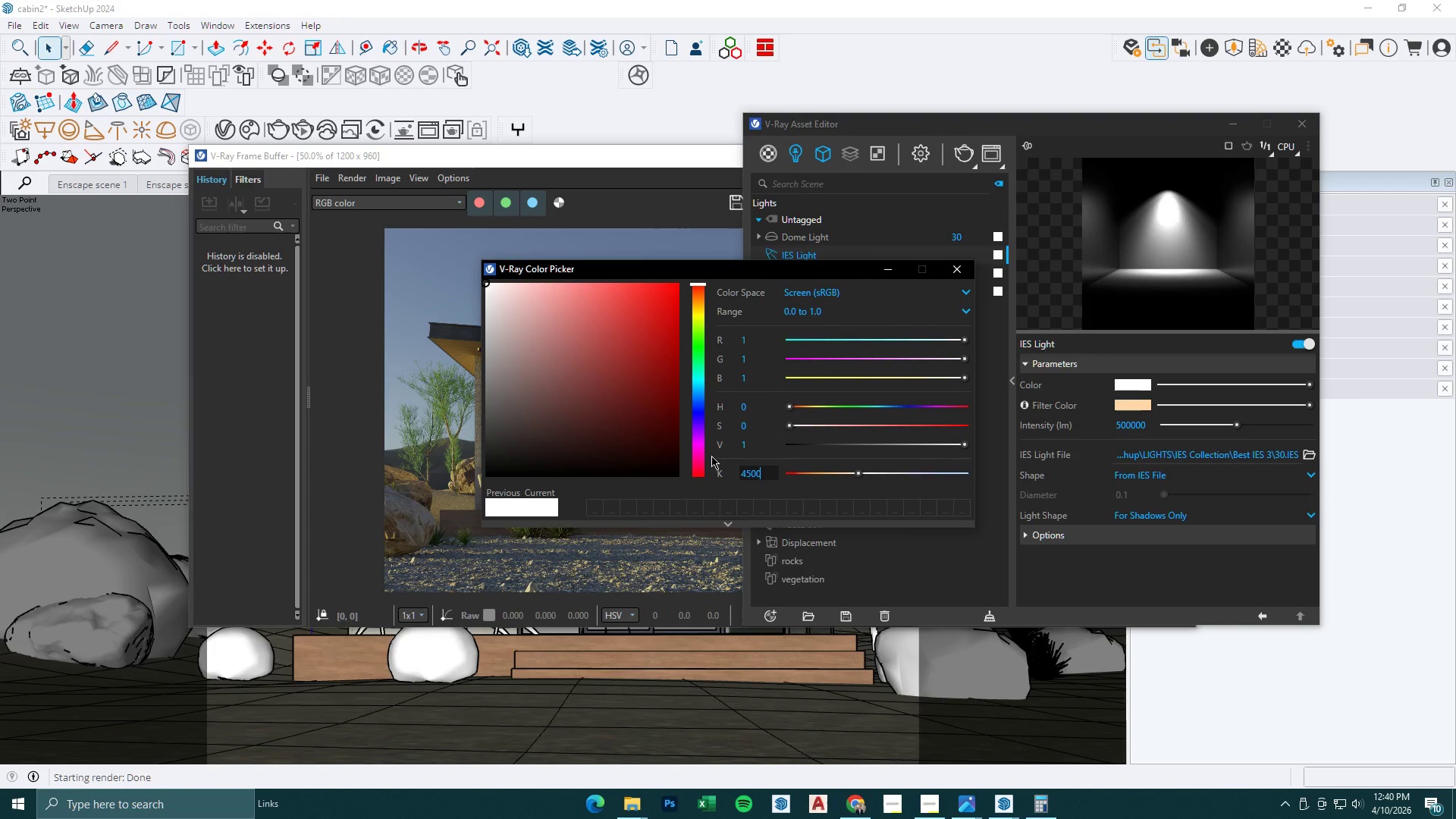 
key(NumpadEnter)
 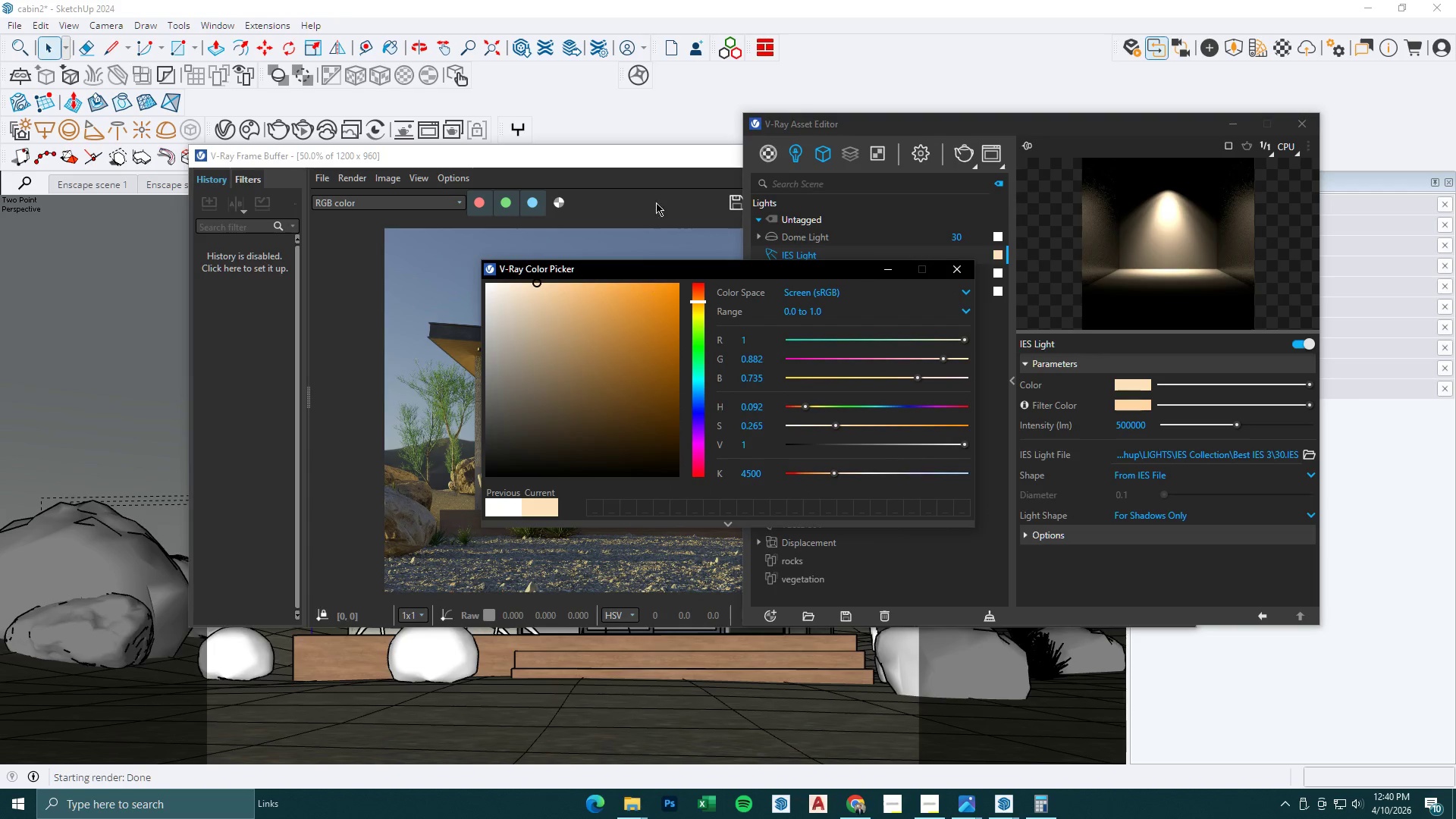 
left_click([681, 165])
 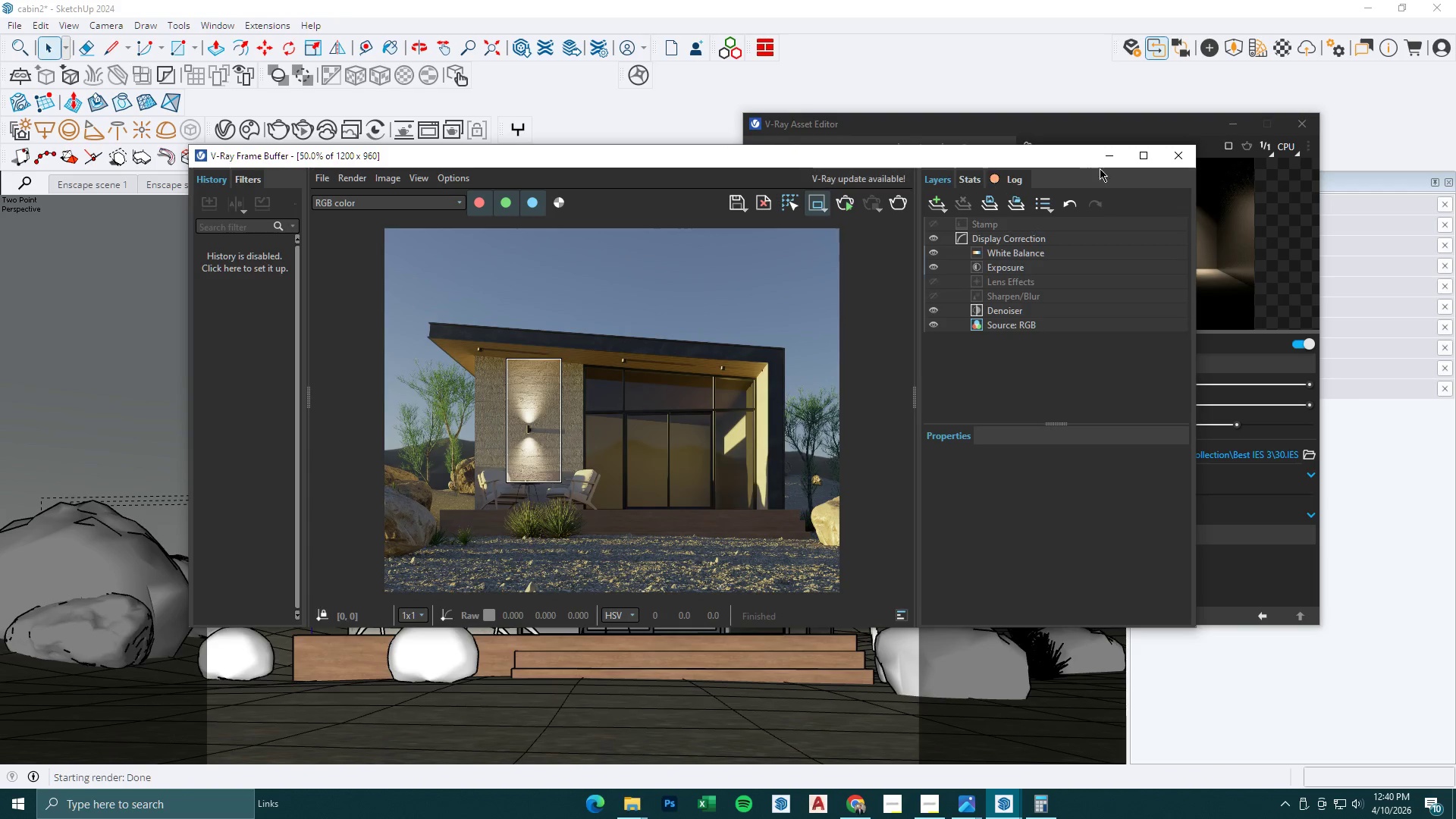 
left_click([1115, 151])
 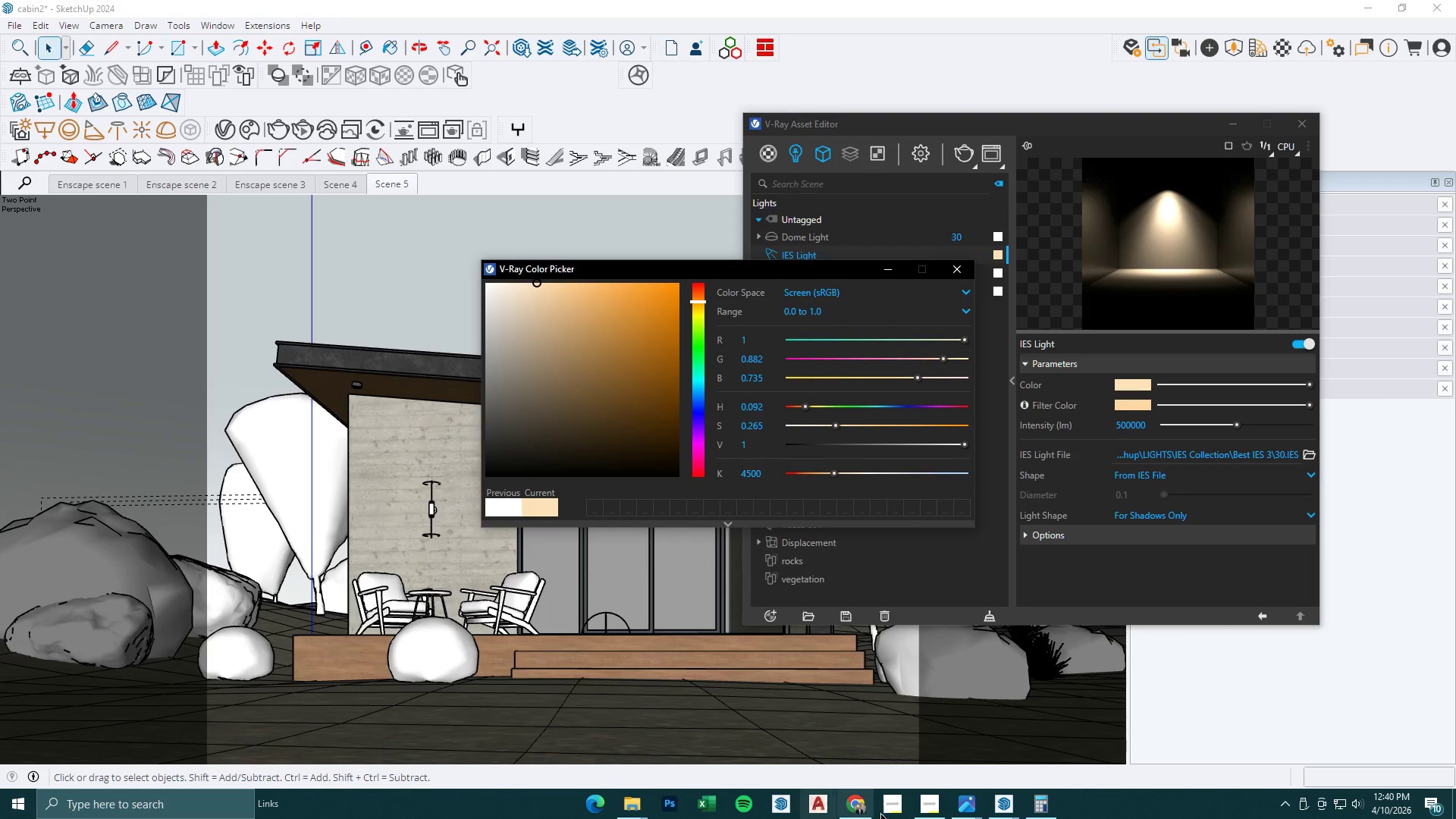 
left_click([1012, 802])
 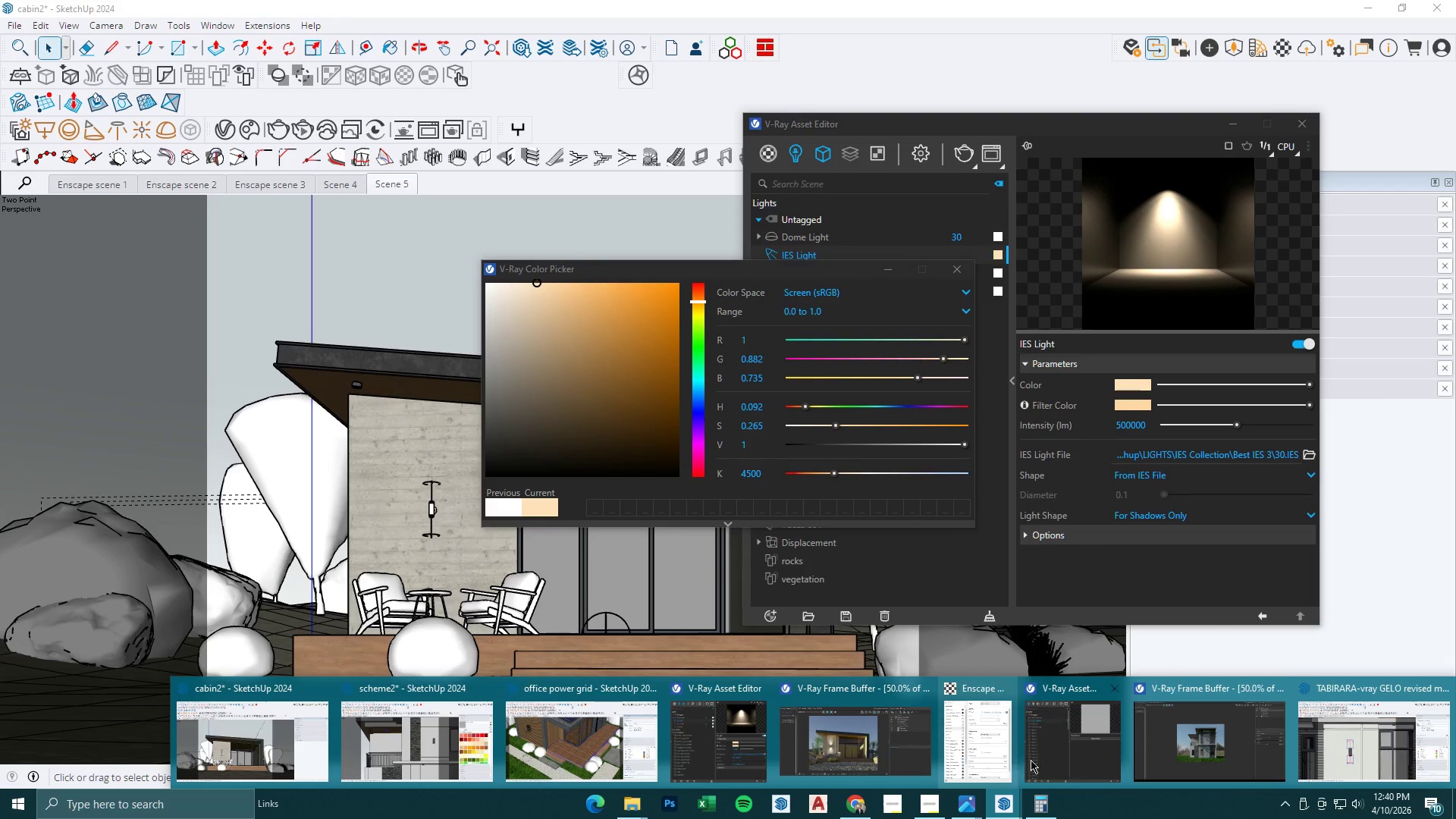 
left_click([1185, 747])
 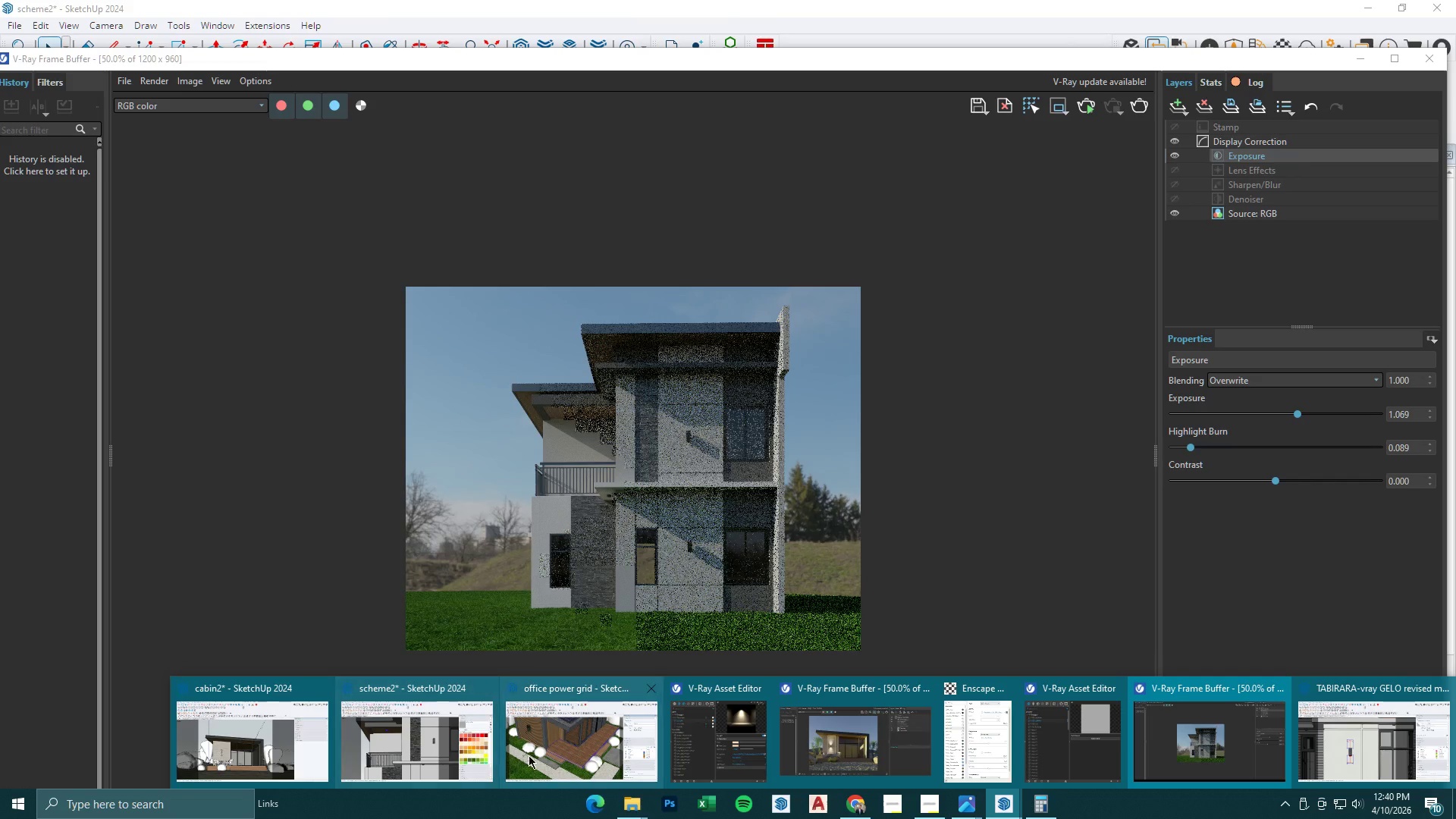 
left_click([830, 752])
 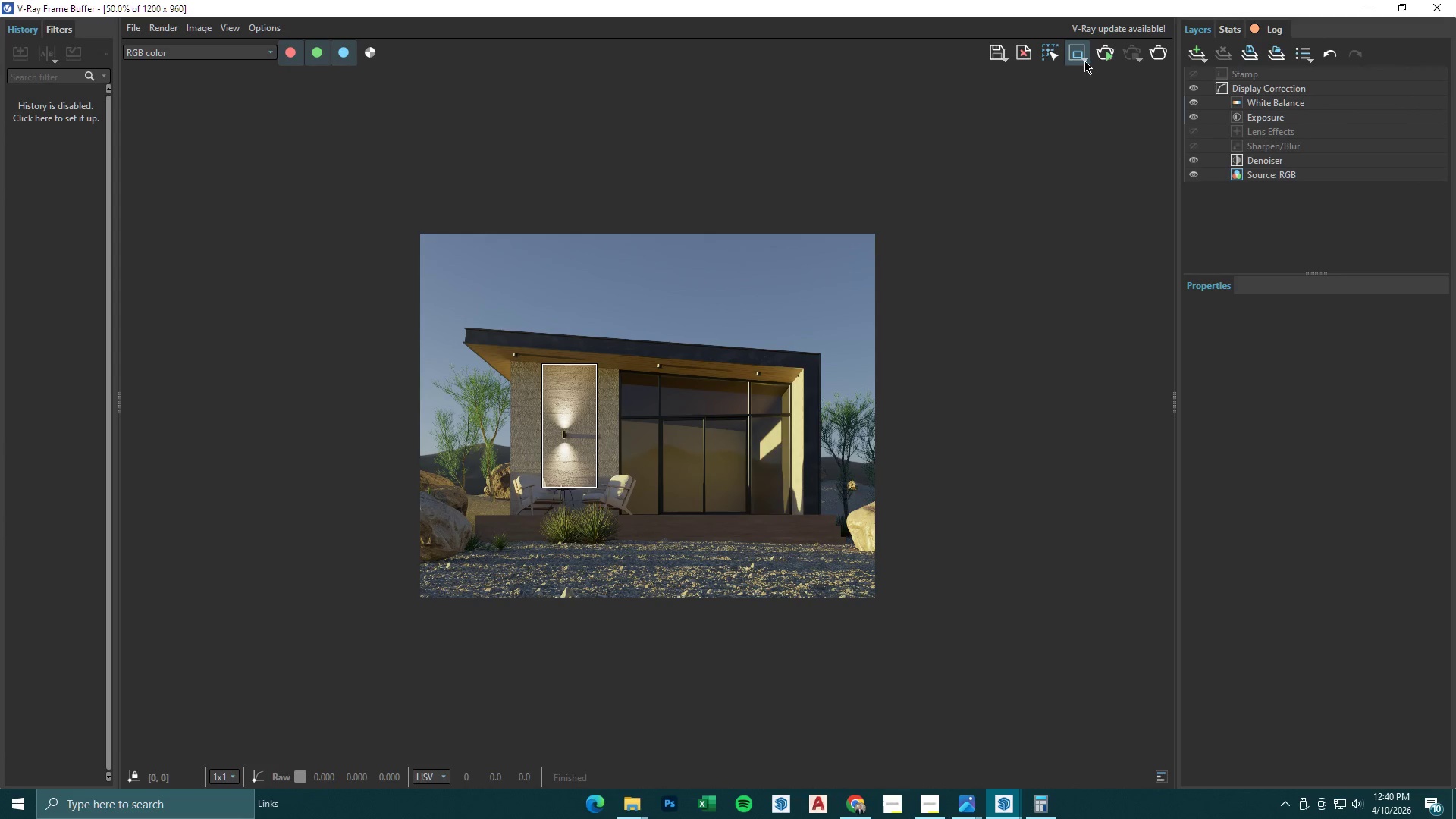 
left_click_drag(start_coordinate=[576, 488], to_coordinate=[572, 513])
 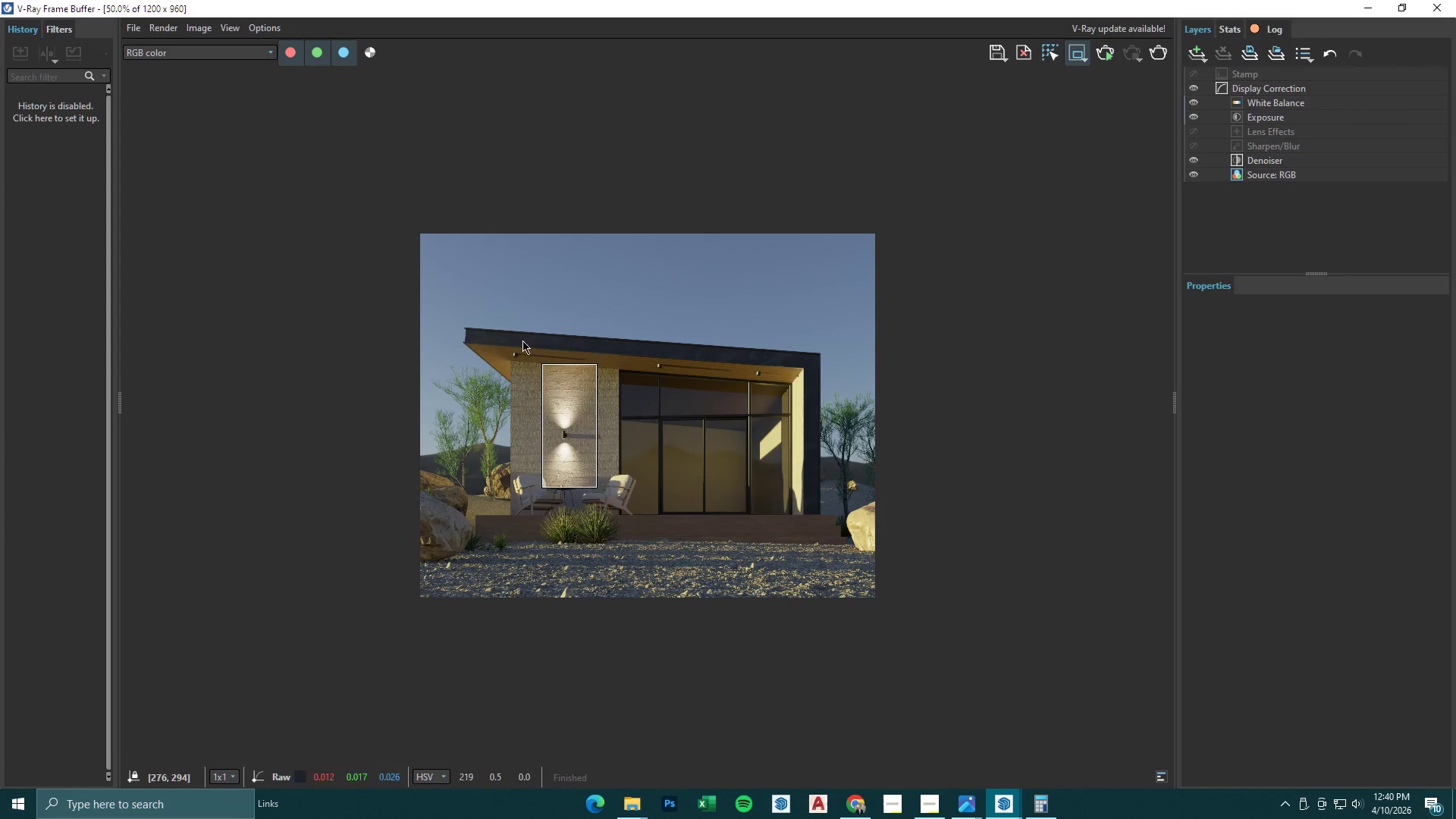 
left_click_drag(start_coordinate=[516, 326], to_coordinate=[644, 550])
 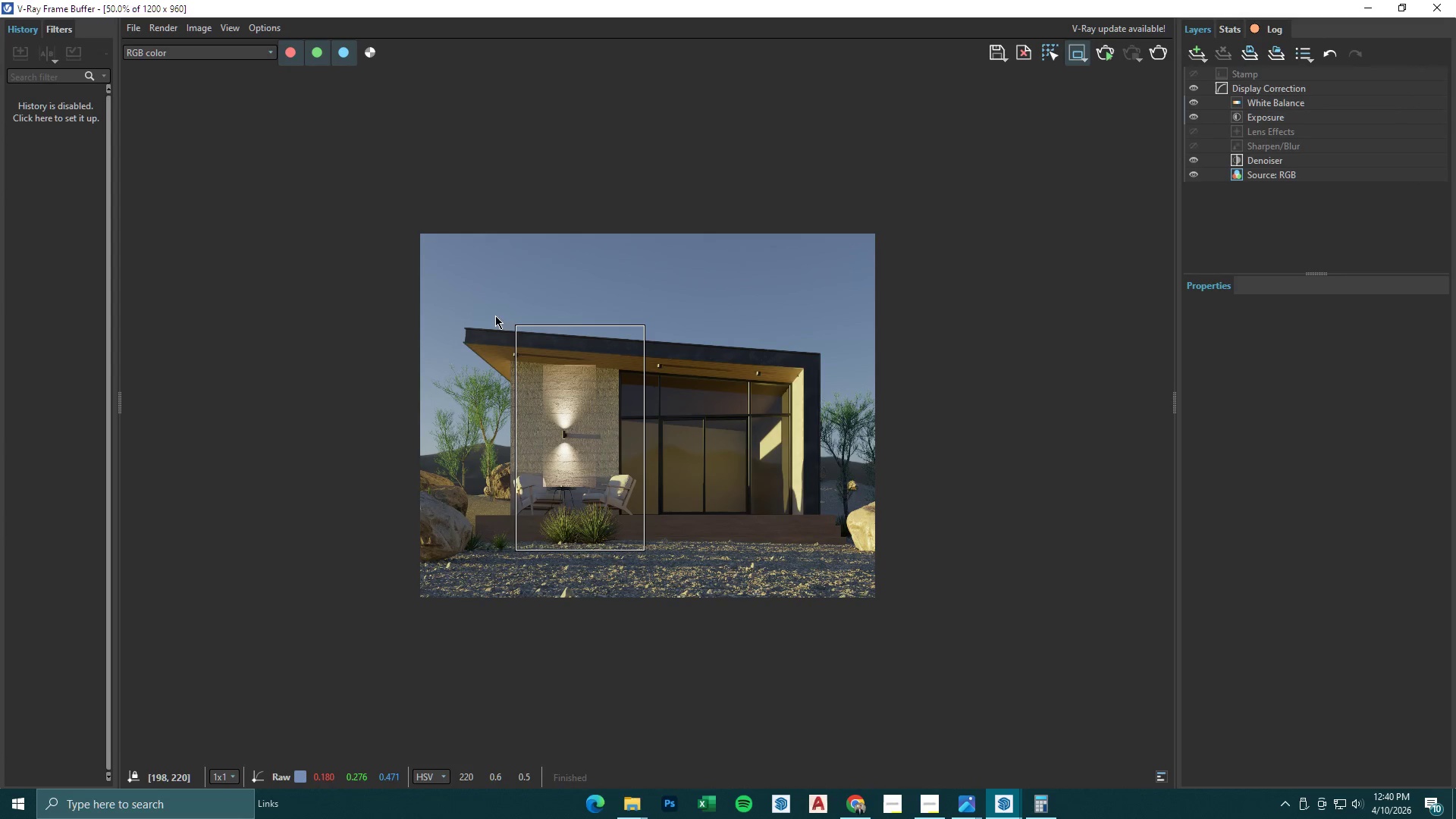 
left_click_drag(start_coordinate=[495, 312], to_coordinate=[643, 544])
 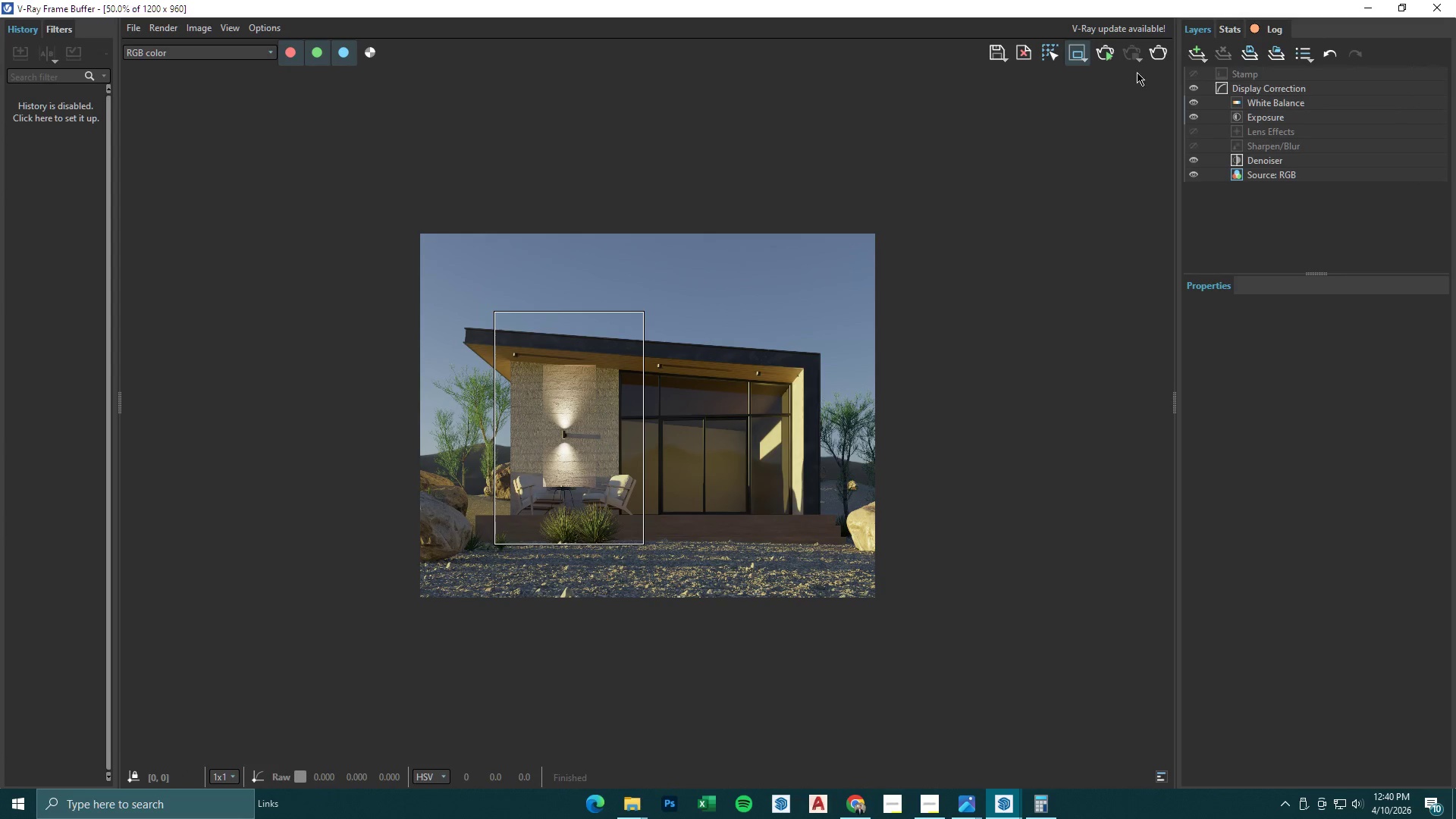 
left_click([1146, 58])
 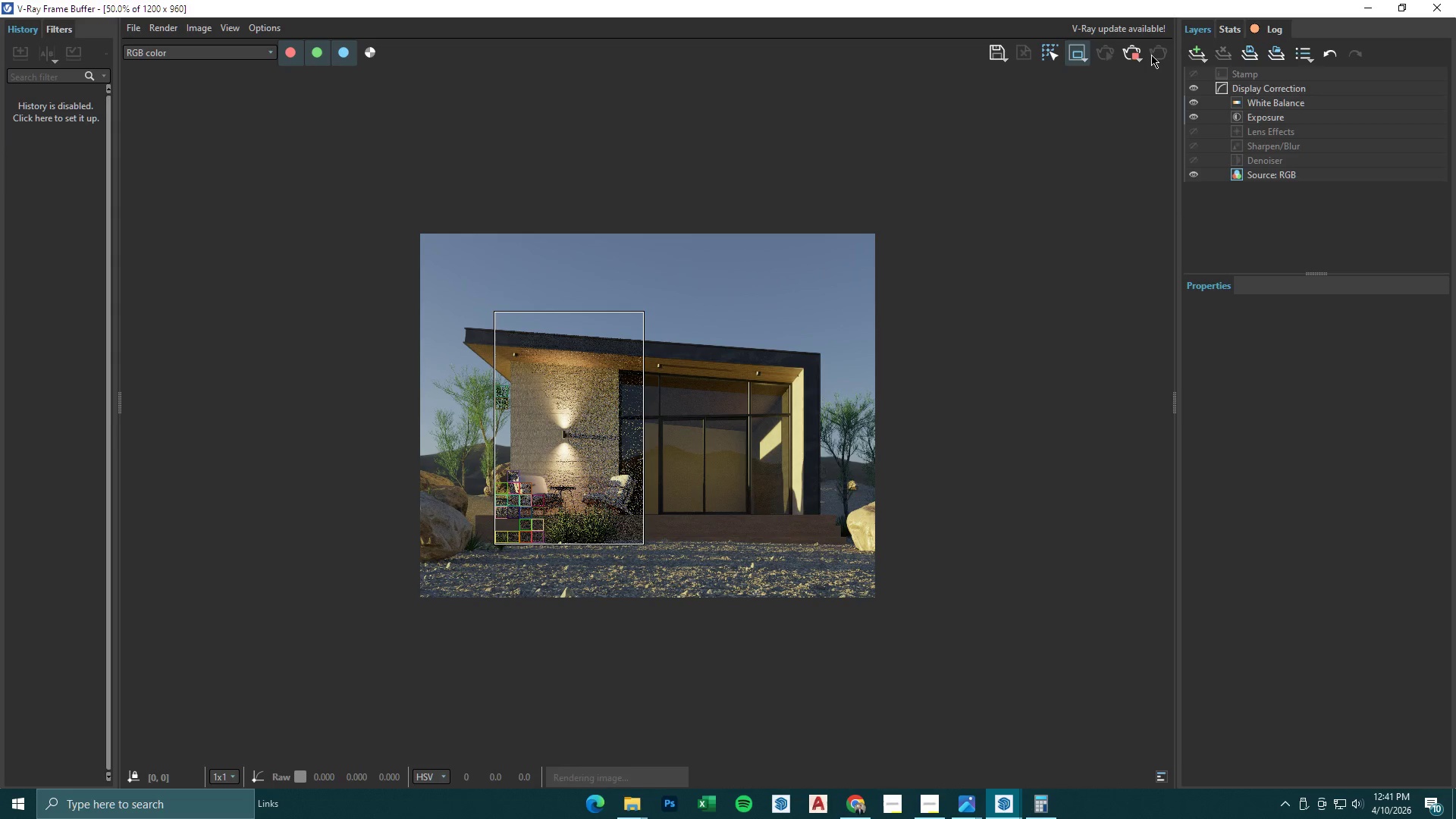 
wait(20.23)
 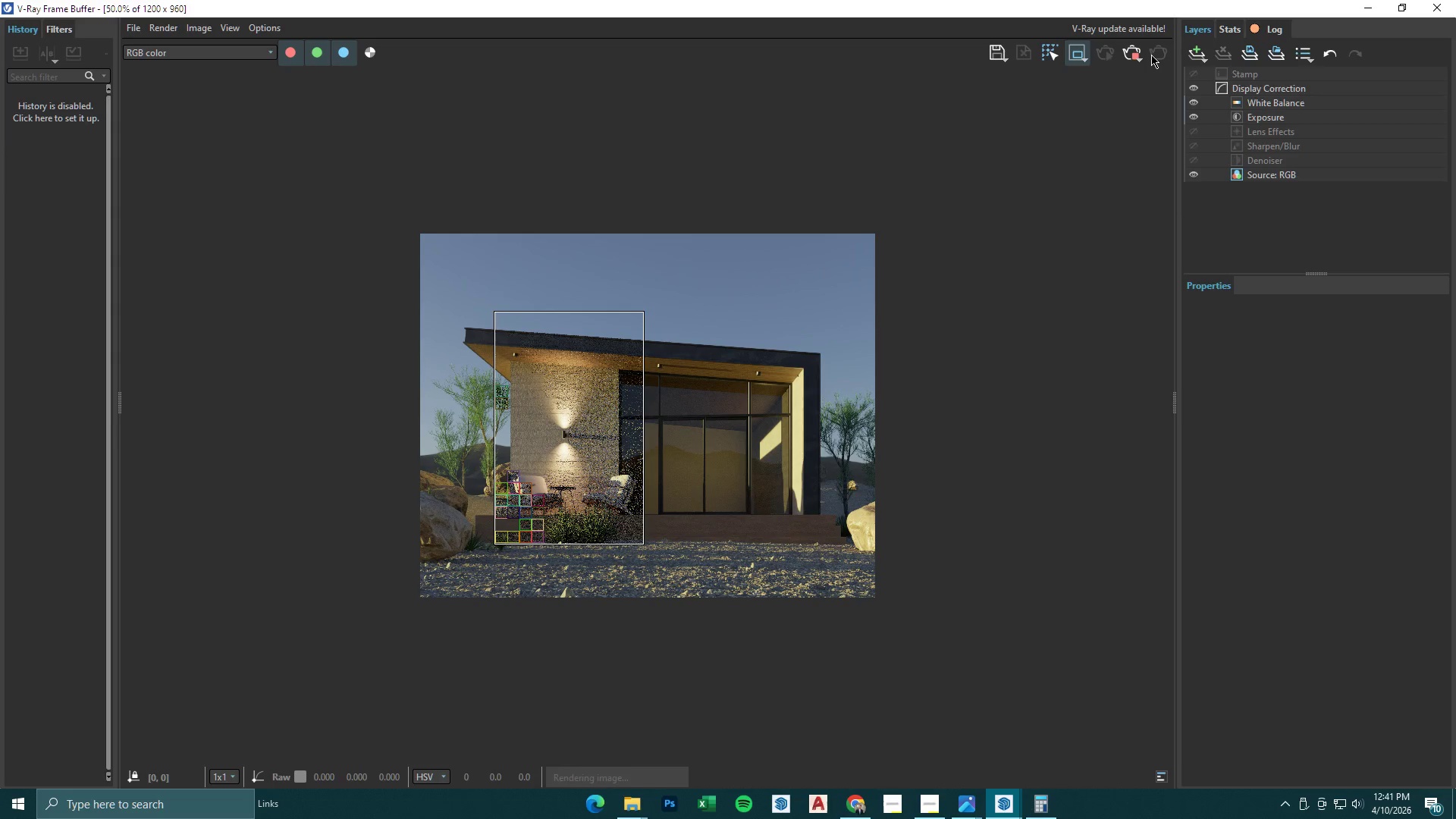 
scroll: coordinate [450, 515], scroll_direction: up, amount: 2.0
 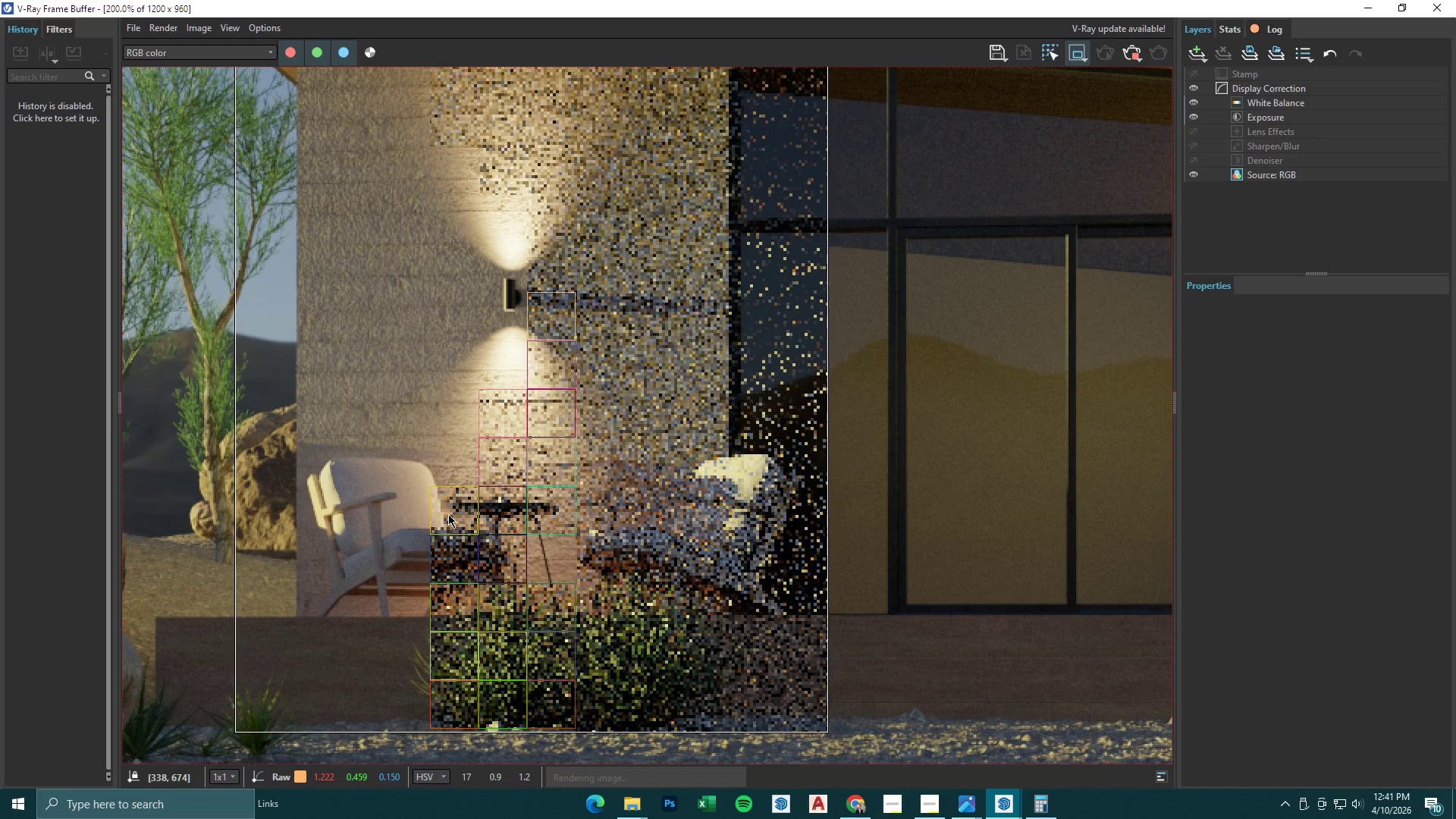 
scroll: coordinate [448, 514], scroll_direction: down, amount: 1.0
 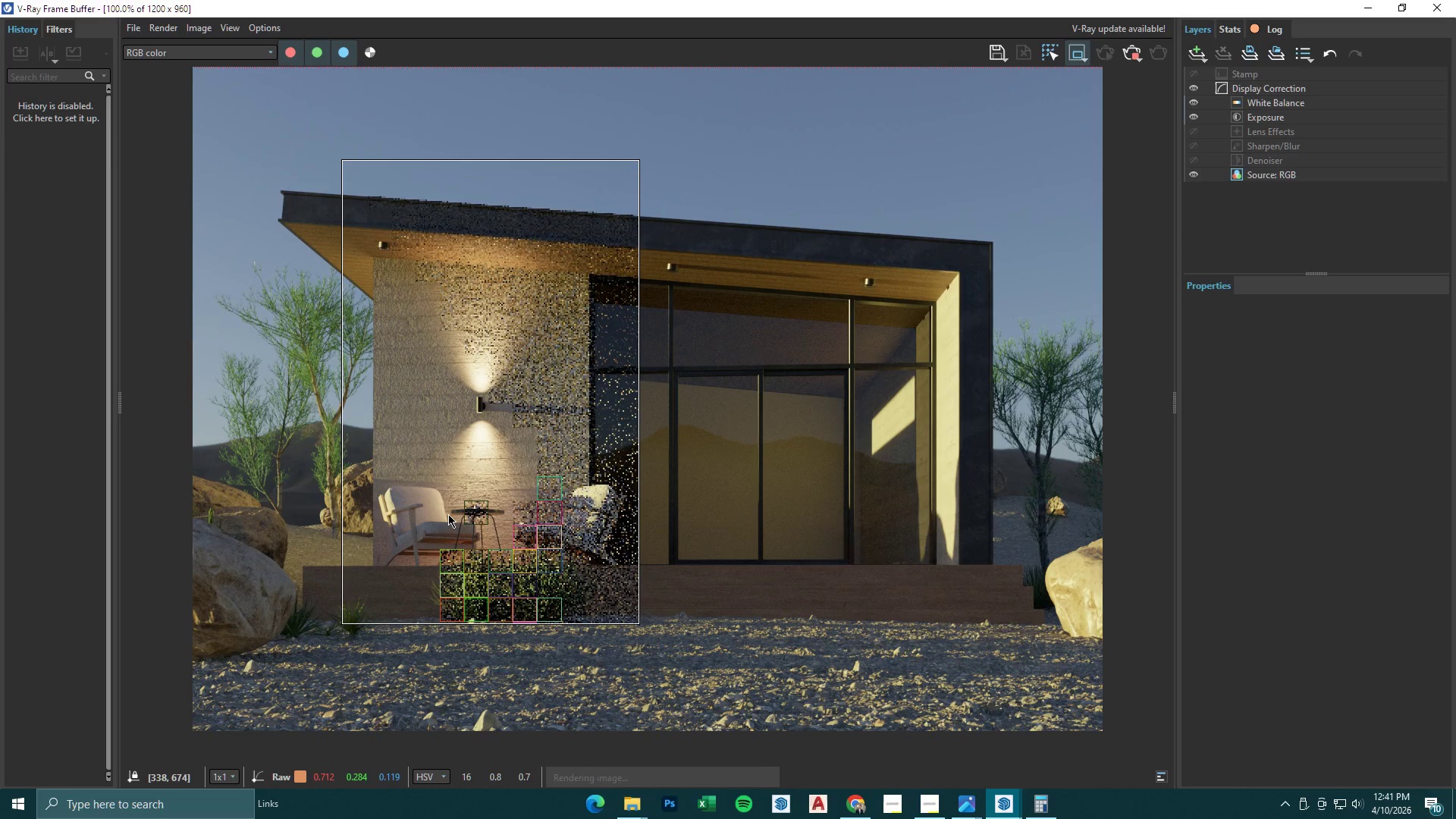 
scroll: coordinate [448, 514], scroll_direction: up, amount: 1.0
 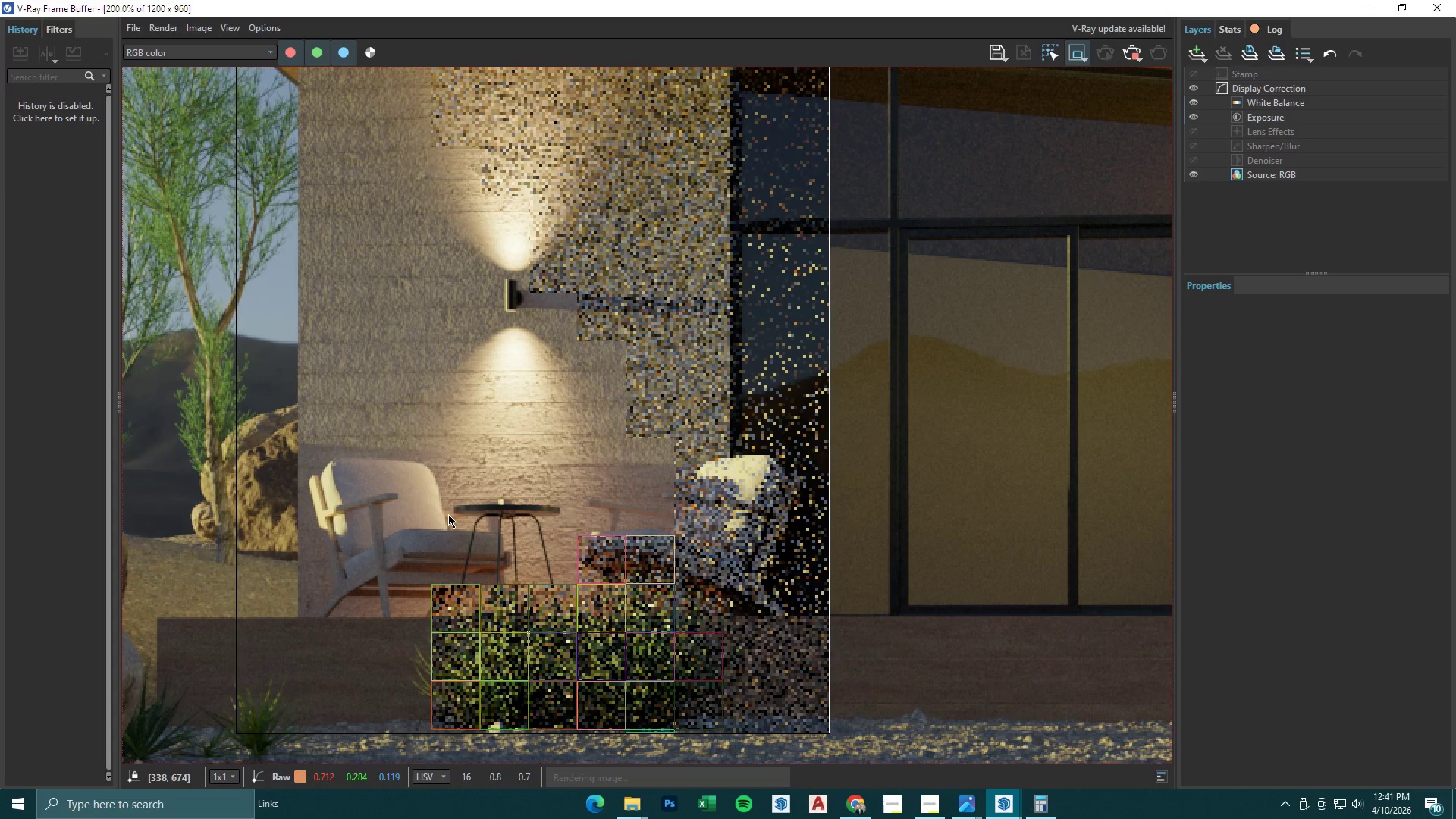 
scroll: coordinate [448, 514], scroll_direction: down, amount: 2.0
 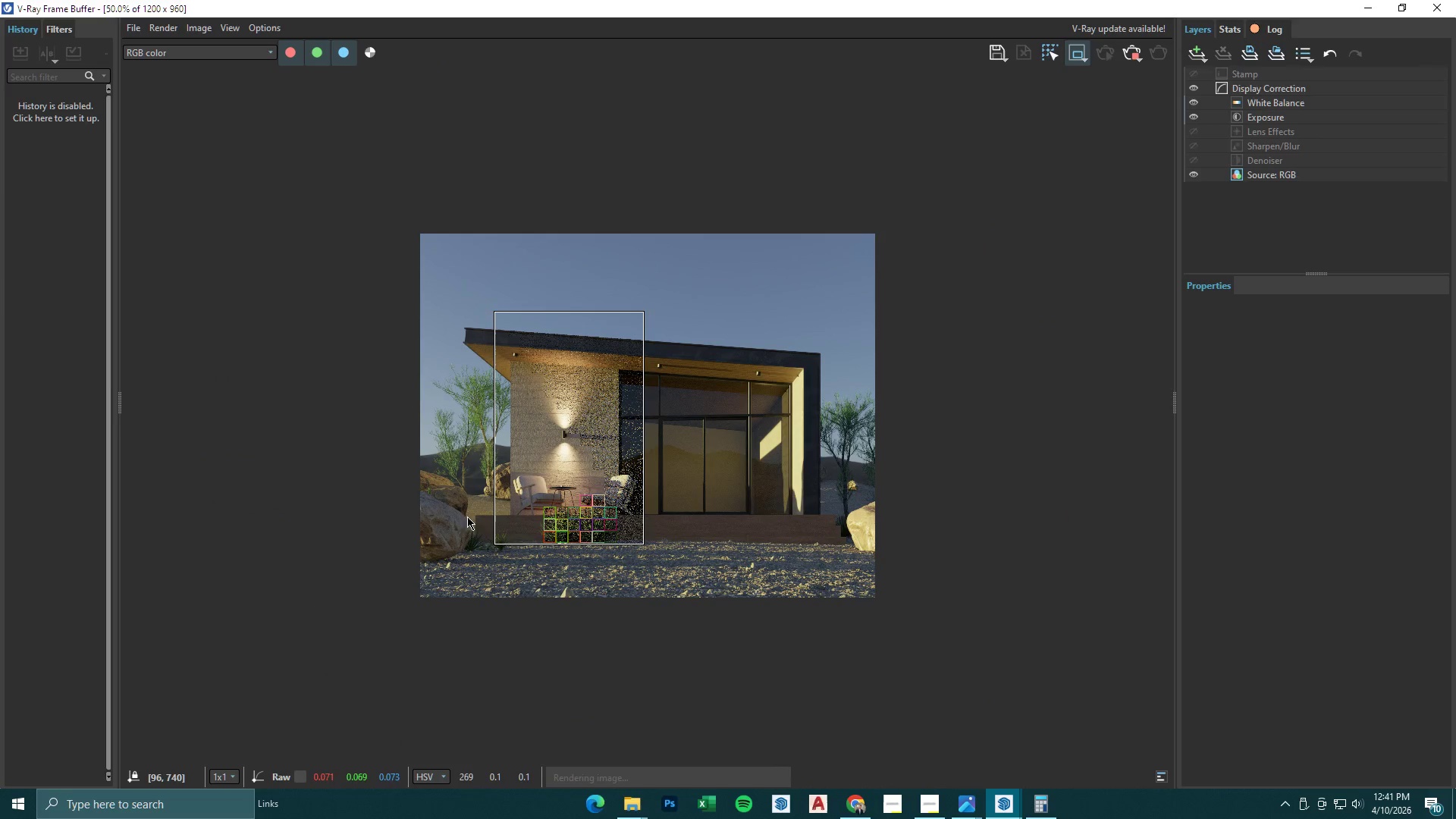 
scroll: coordinate [474, 519], scroll_direction: up, amount: 1.0
 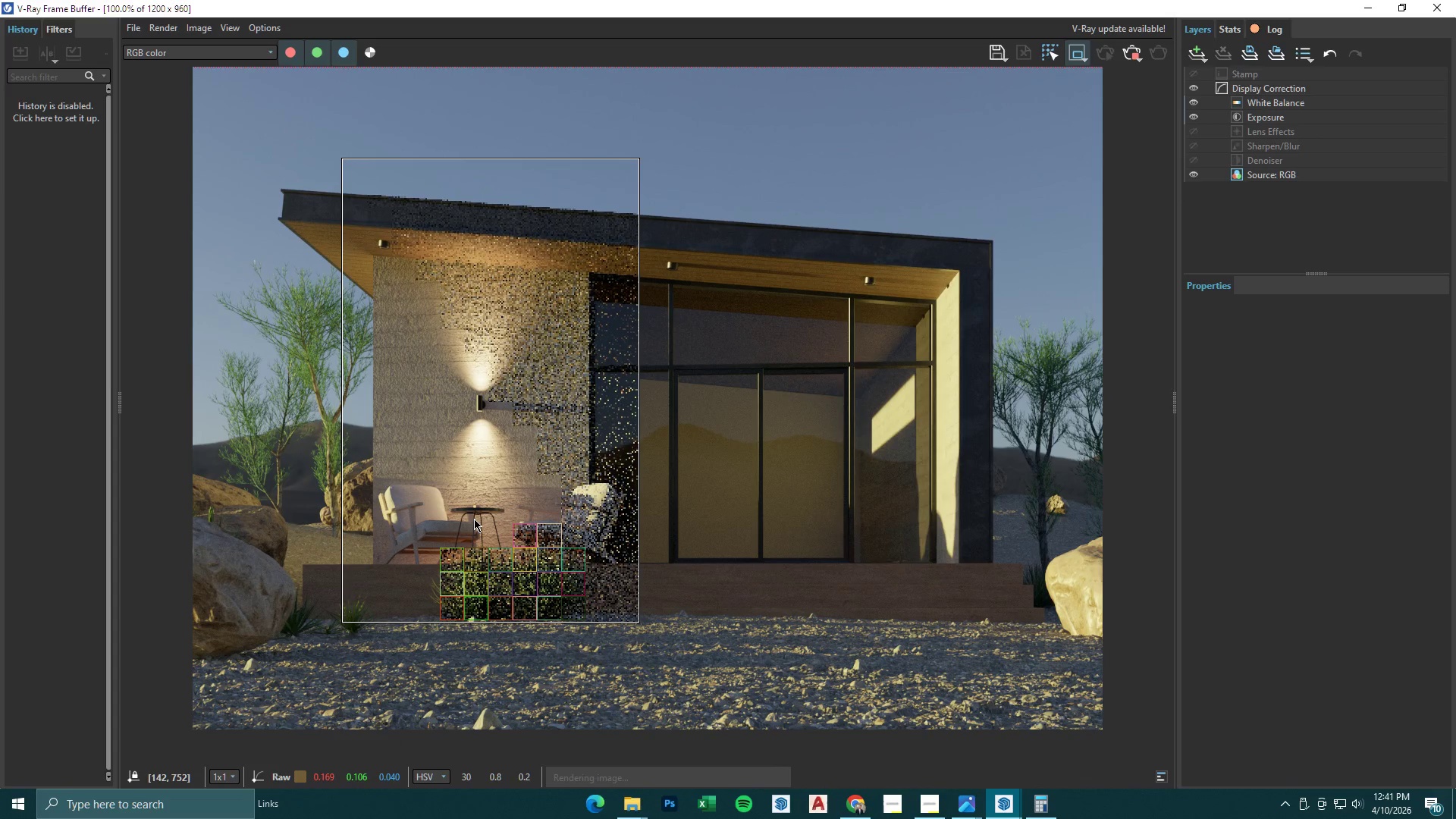 
scroll: coordinate [474, 519], scroll_direction: none, amount: 0.0
 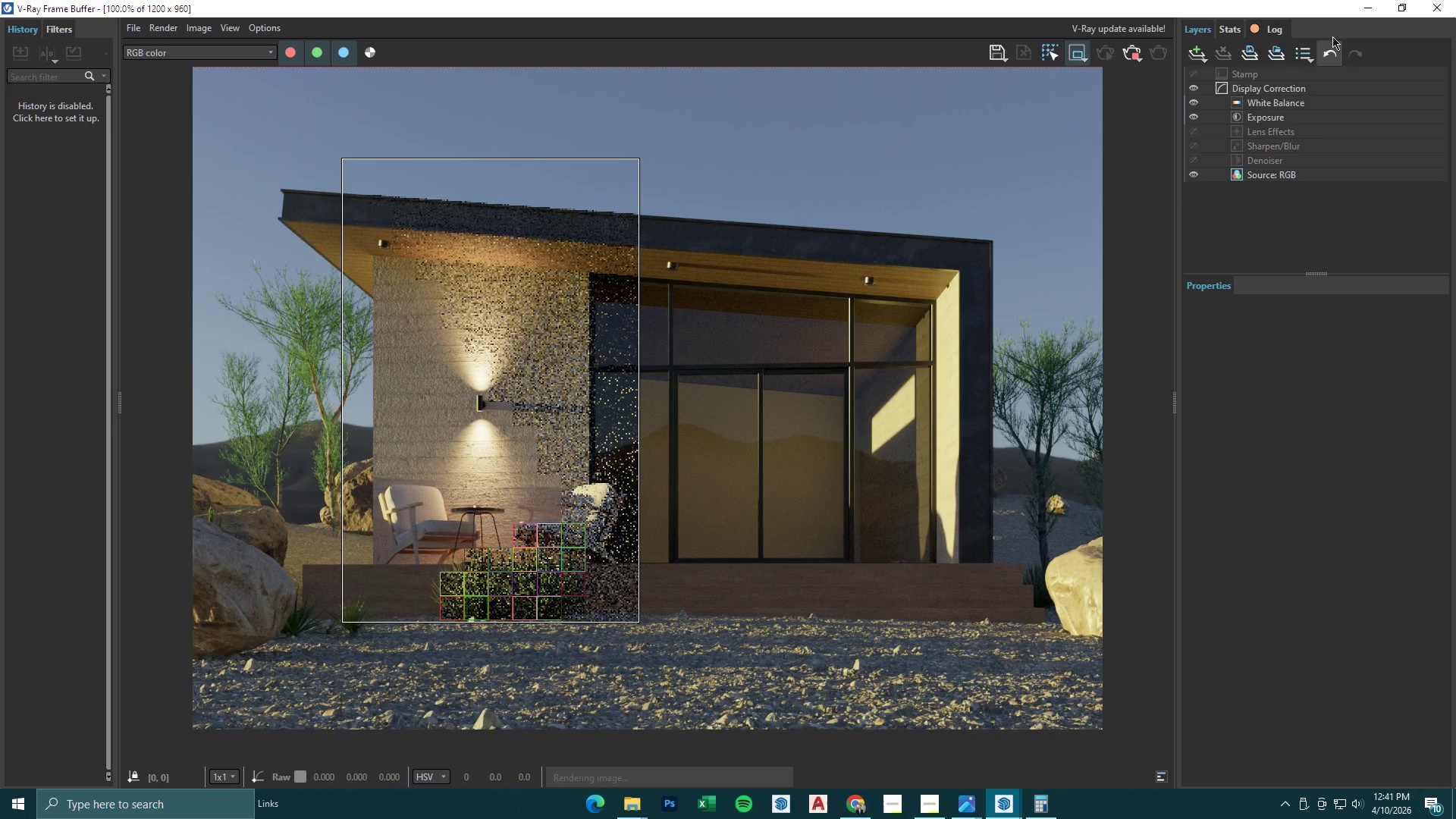 
left_click([1357, 7])
 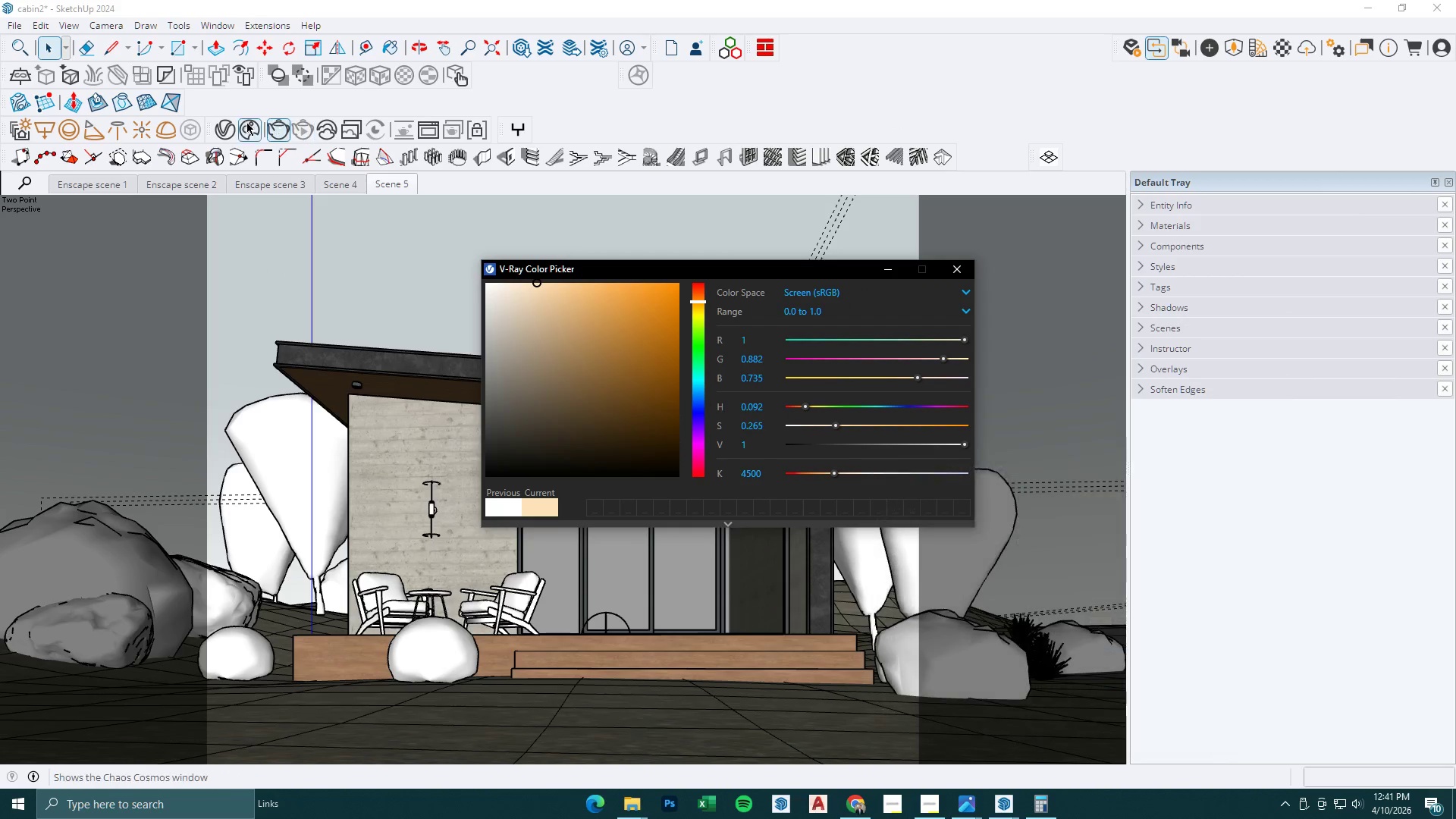 
left_click([252, 128])
 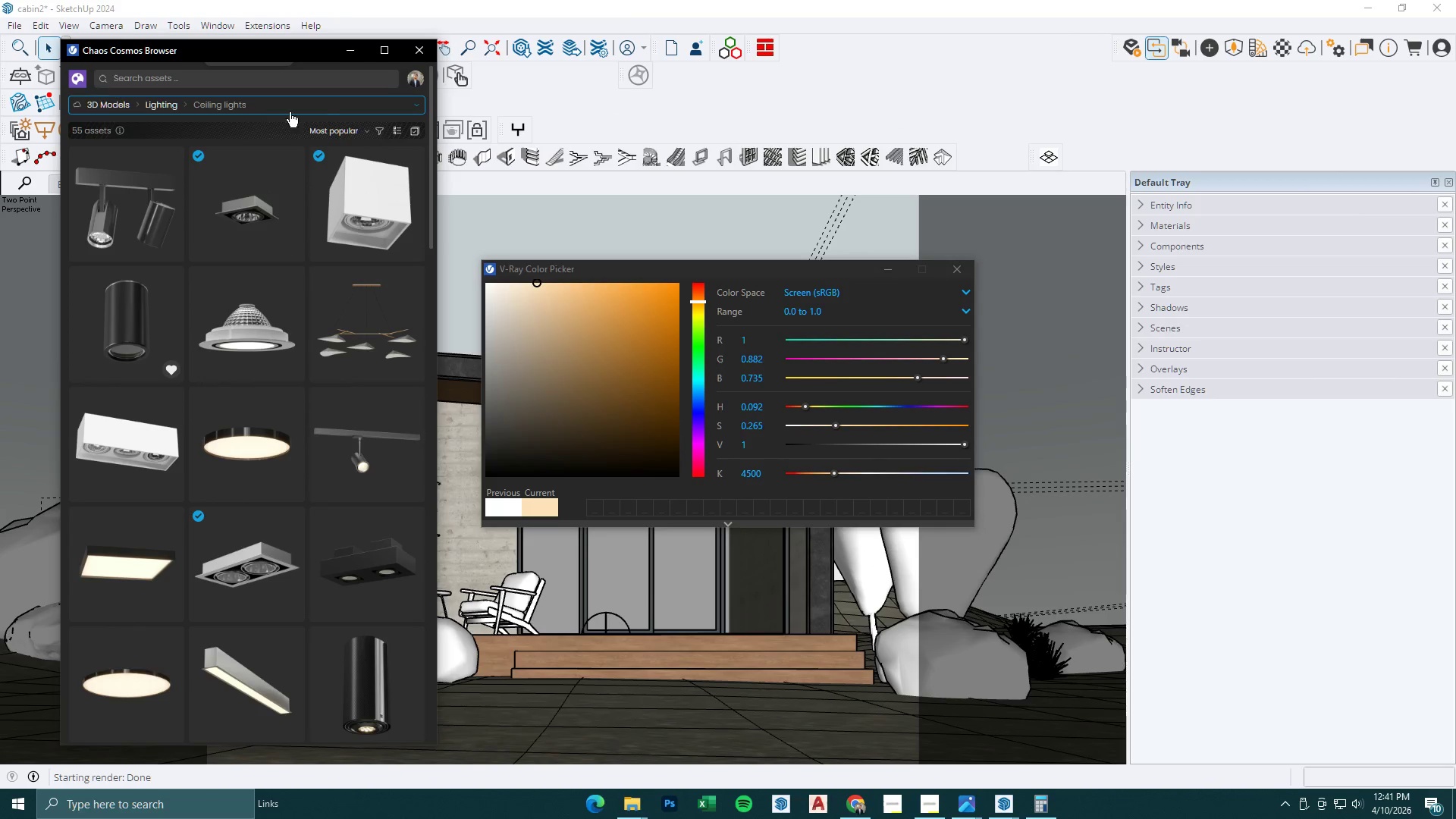 
left_click([319, 106])
 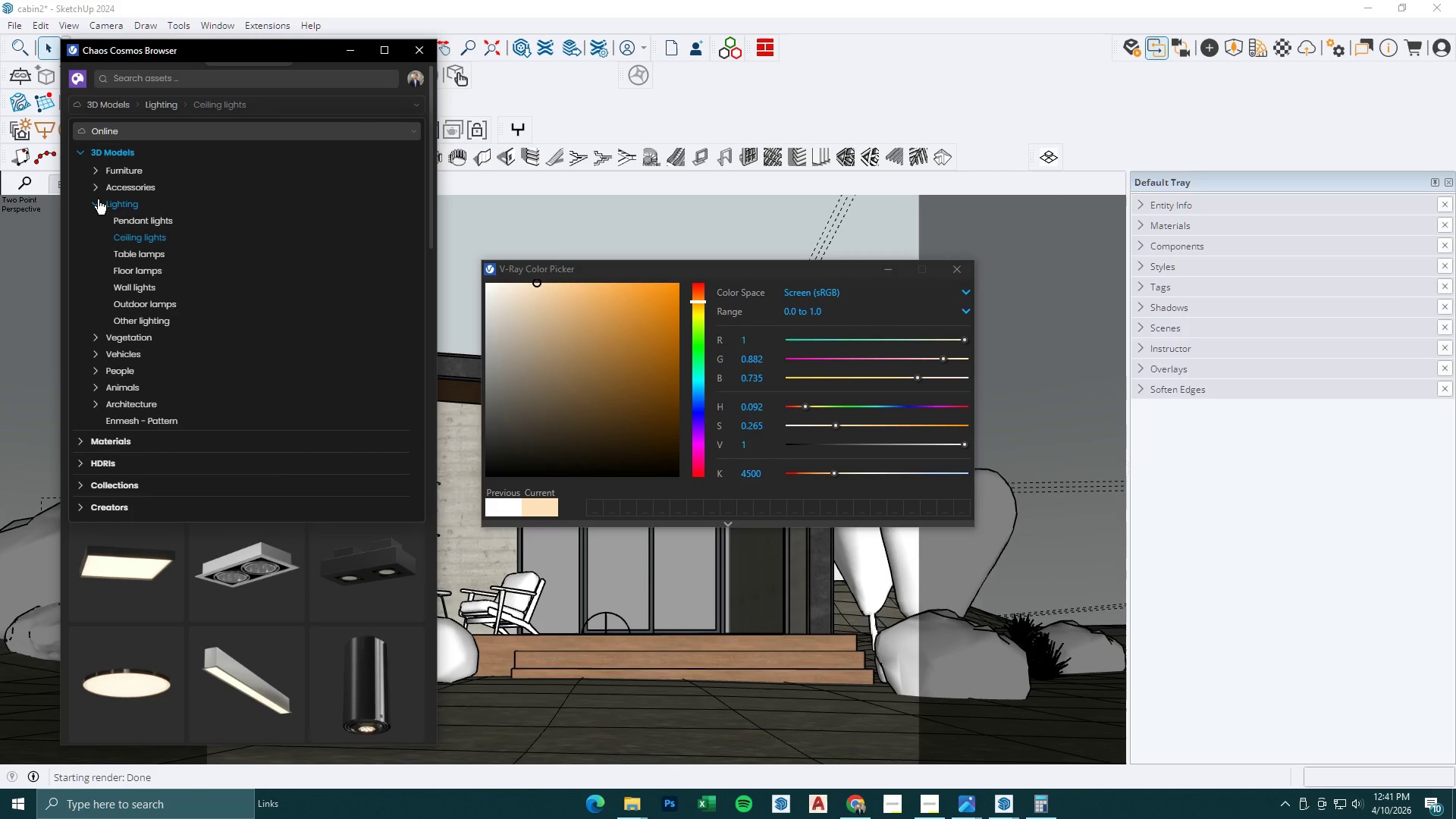 
double_click([94, 168])
 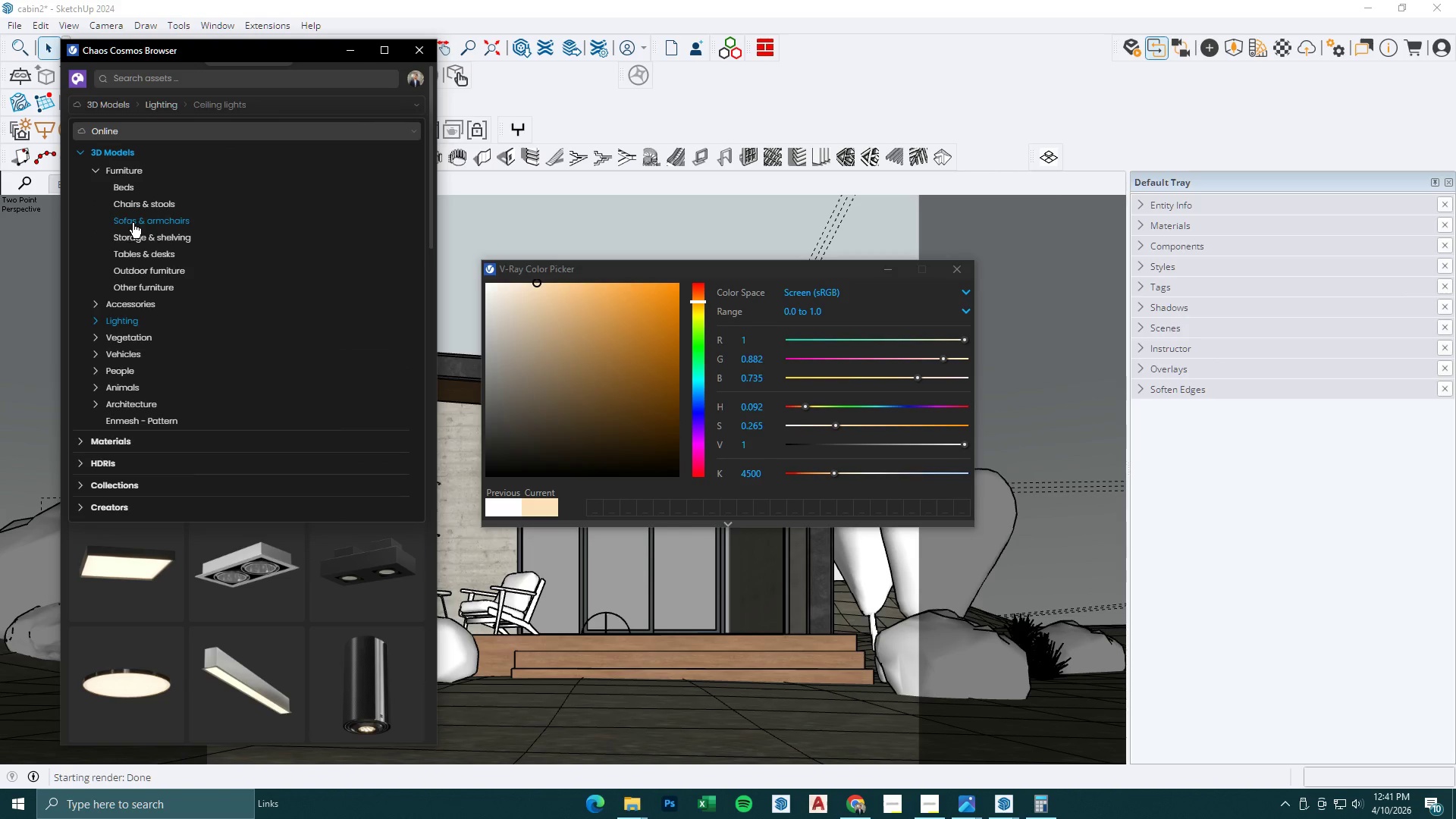 
left_click([133, 223])
 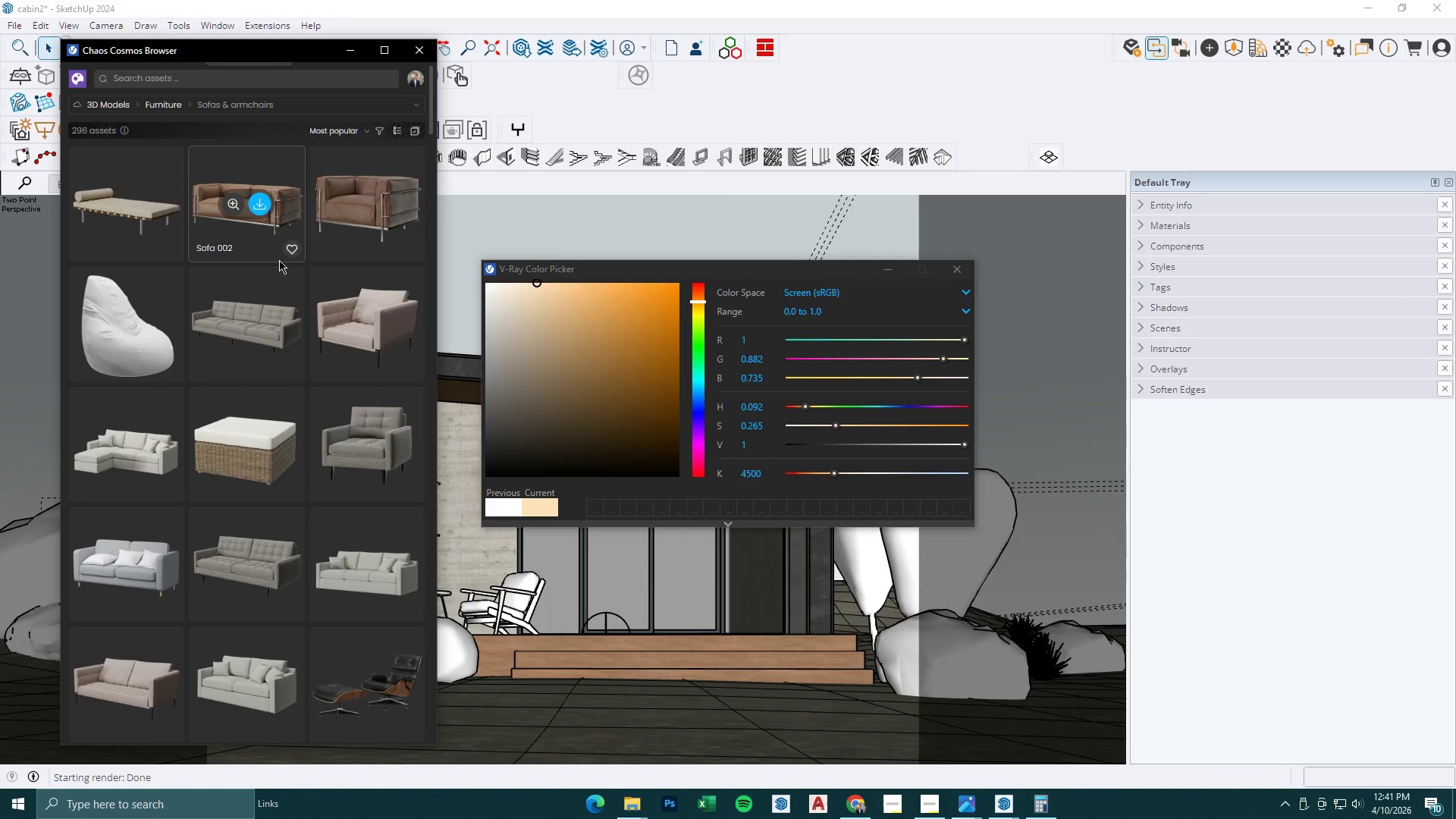 
scroll: coordinate [354, 344], scroll_direction: down, amount: 8.0
 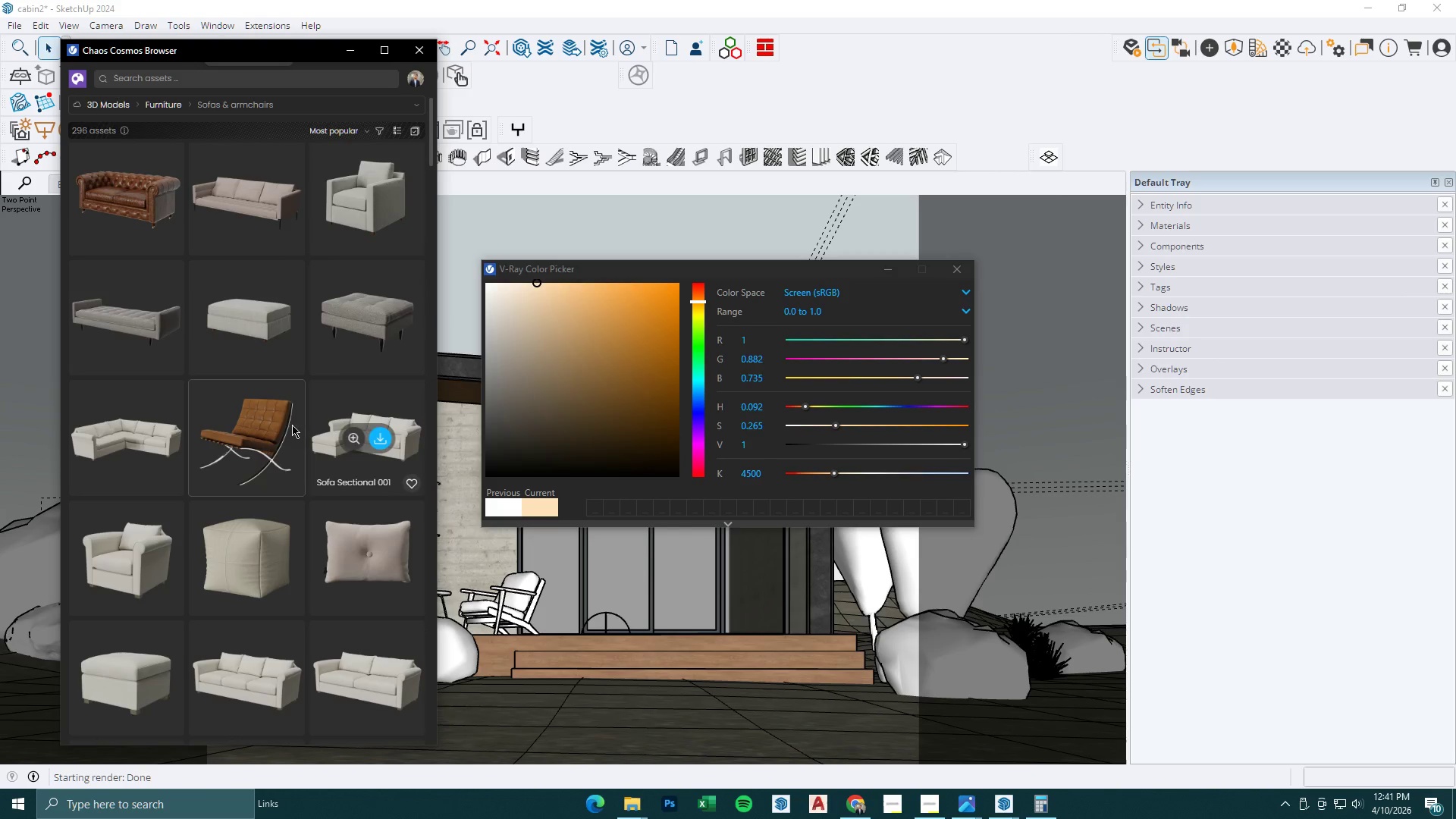 
wait(5.55)
 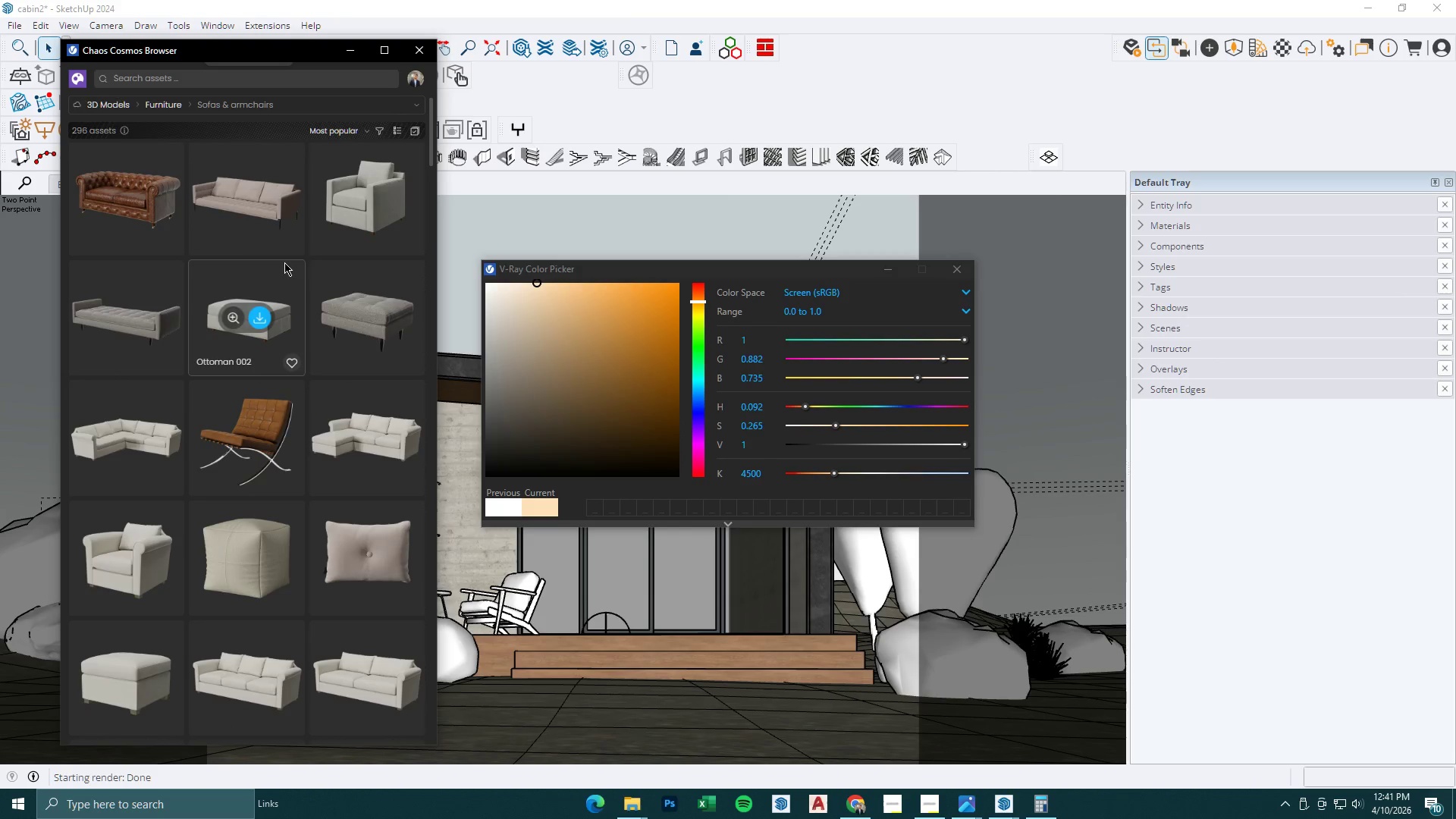 
mouse_move([952, 774])
 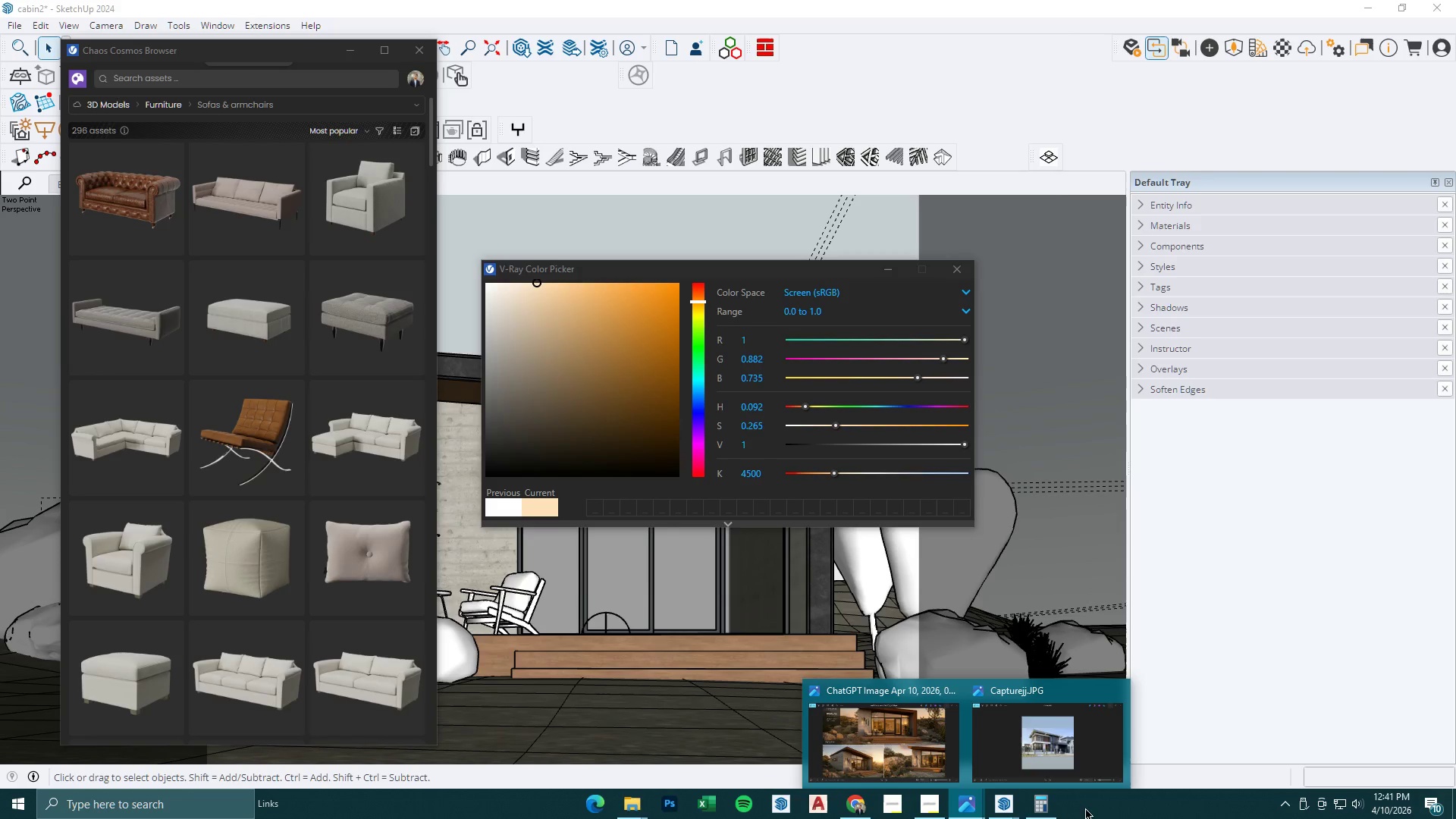 
left_click([1124, 808])
 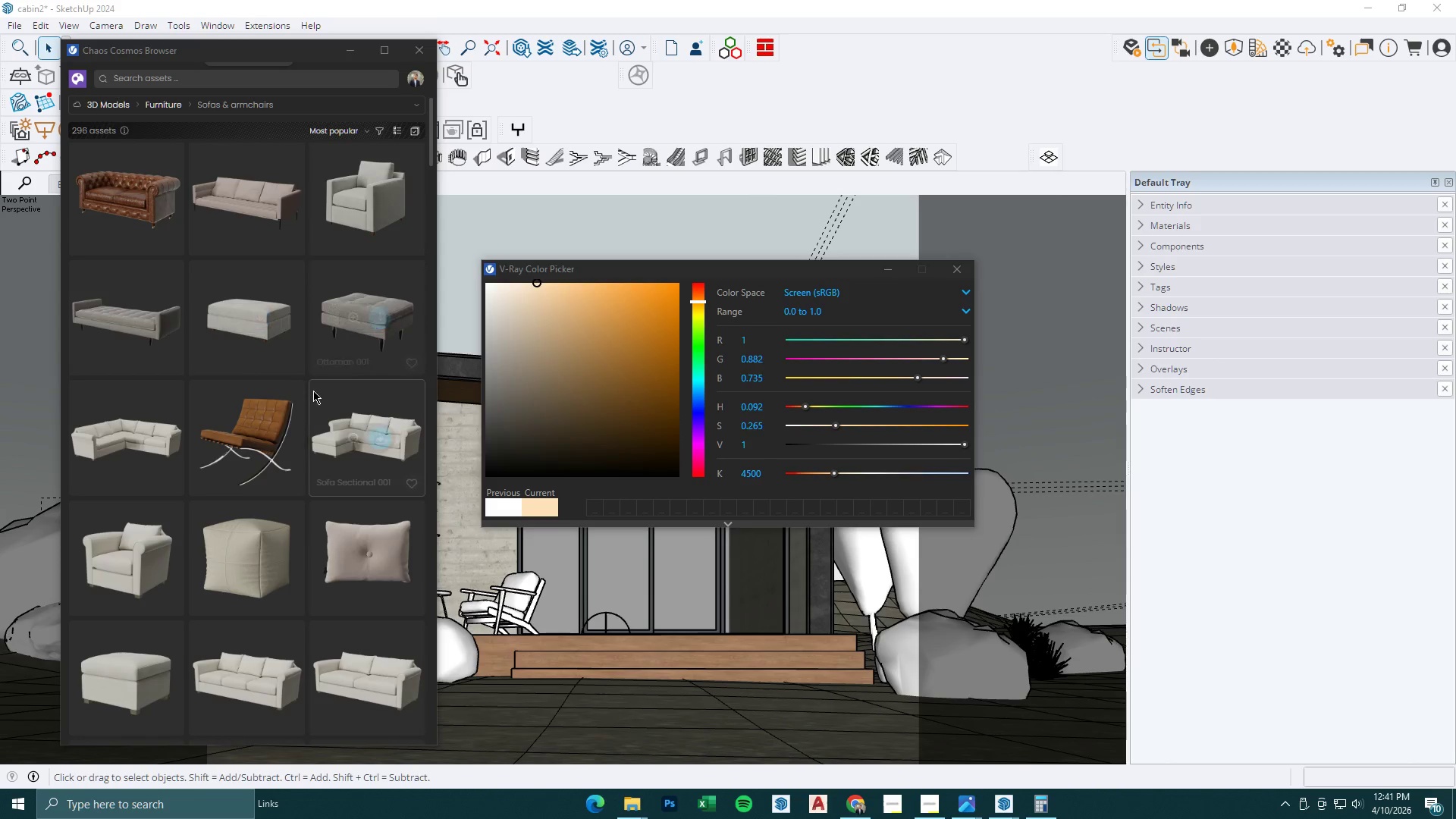 
scroll: coordinate [313, 391], scroll_direction: down, amount: 2.0
 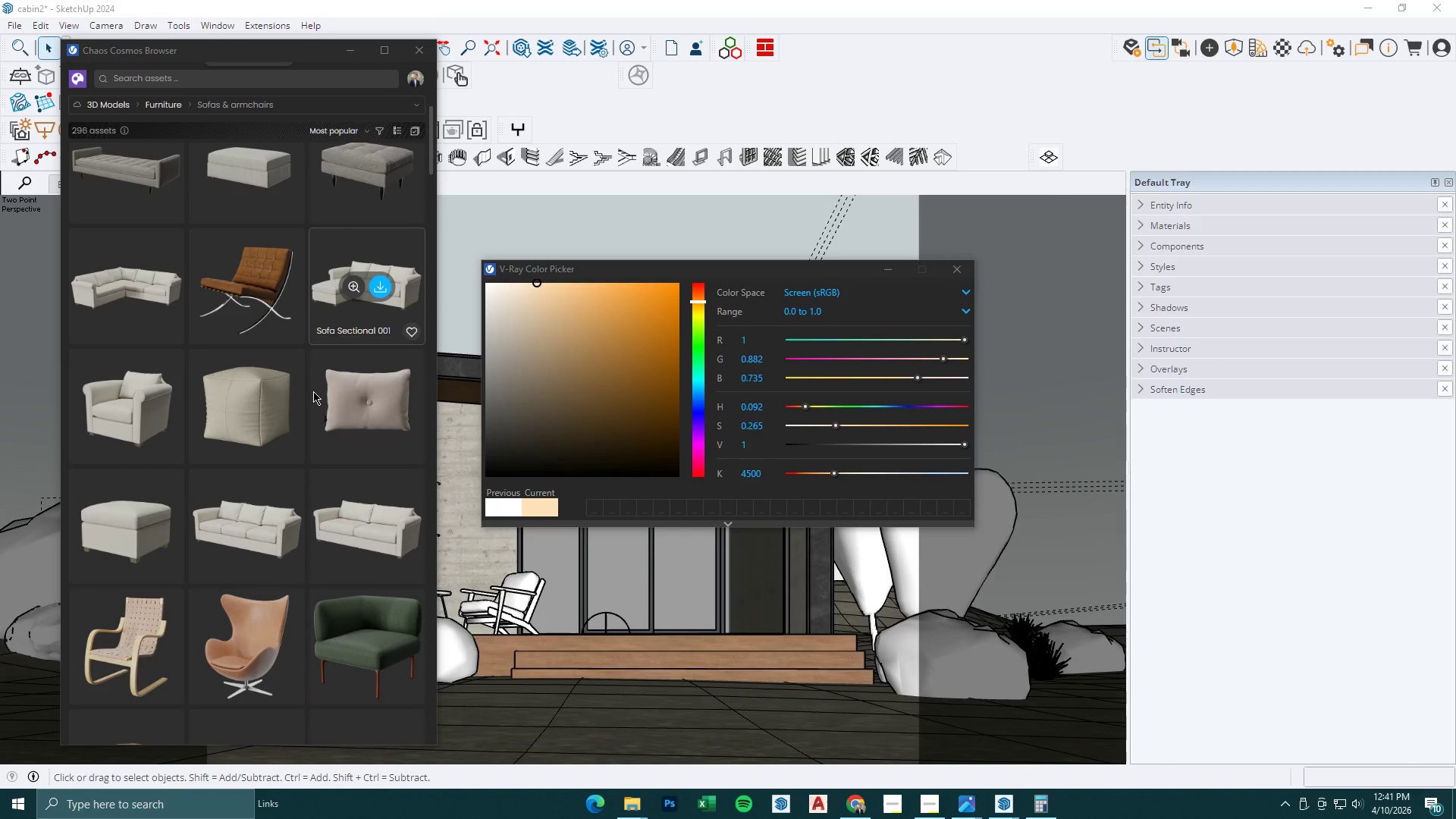 
scroll: coordinate [313, 391], scroll_direction: up, amount: 4.0
 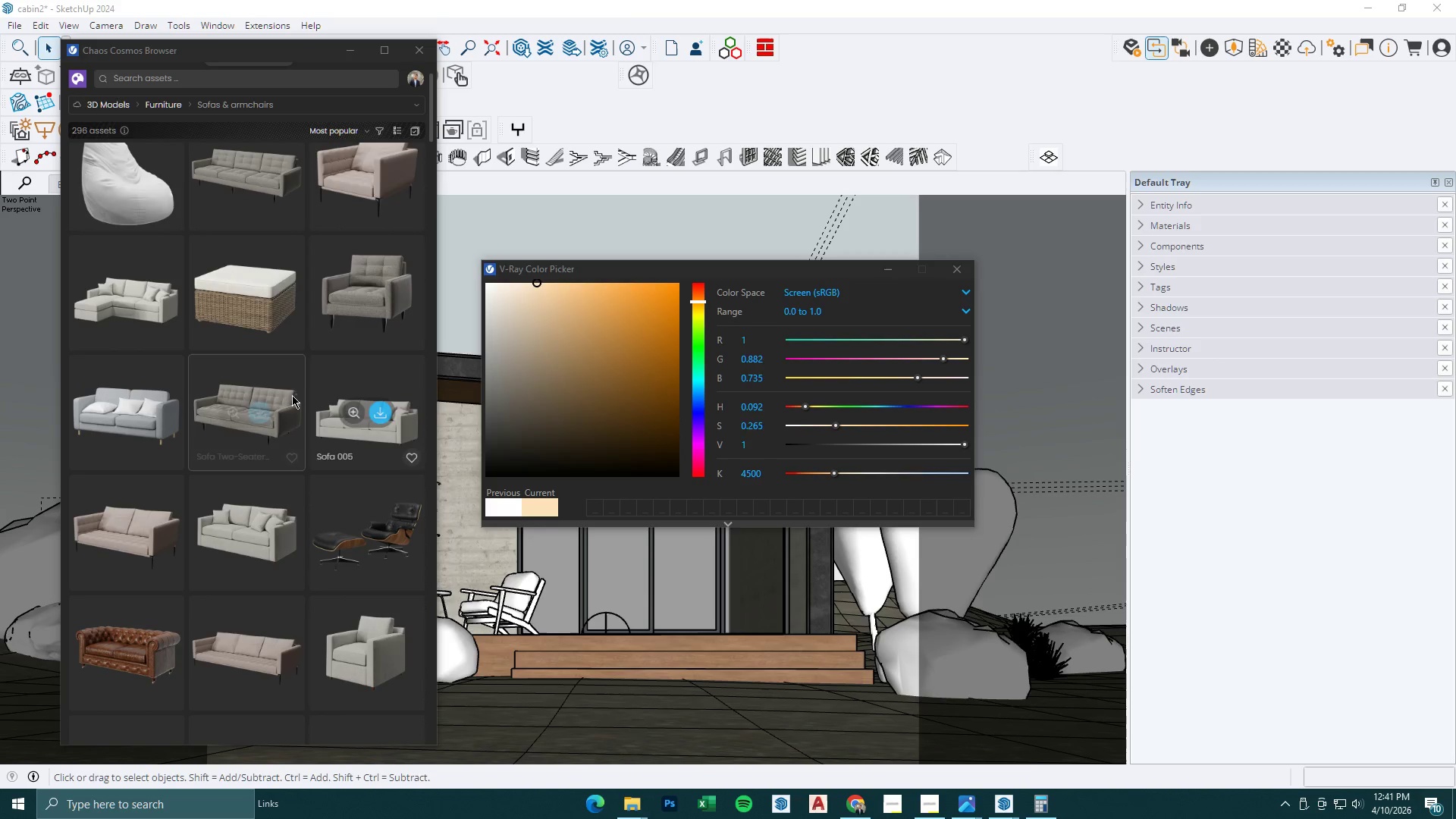 
left_click([263, 406])
 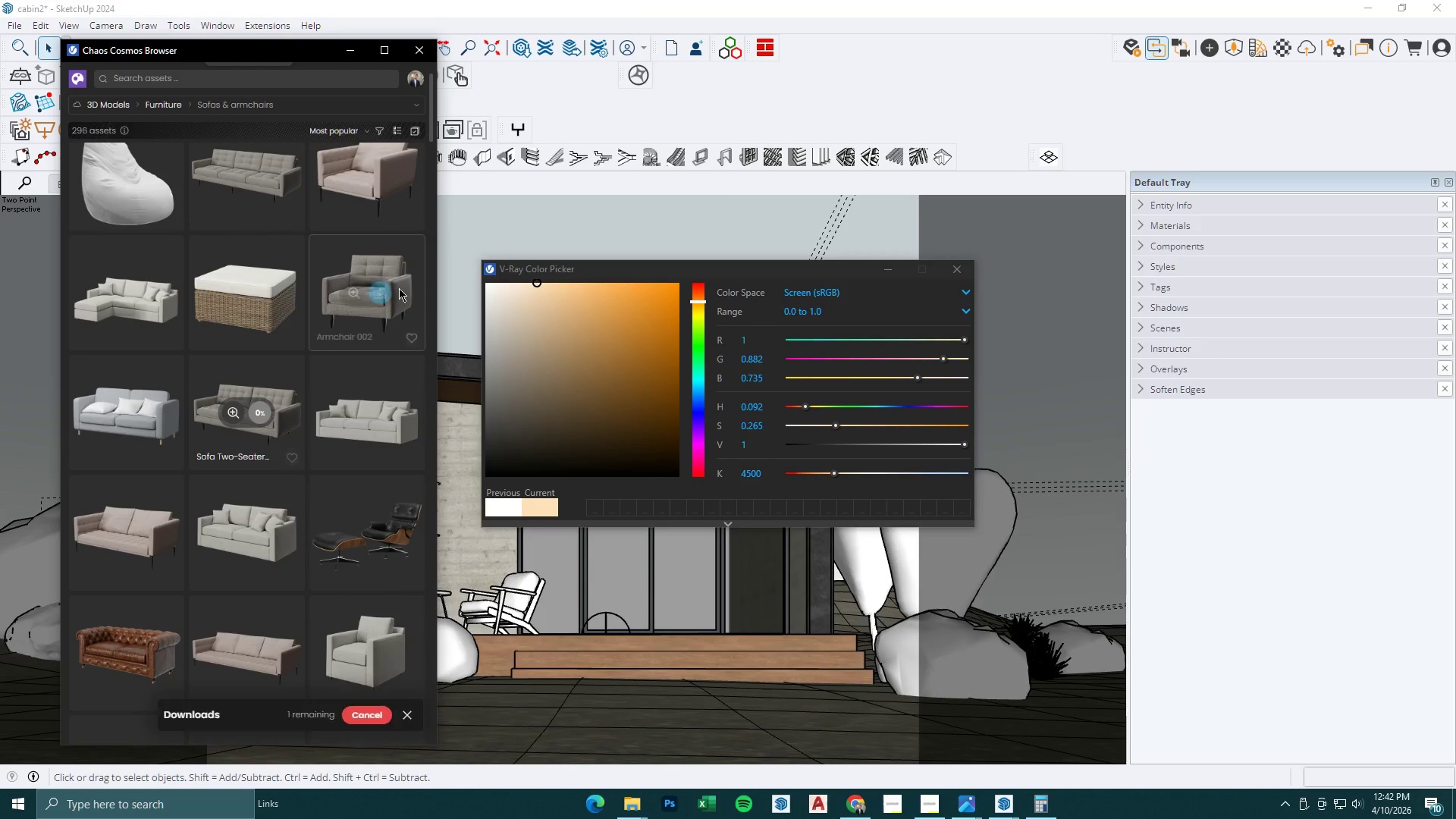 
left_click([378, 290])
 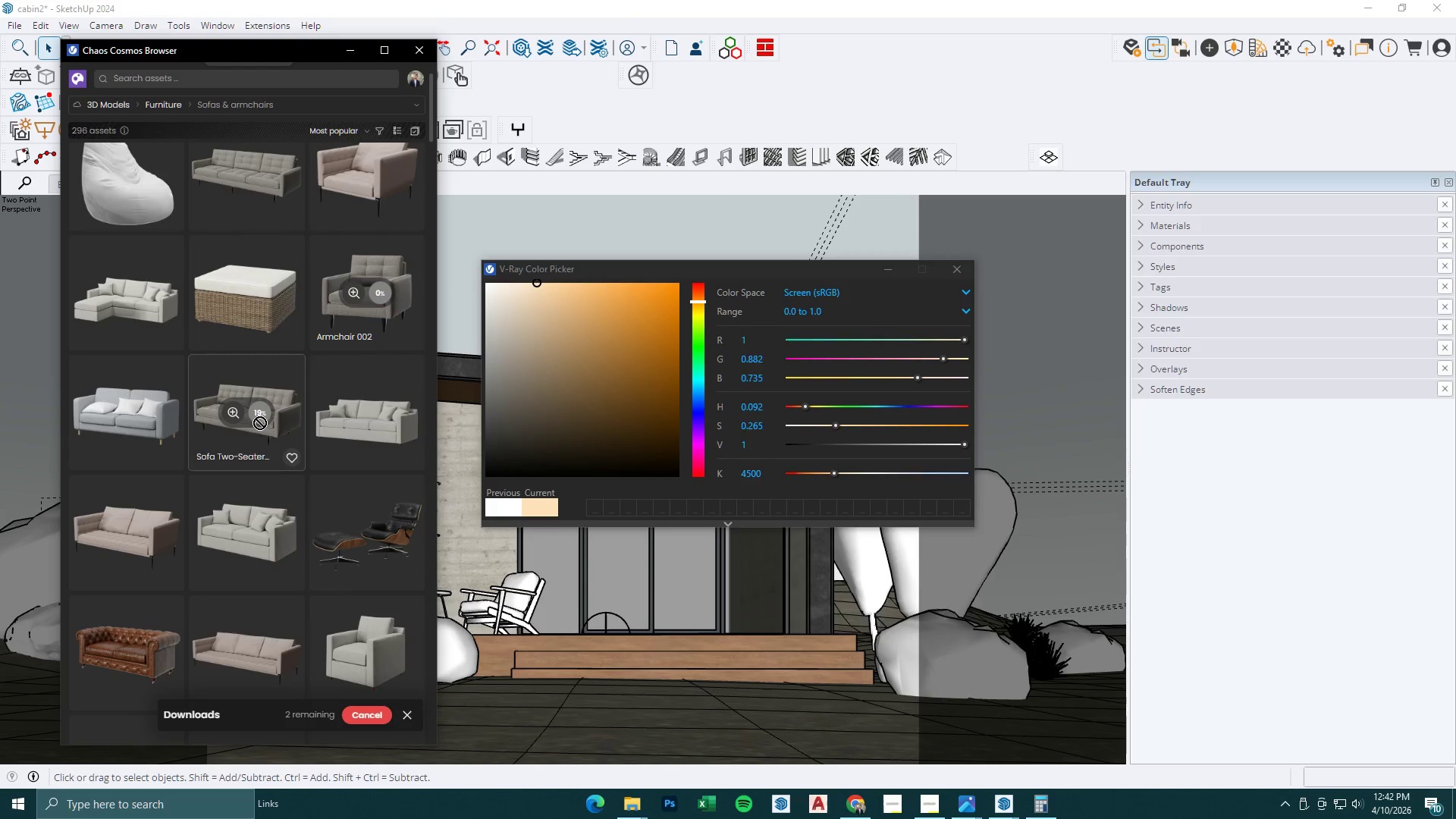 
scroll: coordinate [256, 403], scroll_direction: up, amount: 1.0
 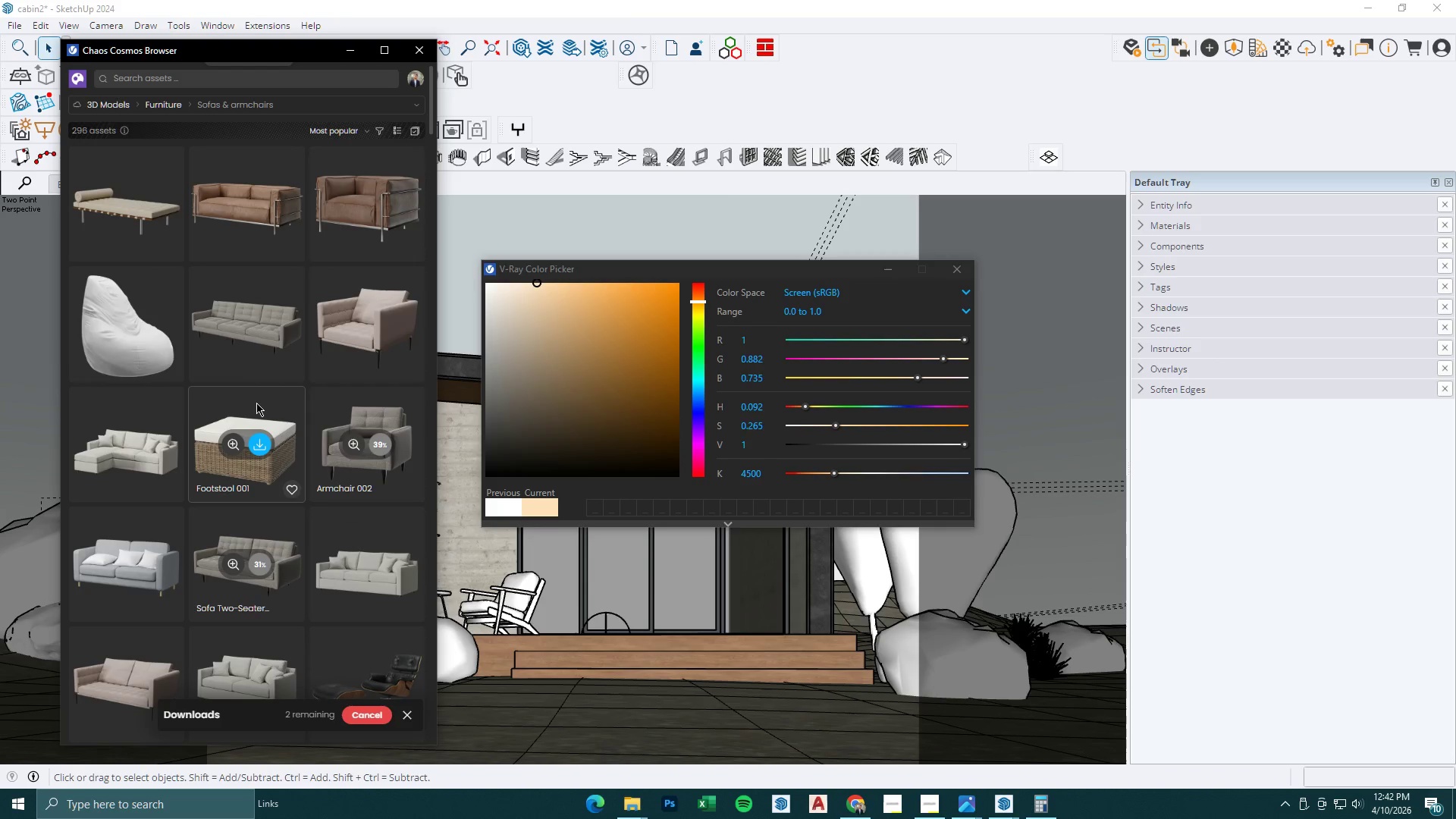 
scroll: coordinate [256, 403], scroll_direction: down, amount: 1.0
 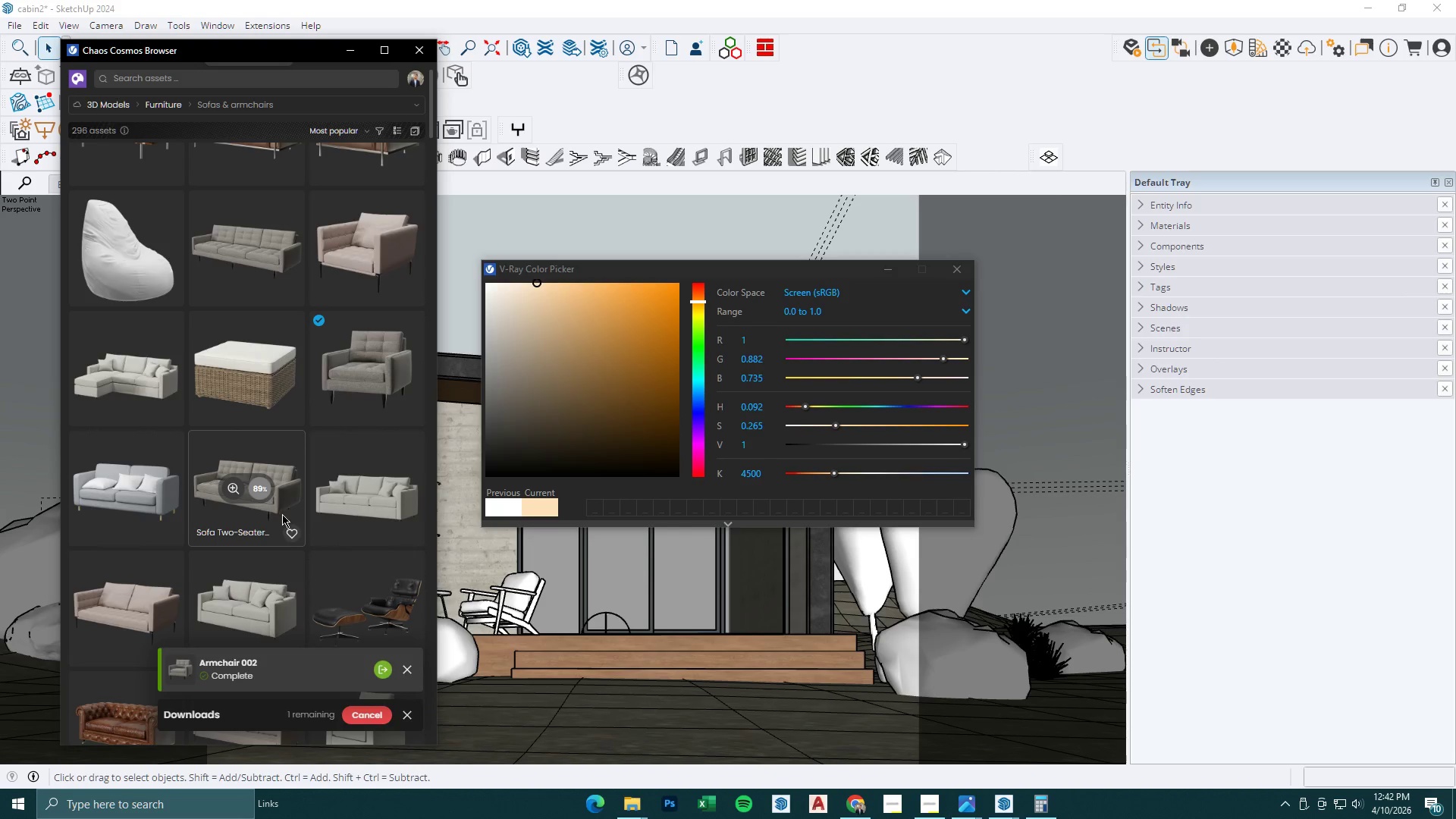 
wait(13.05)
 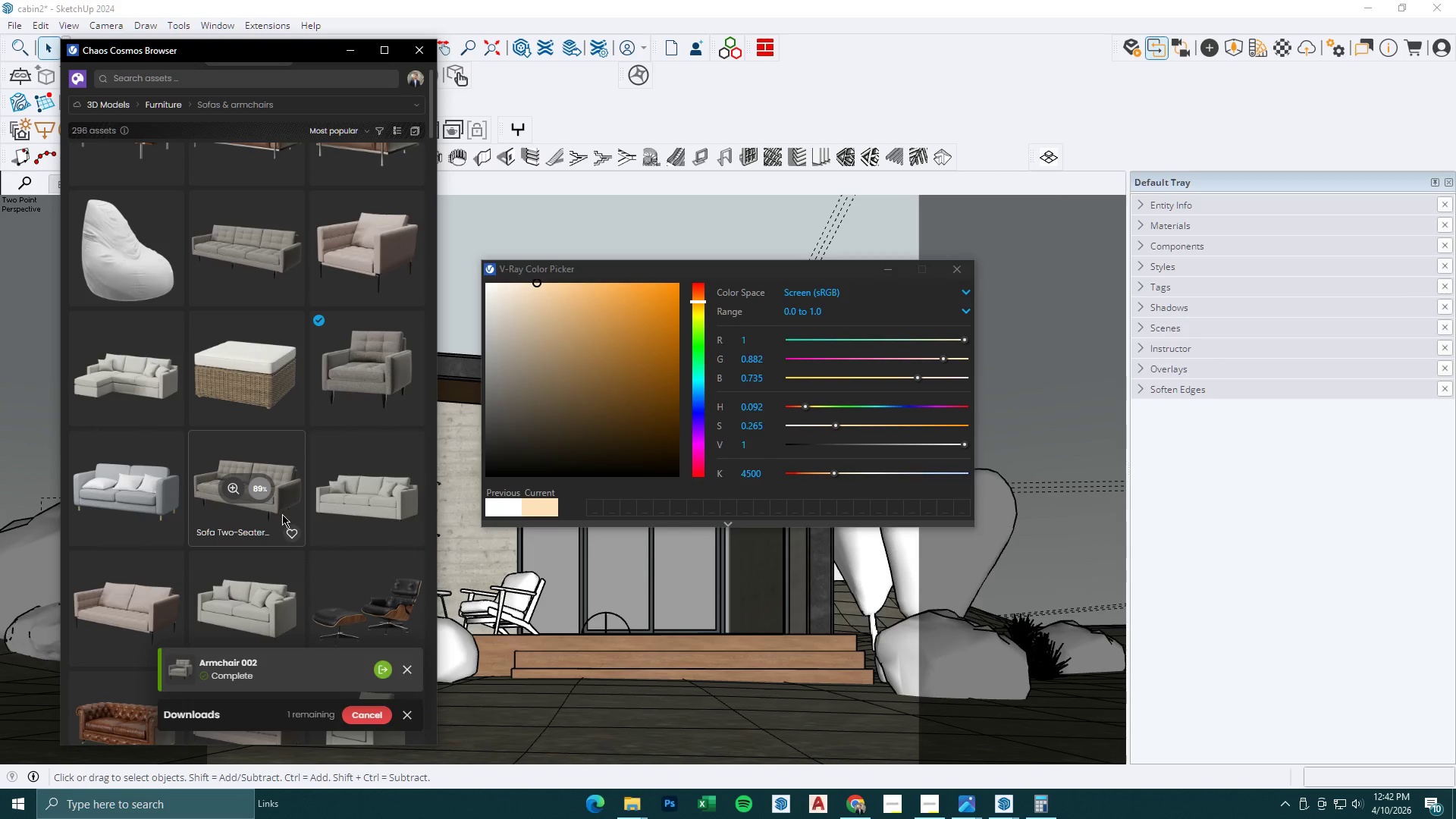 
left_click([261, 491])
 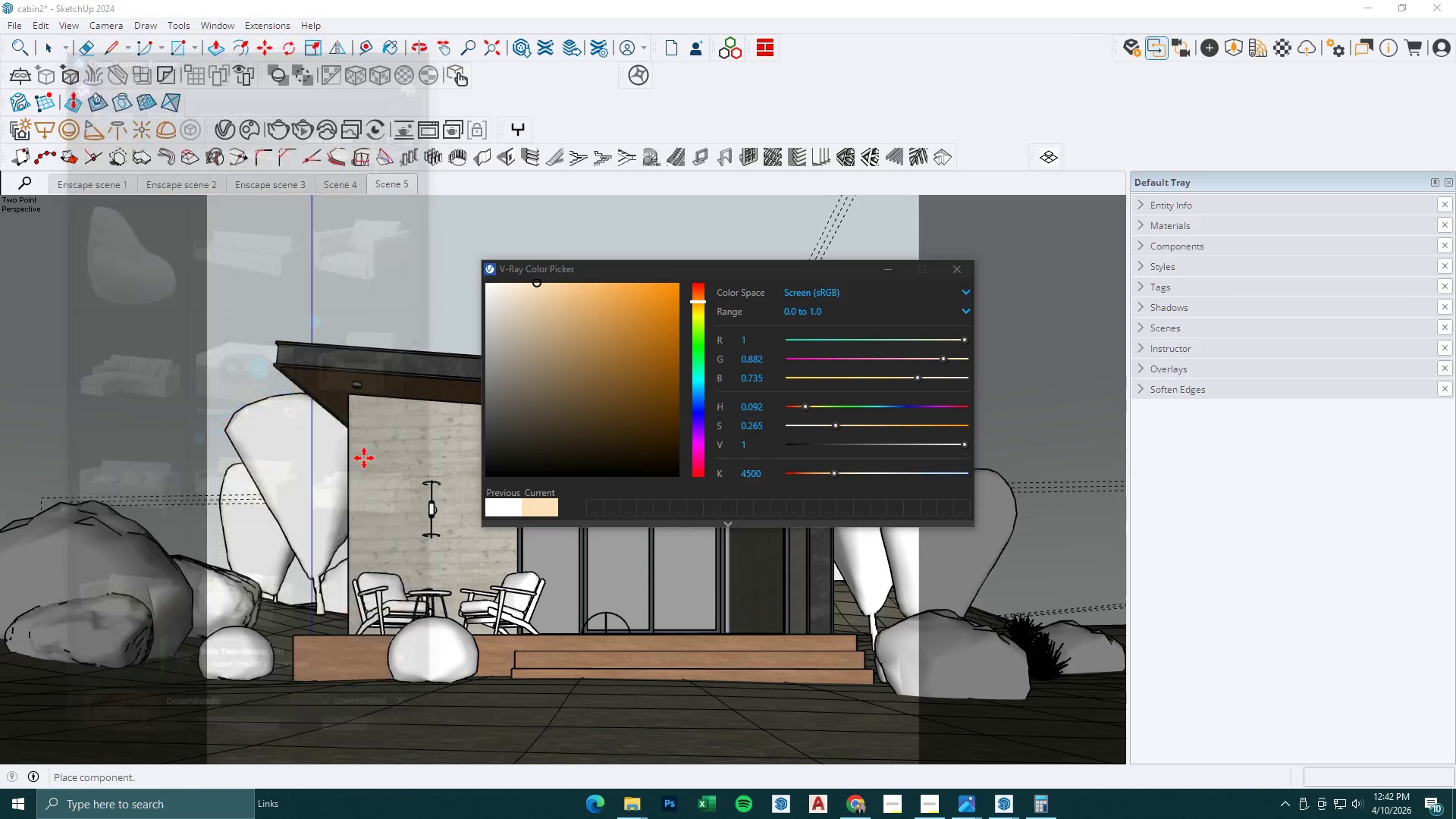 
scroll: coordinate [421, 492], scroll_direction: down, amount: 4.0
 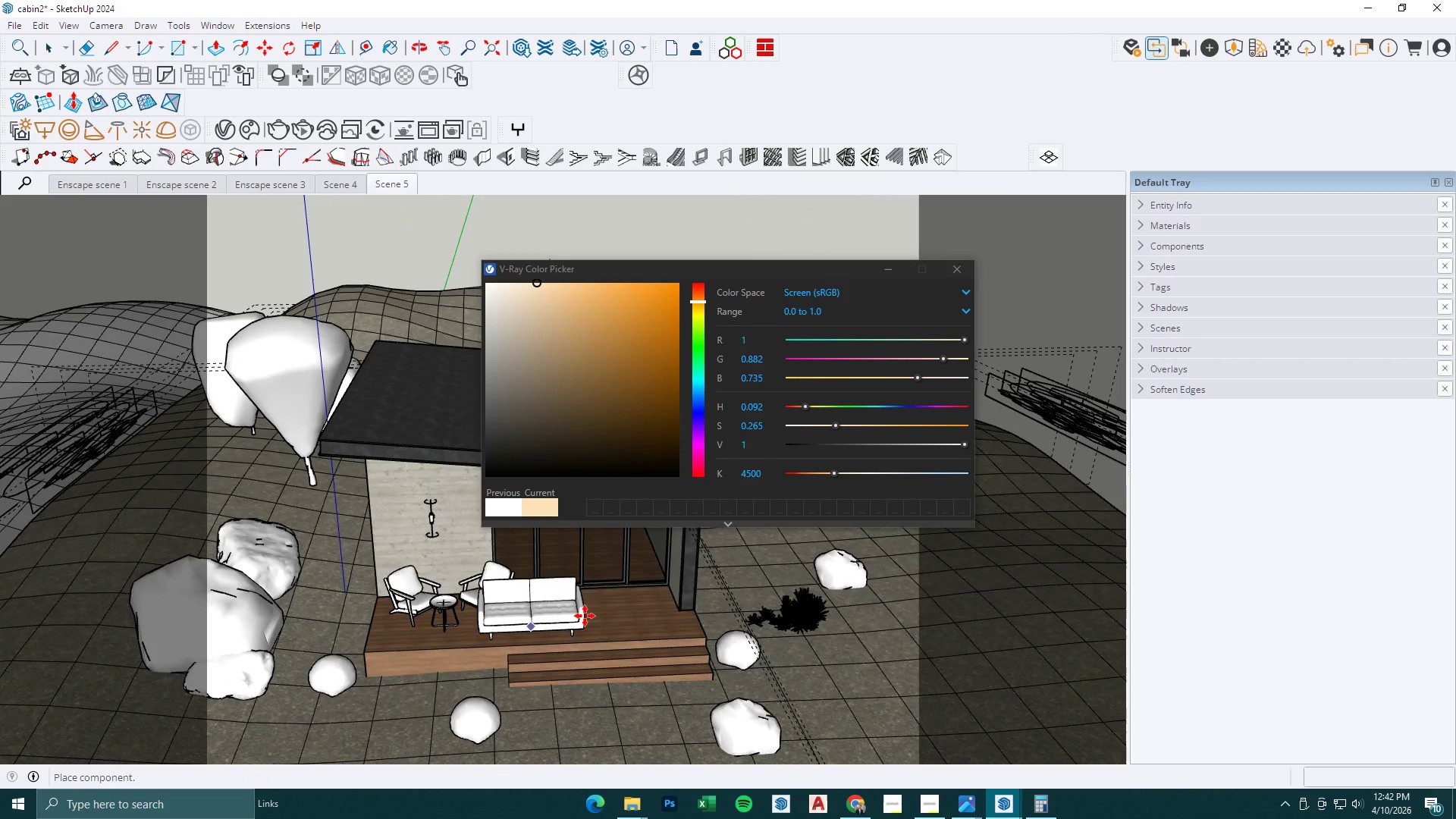 
left_click([570, 614])
 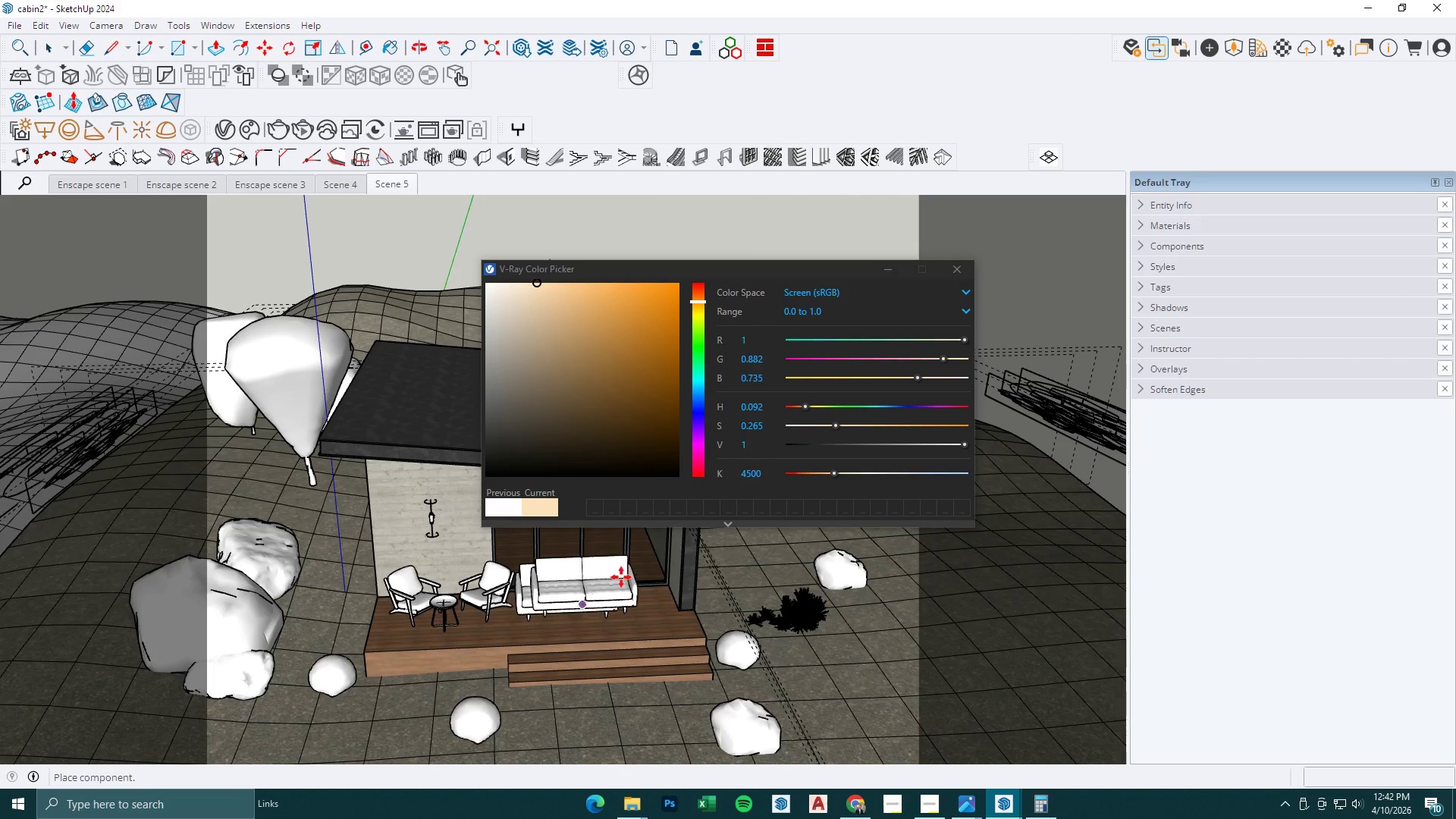 
key(Space)
 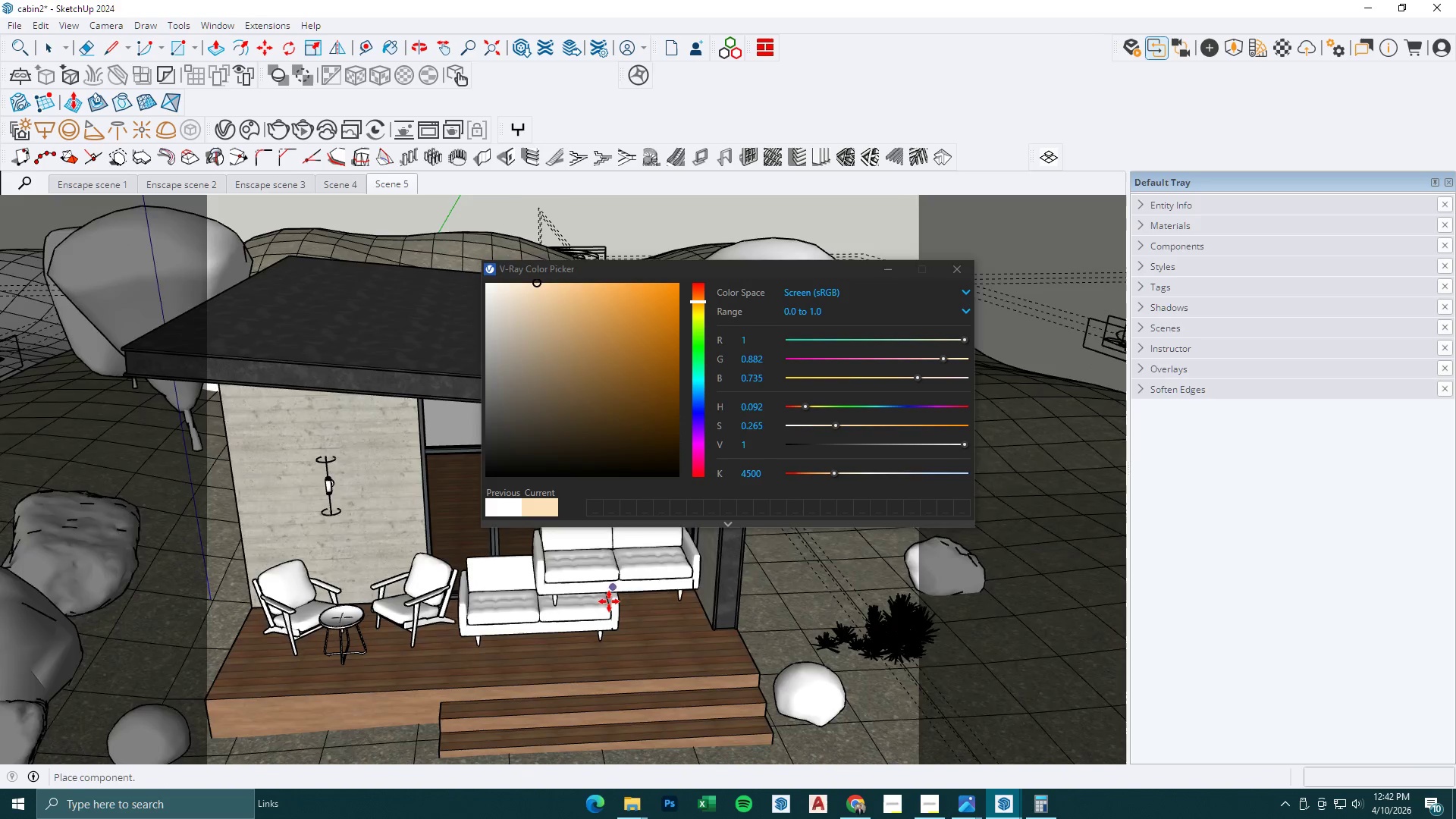 
key(Escape)
 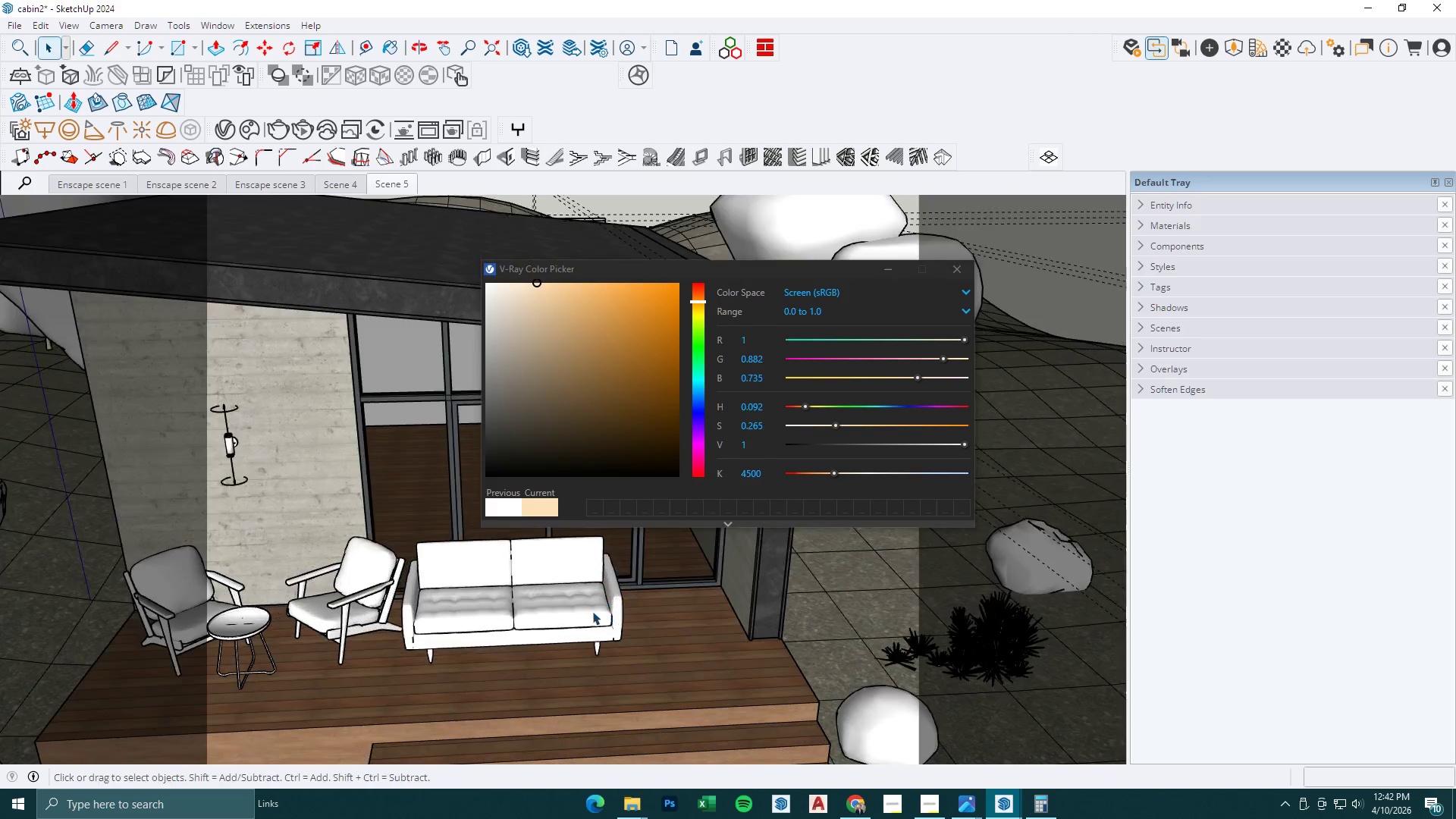 
left_click([592, 611])
 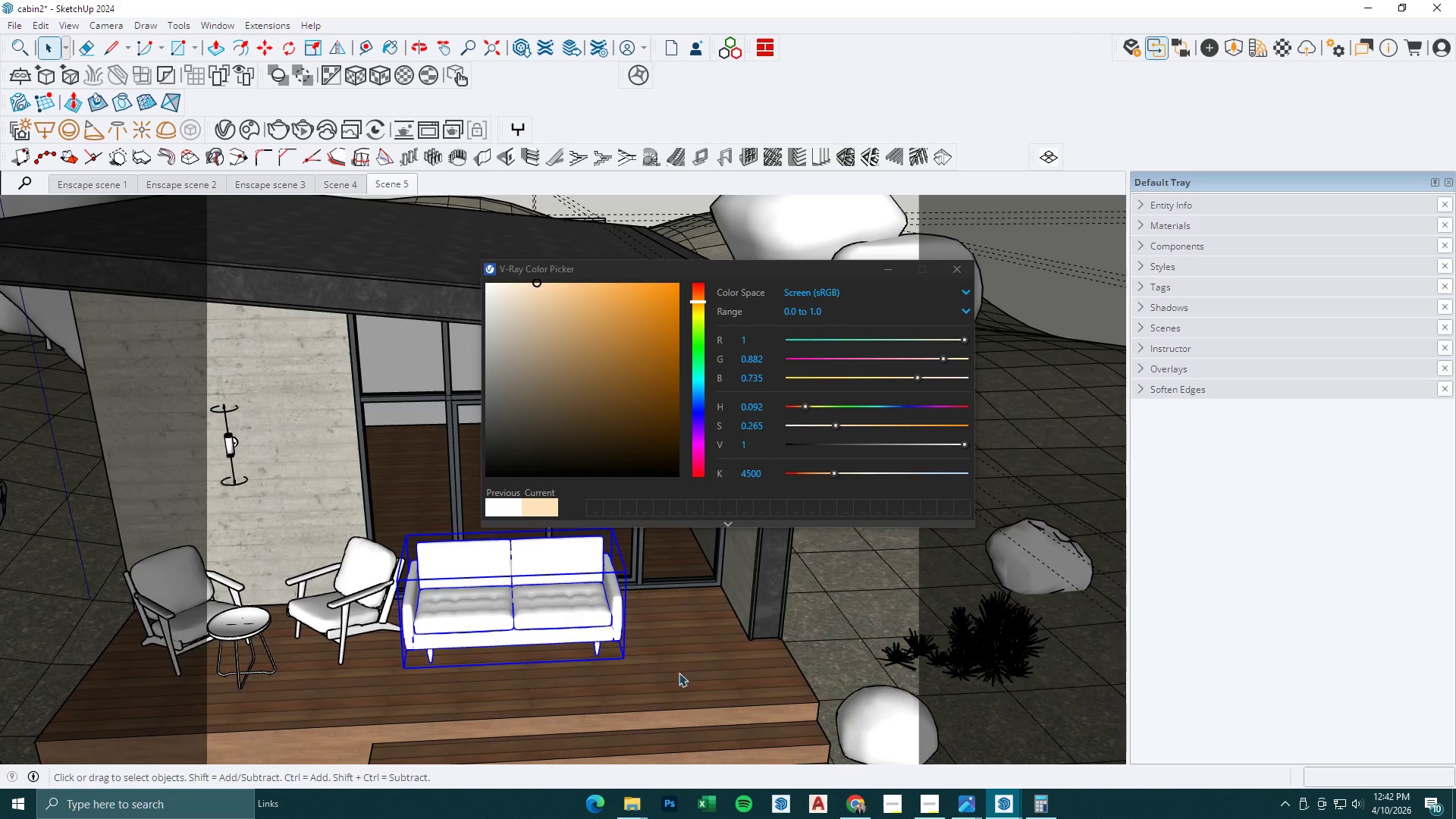 
scroll: coordinate [609, 602], scroll_direction: up, amount: 8.0
 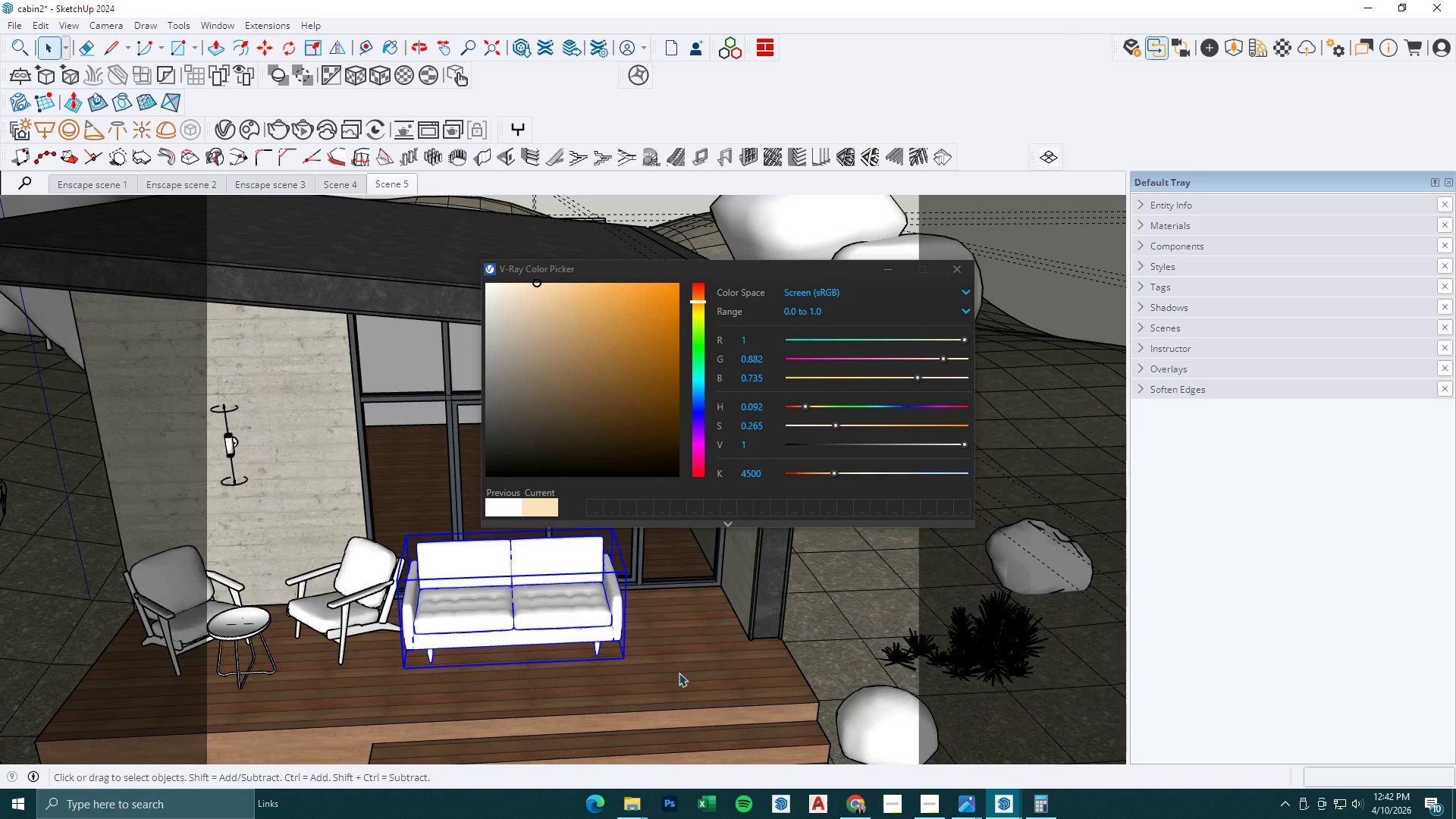 
type(mn)
 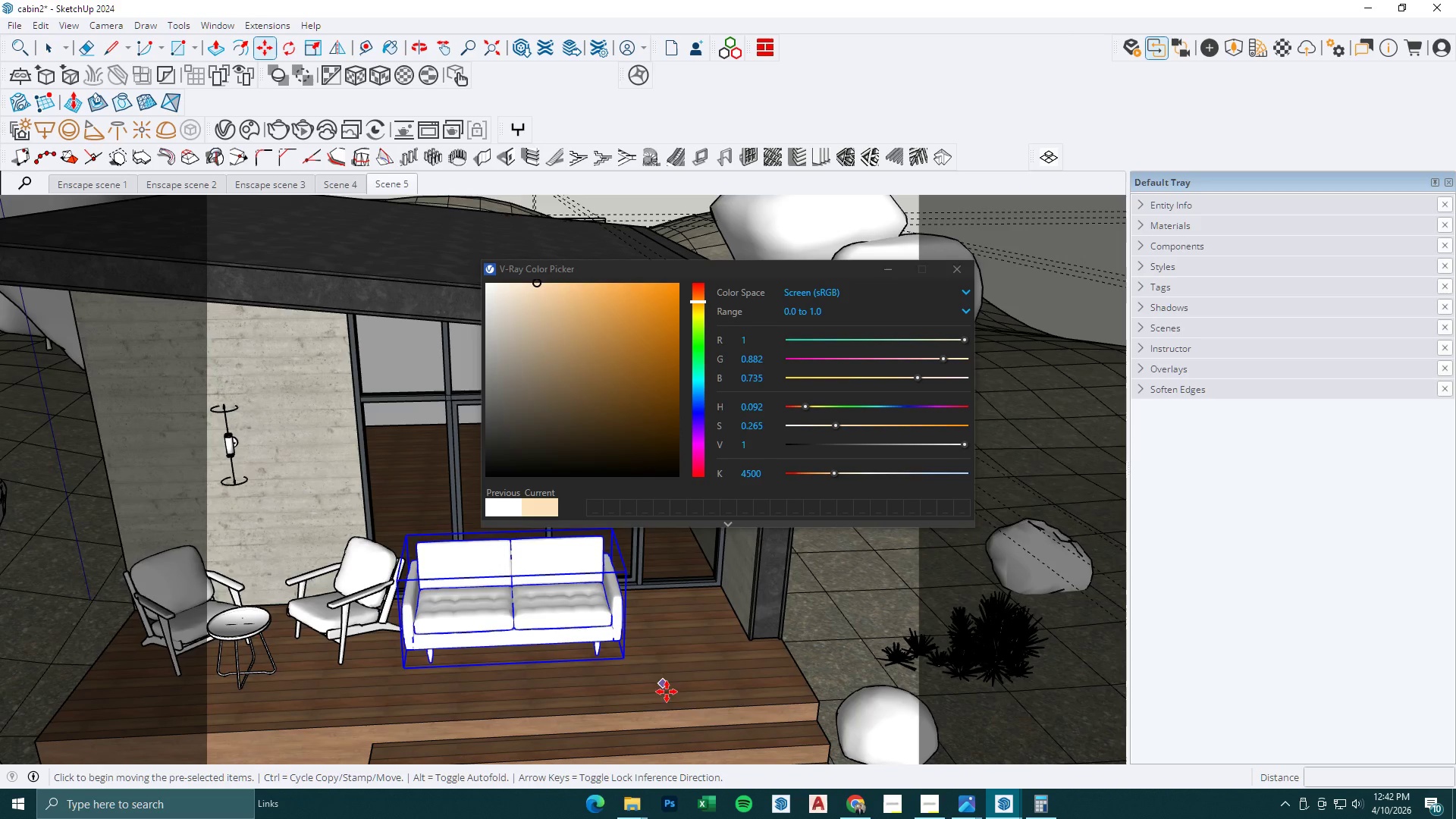 
left_click([674, 689])
 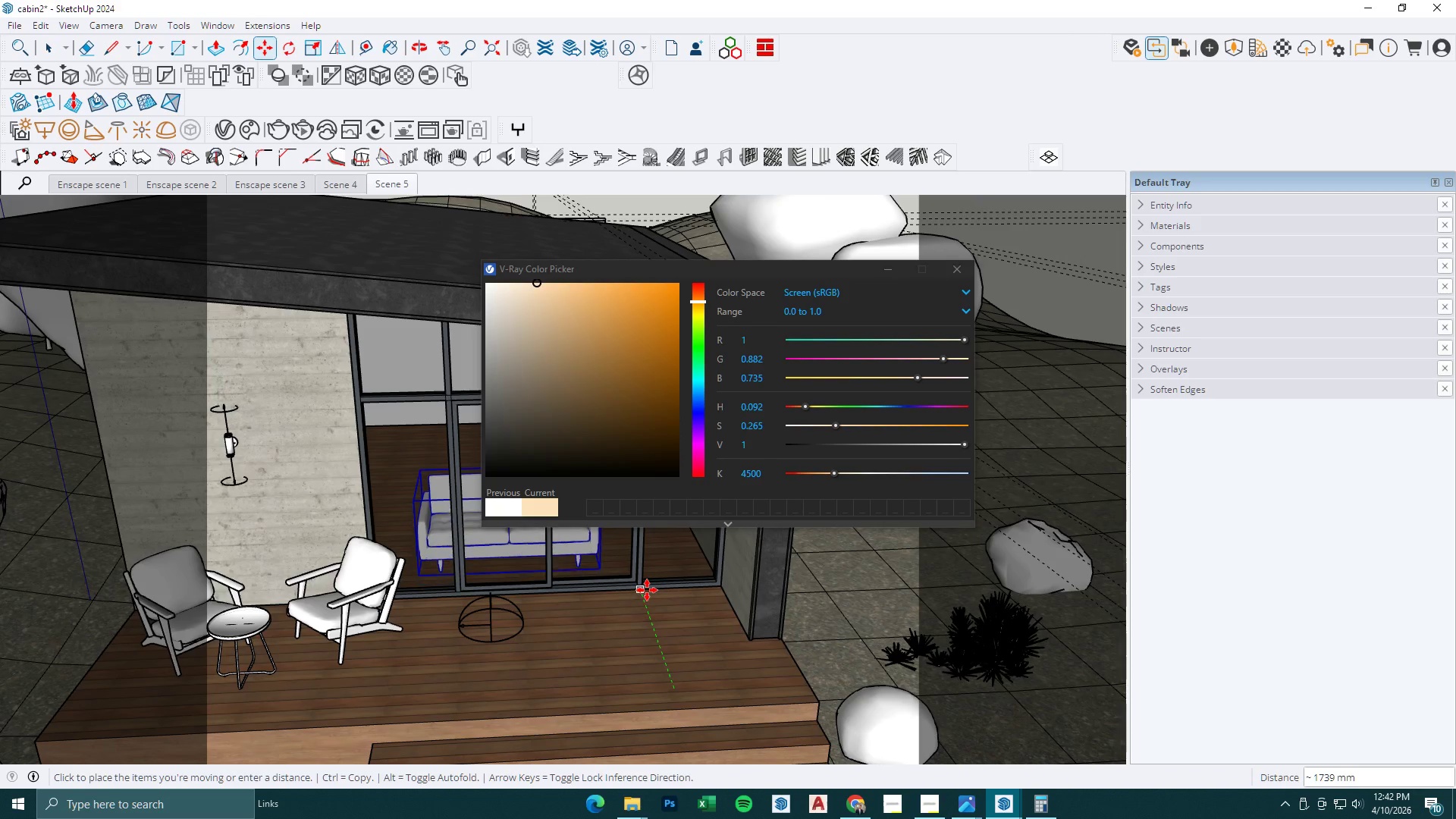 
left_click([647, 590])
 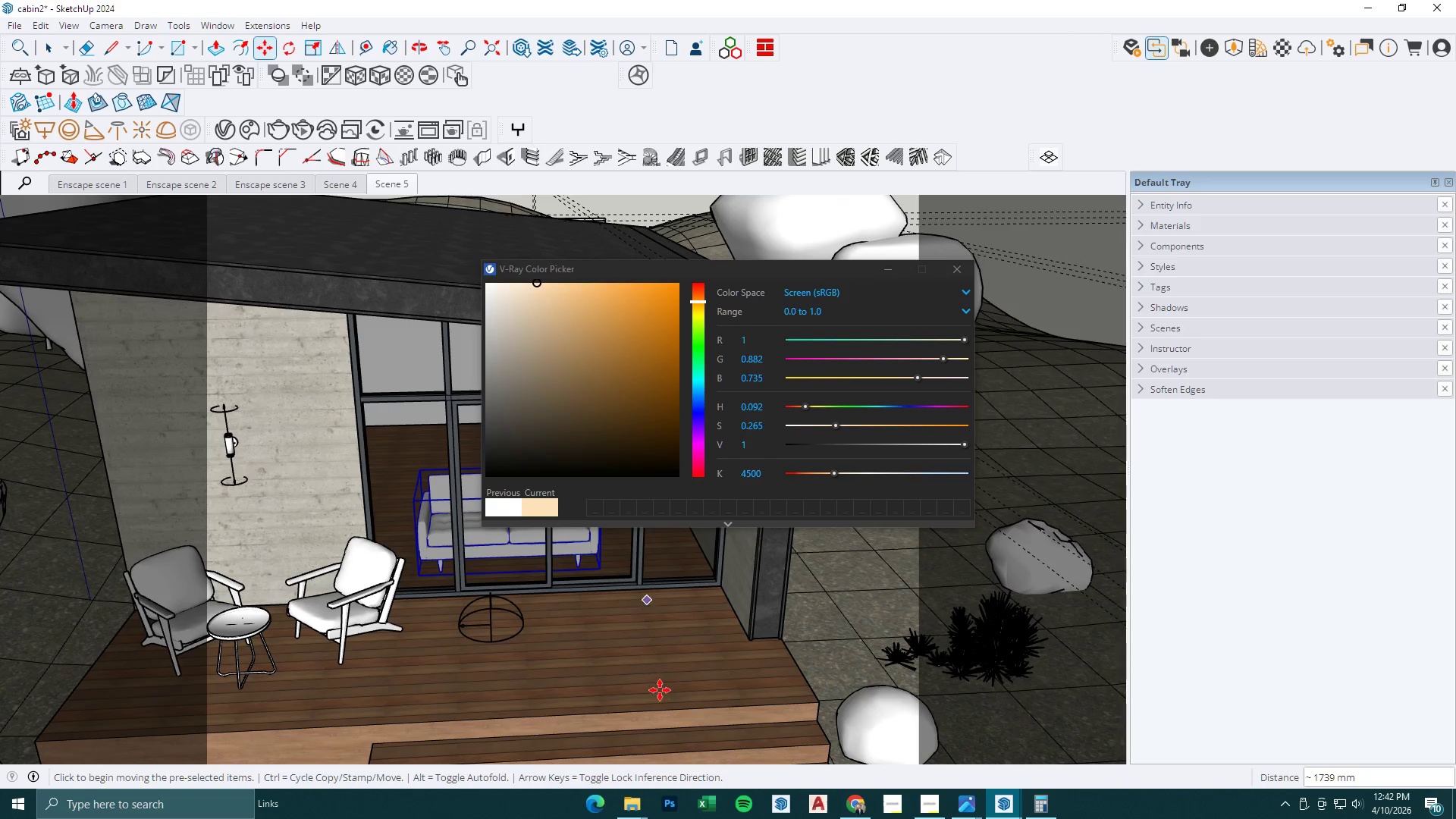 
left_click_drag(start_coordinate=[663, 690], to_coordinate=[660, 684])
 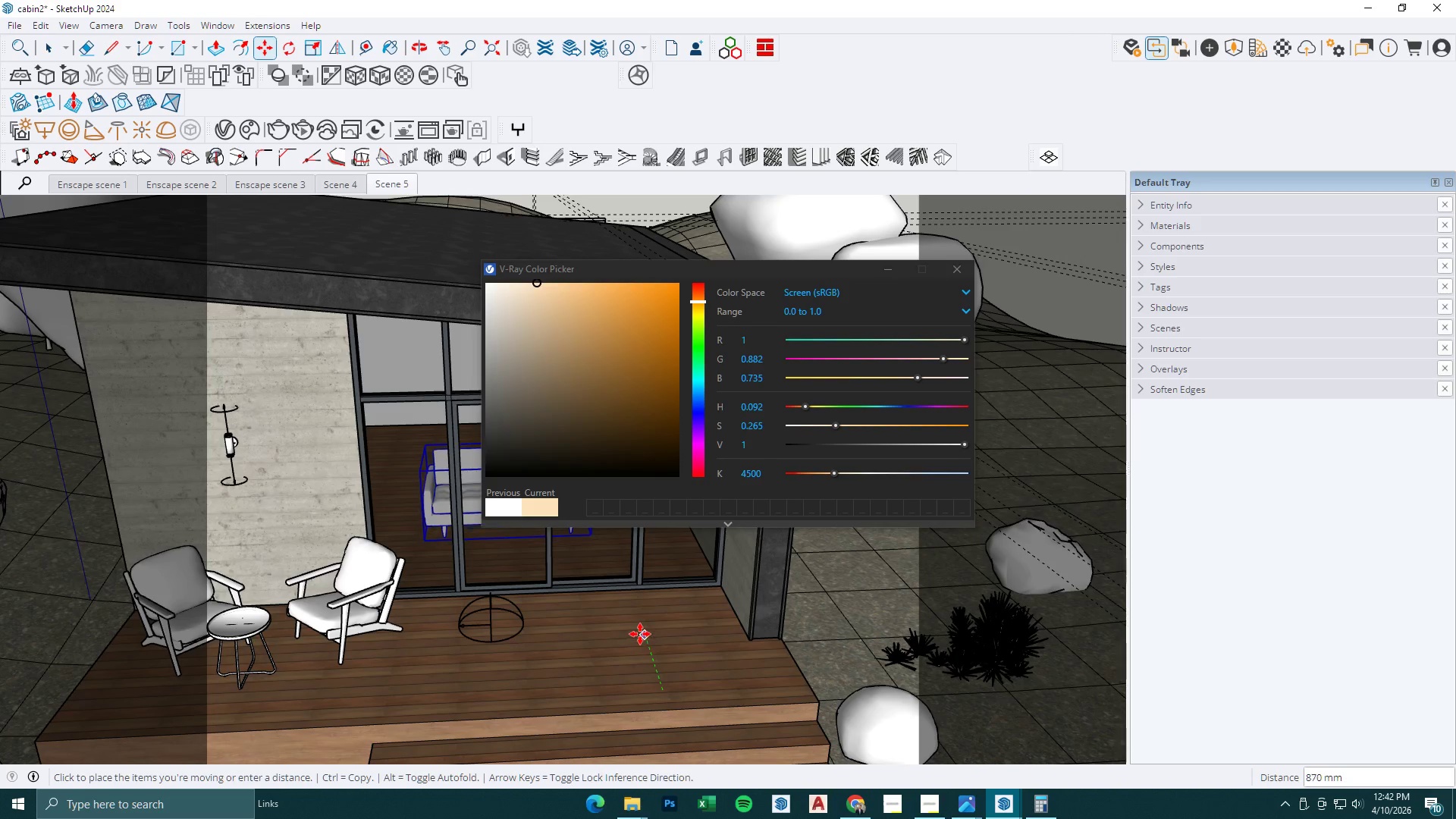 
left_click([639, 632])
 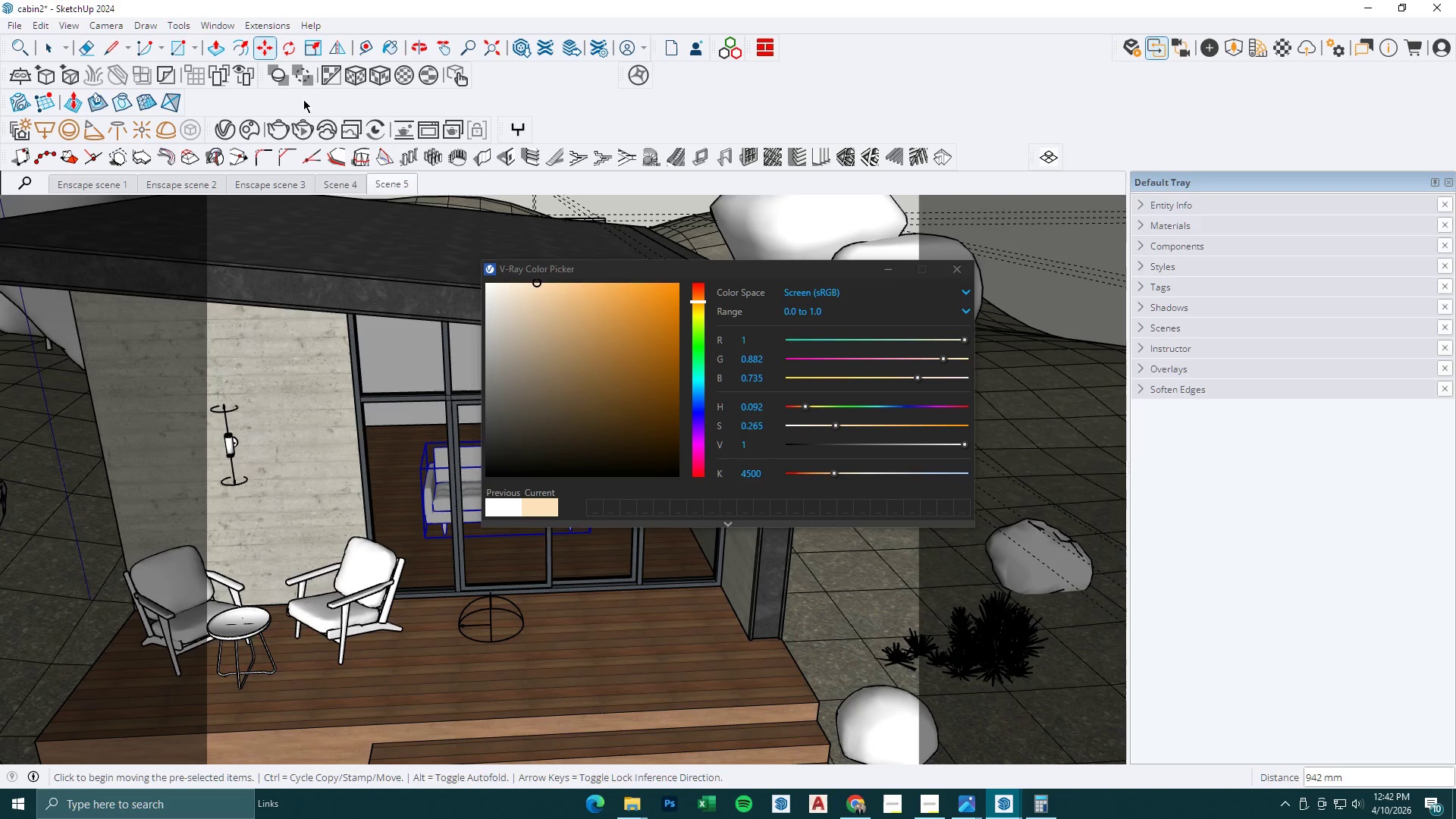 
left_click([253, 127])
 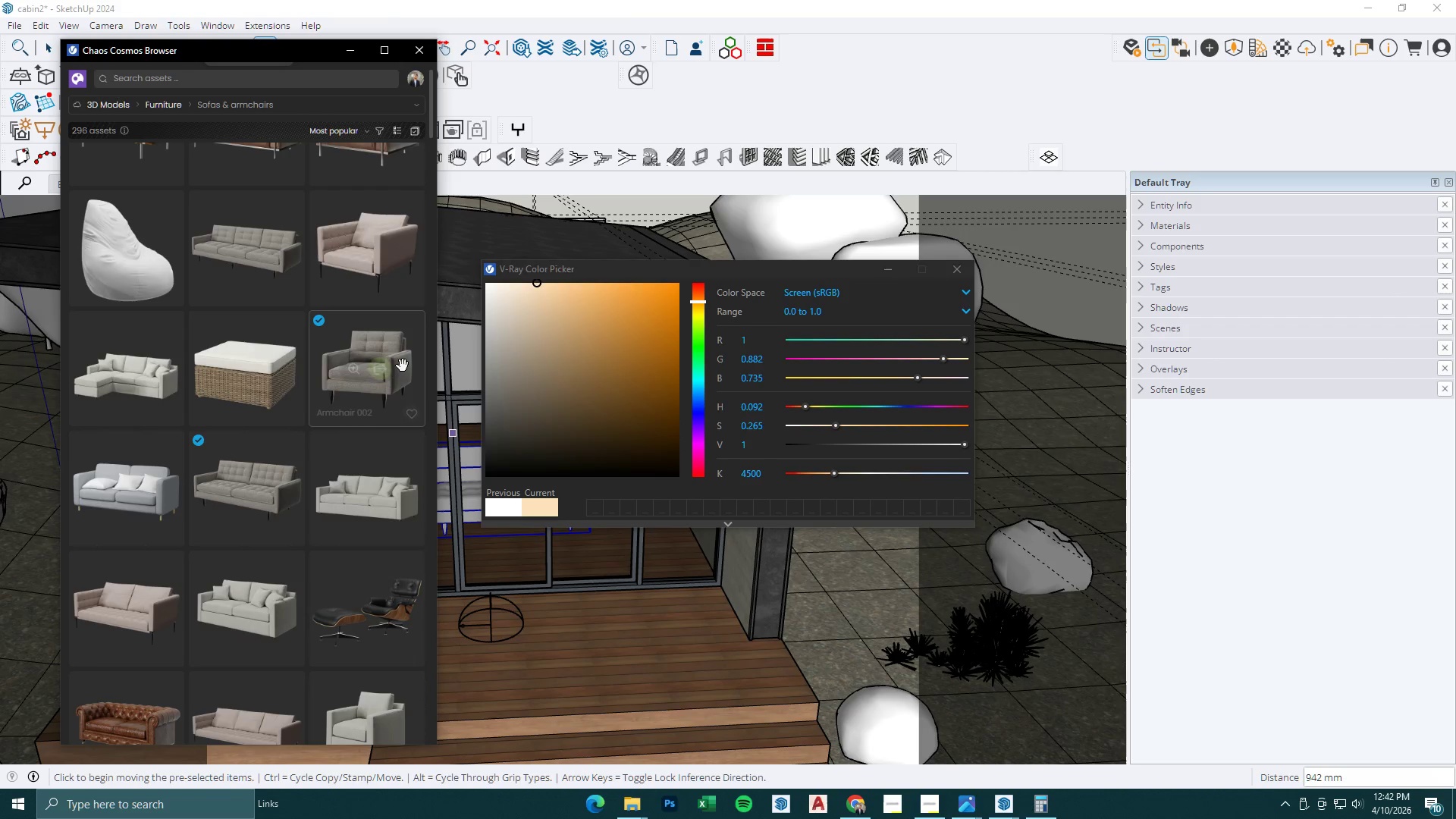 
left_click([381, 370])
 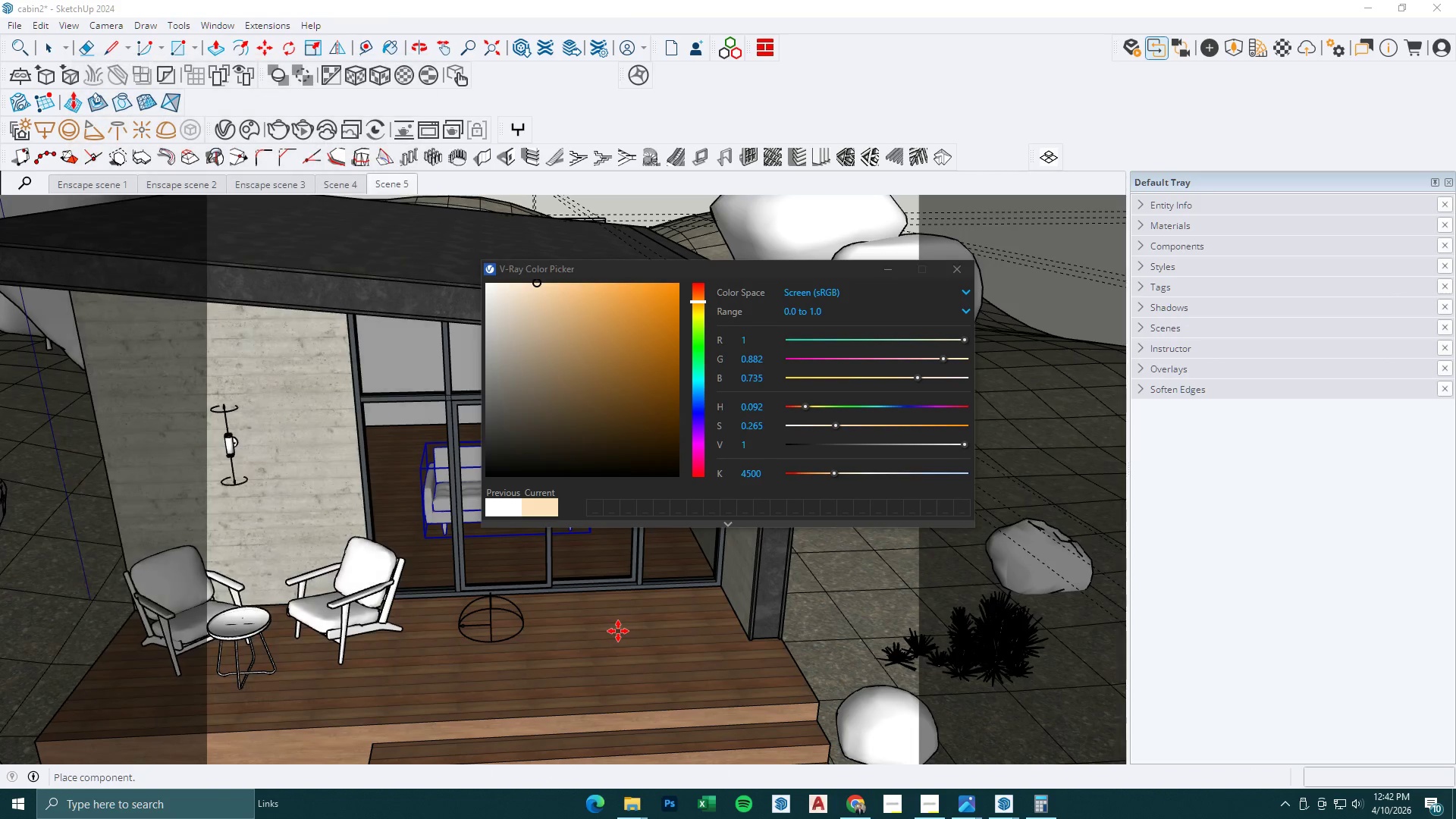 
left_click([601, 631])
 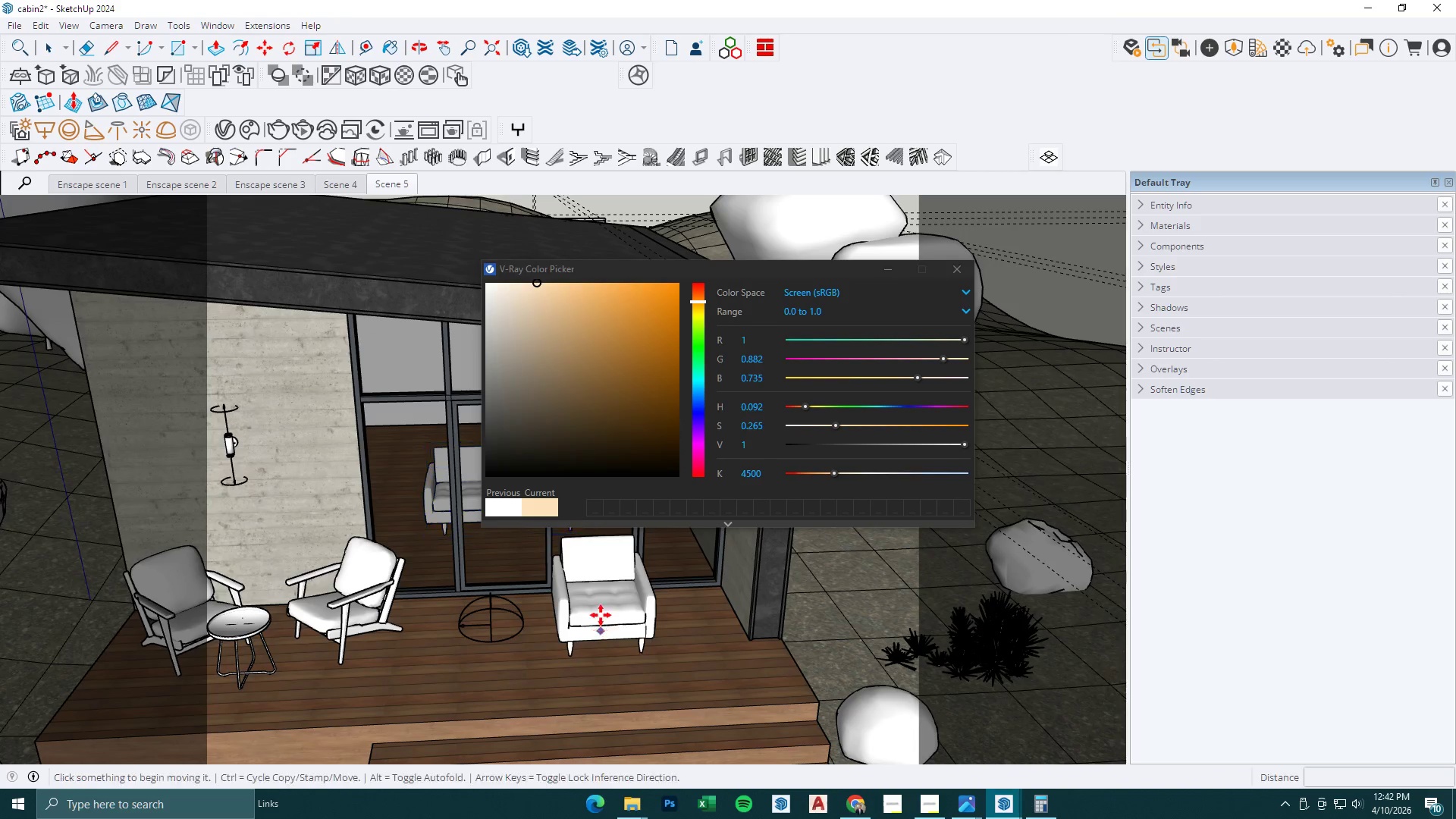 
key(Space)
 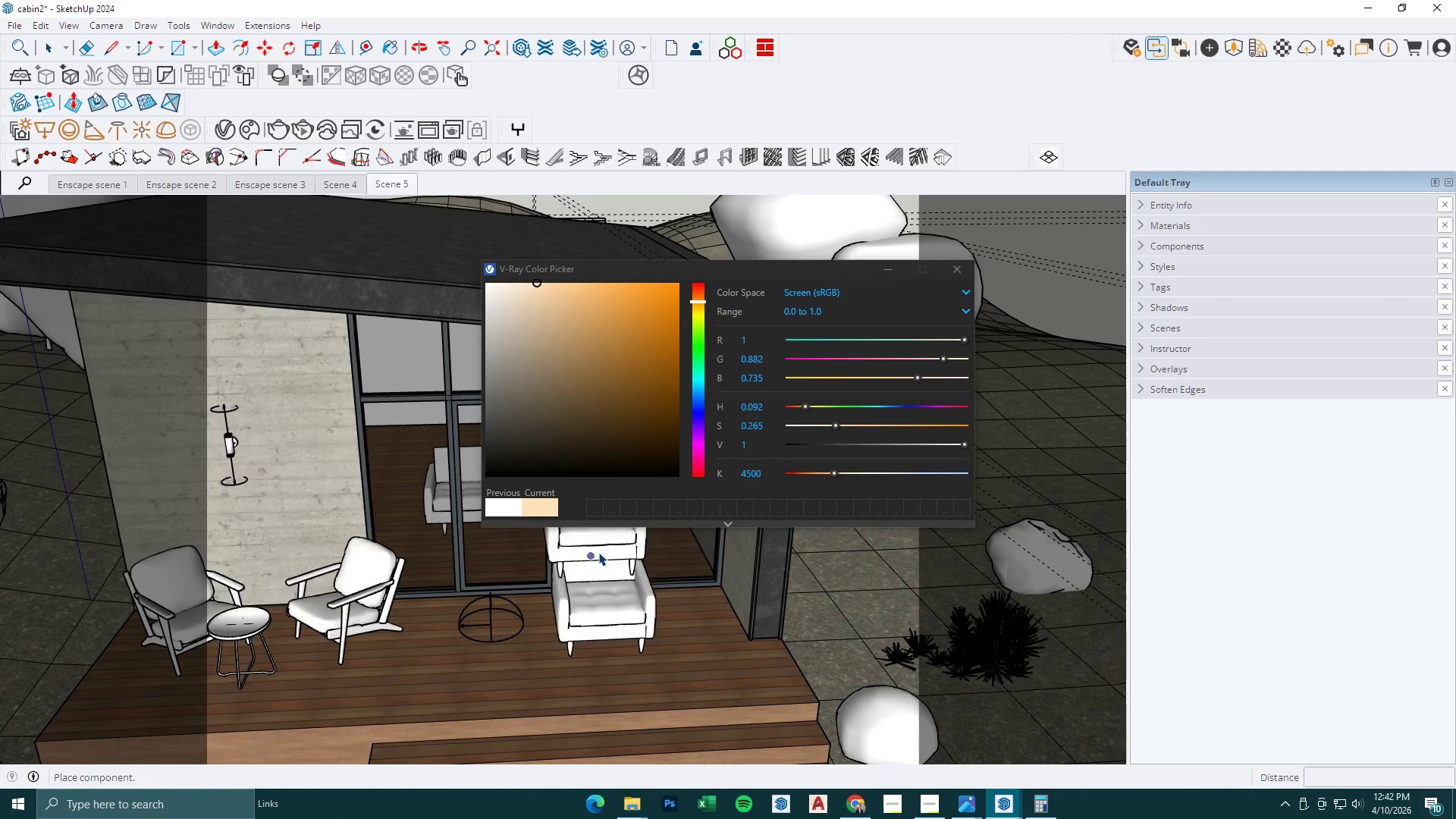 
key(Escape)
 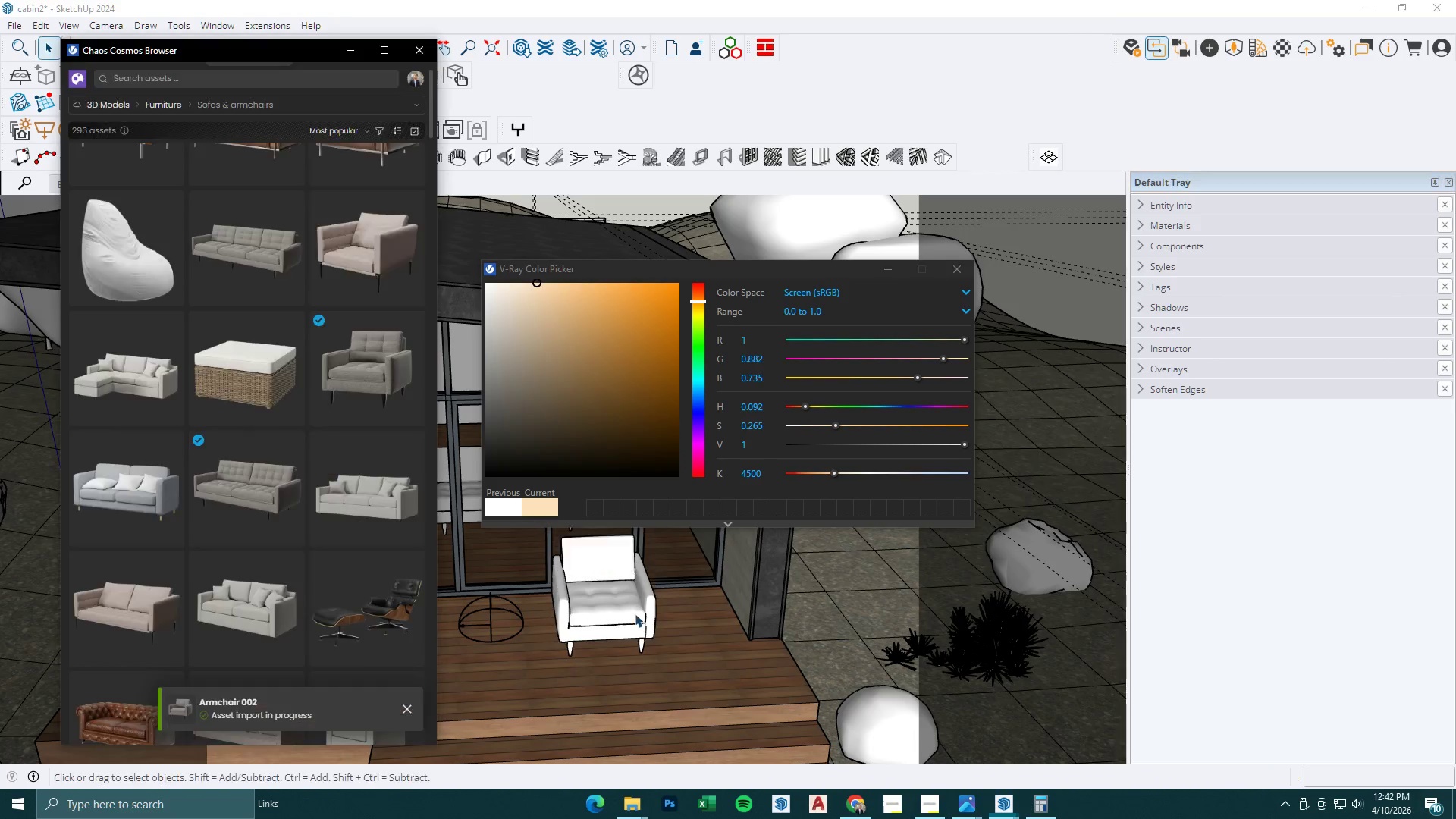 
left_click([633, 614])
 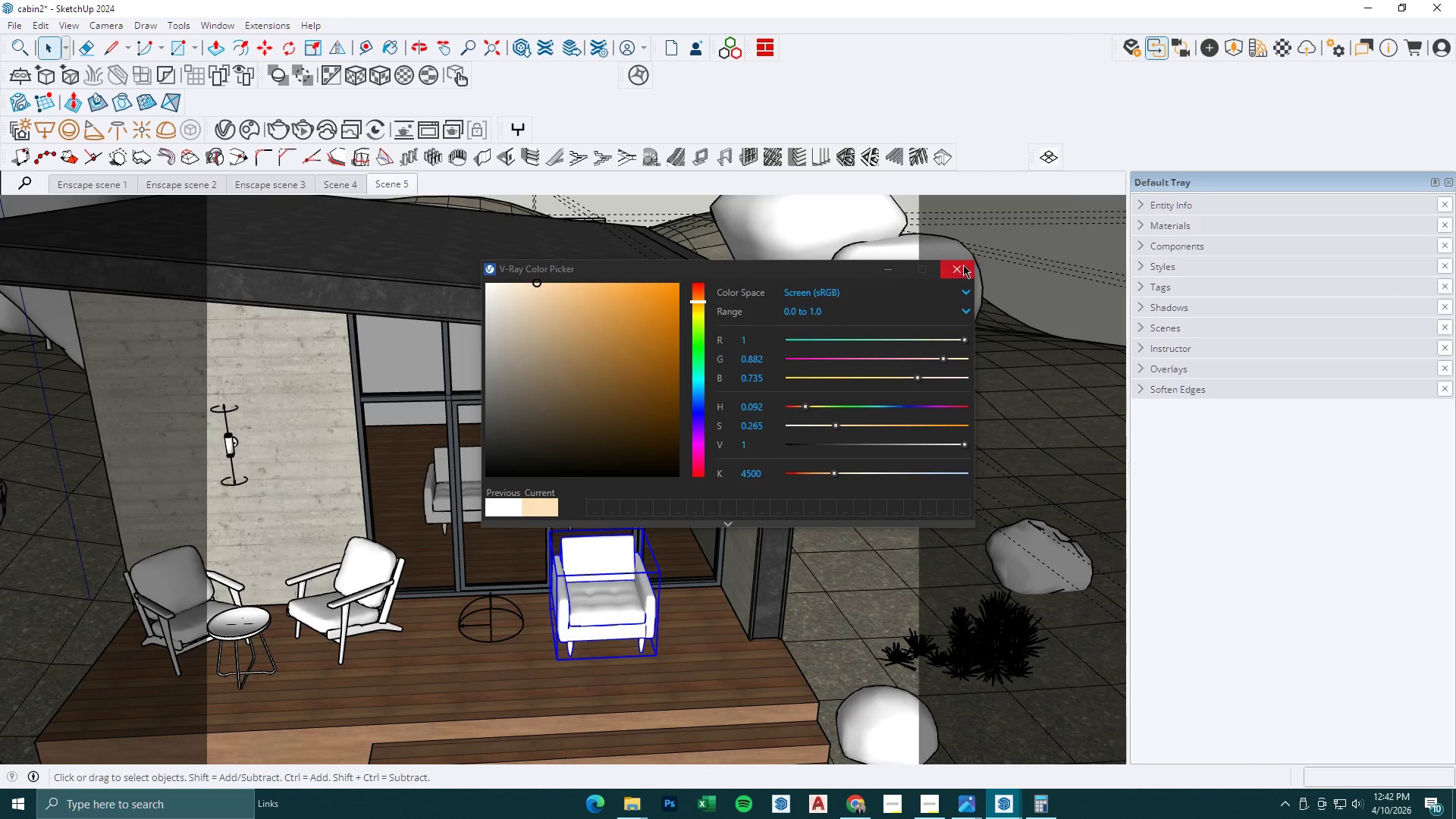 
left_click([963, 265])
 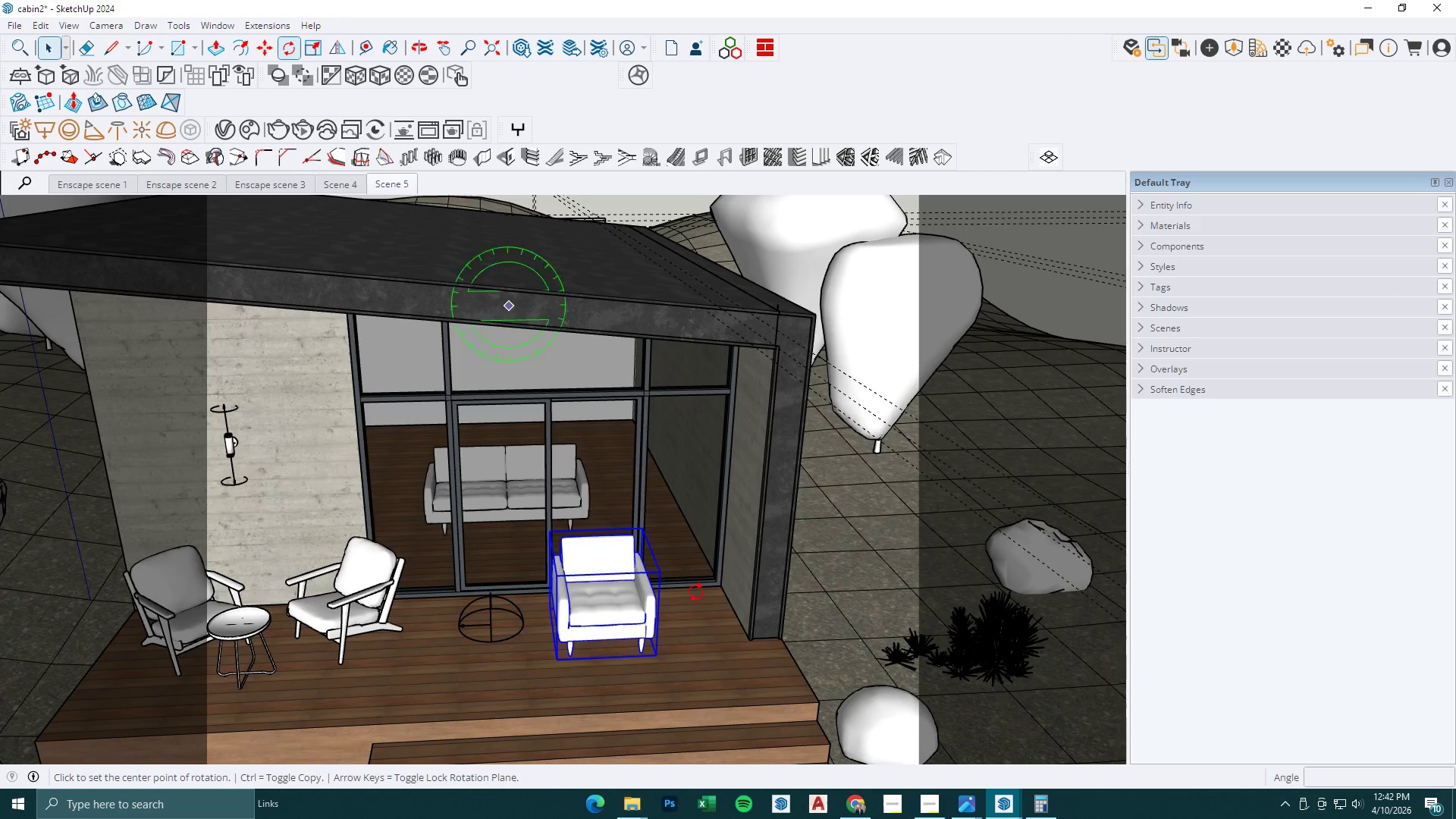 
double_click([695, 659])
 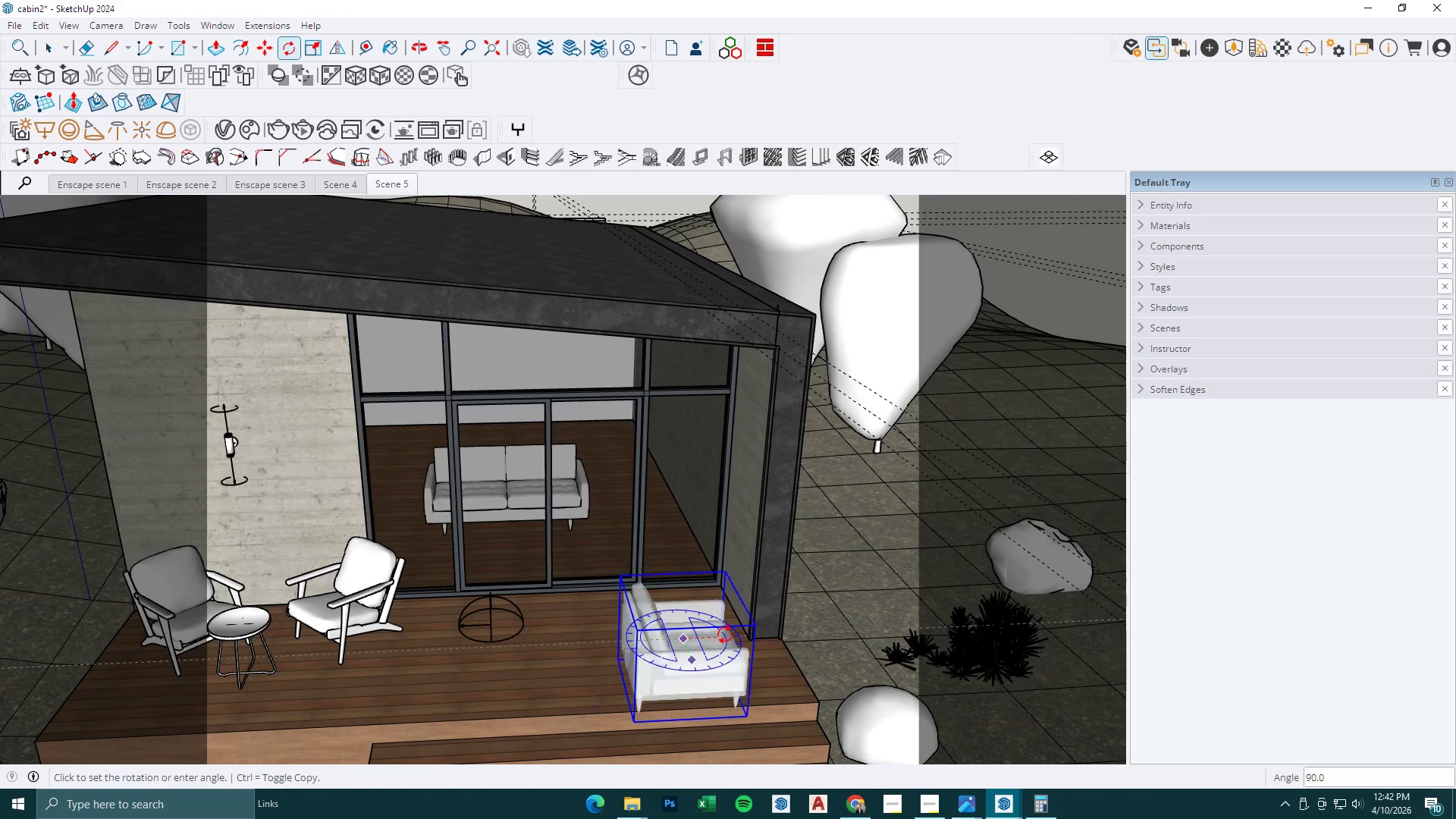 
left_click([725, 635])
 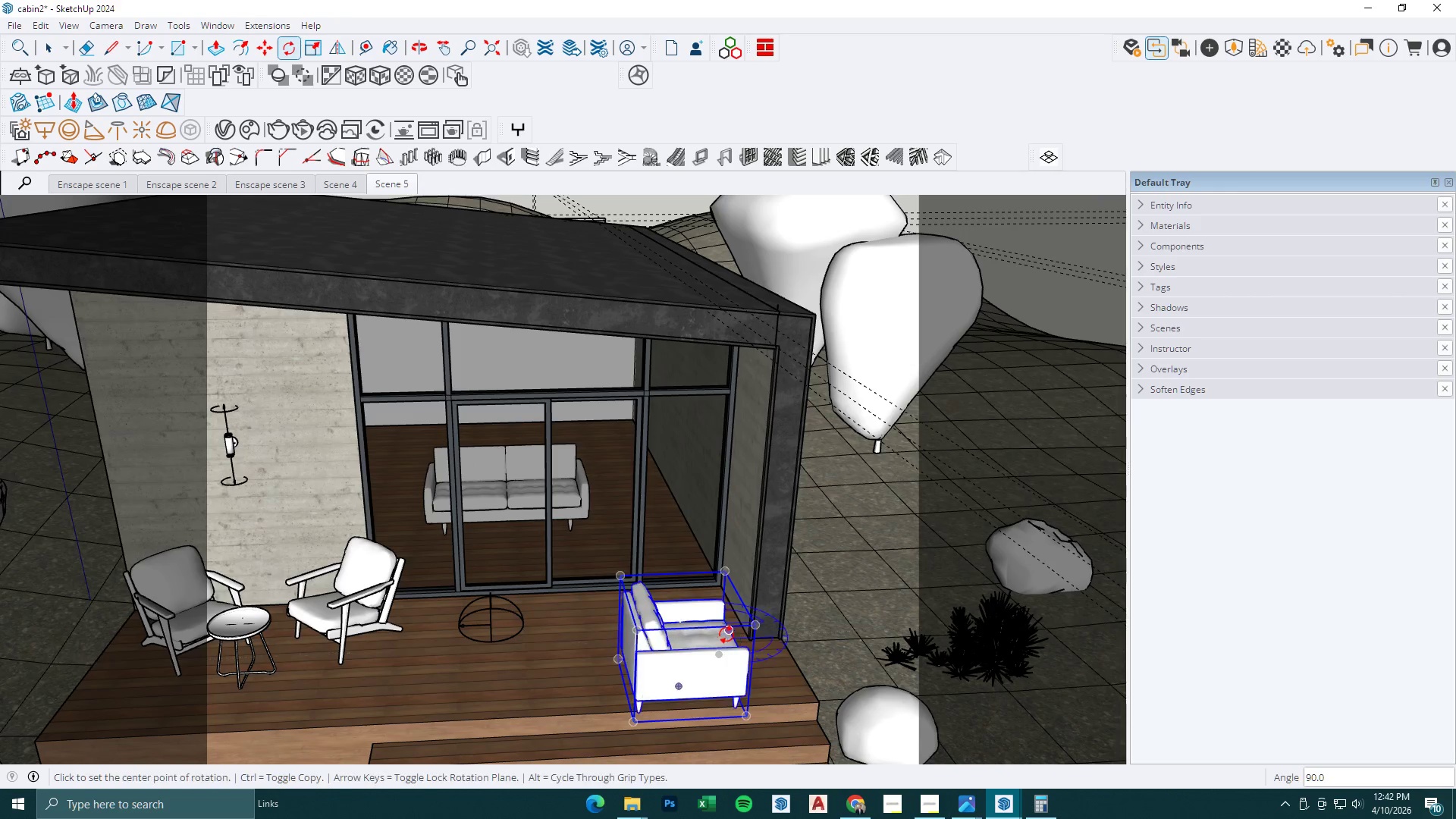 
key(M)
 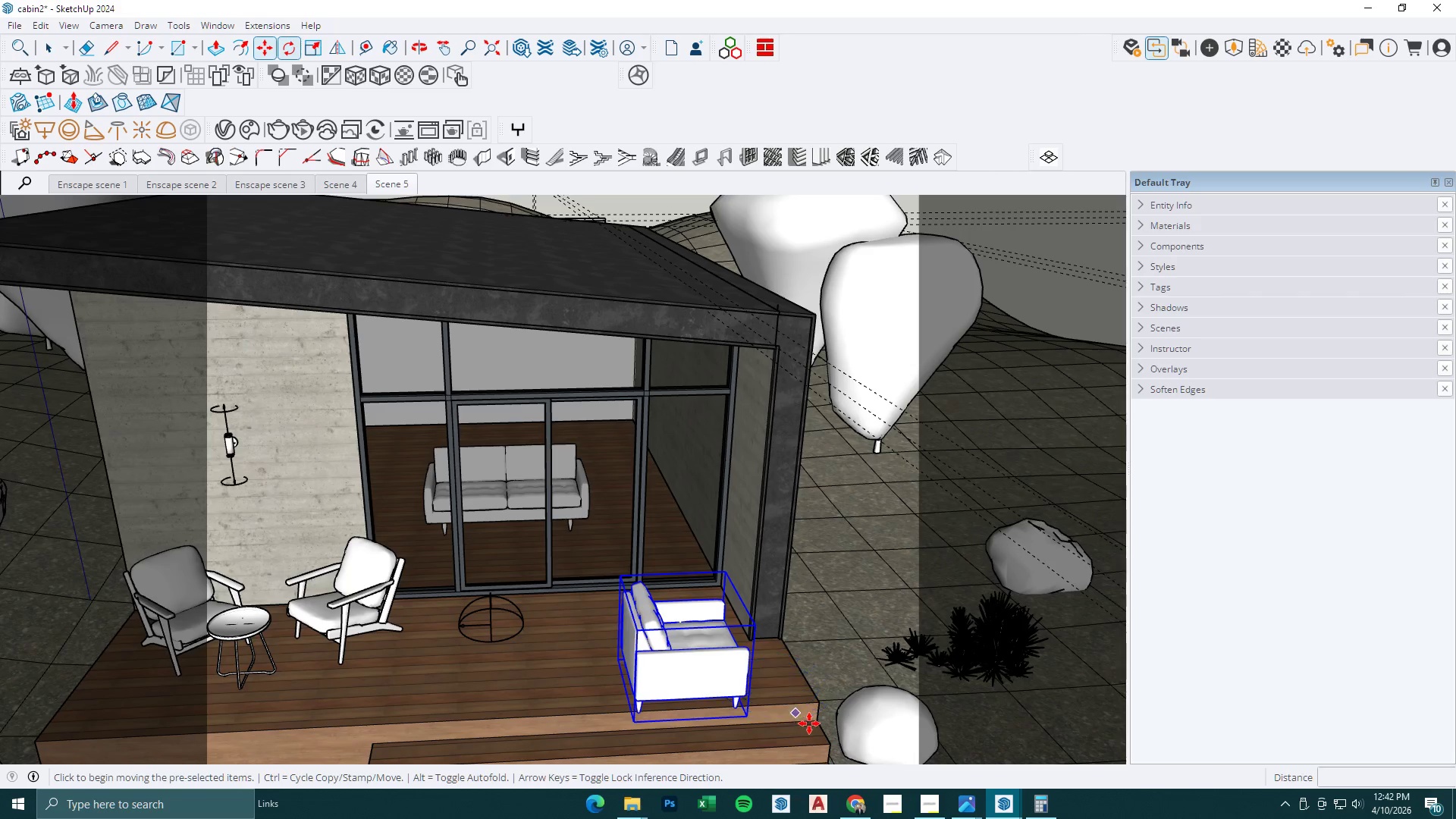 
left_click_drag(start_coordinate=[806, 723], to_coordinate=[795, 724])
 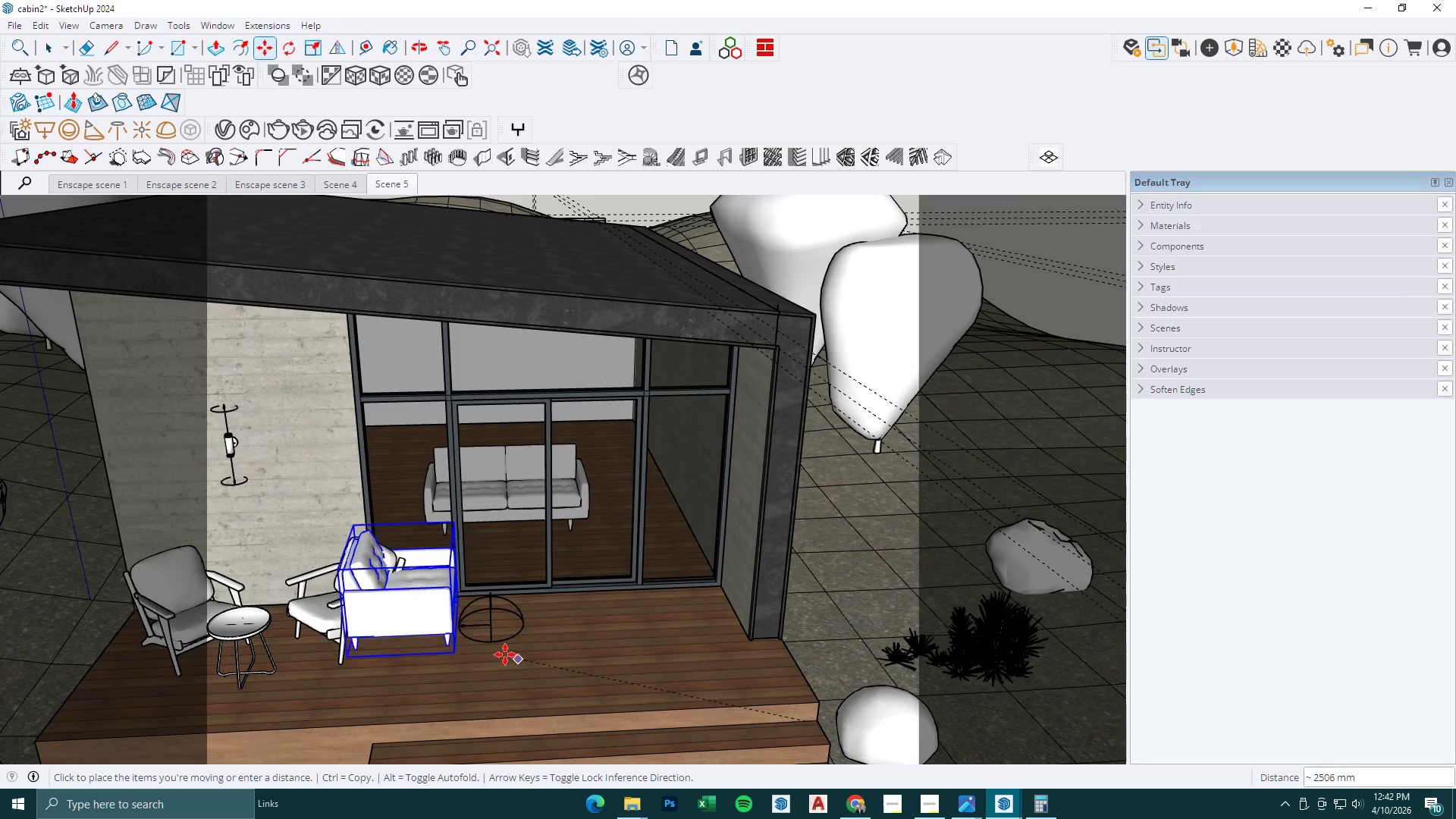 
left_click([505, 654])
 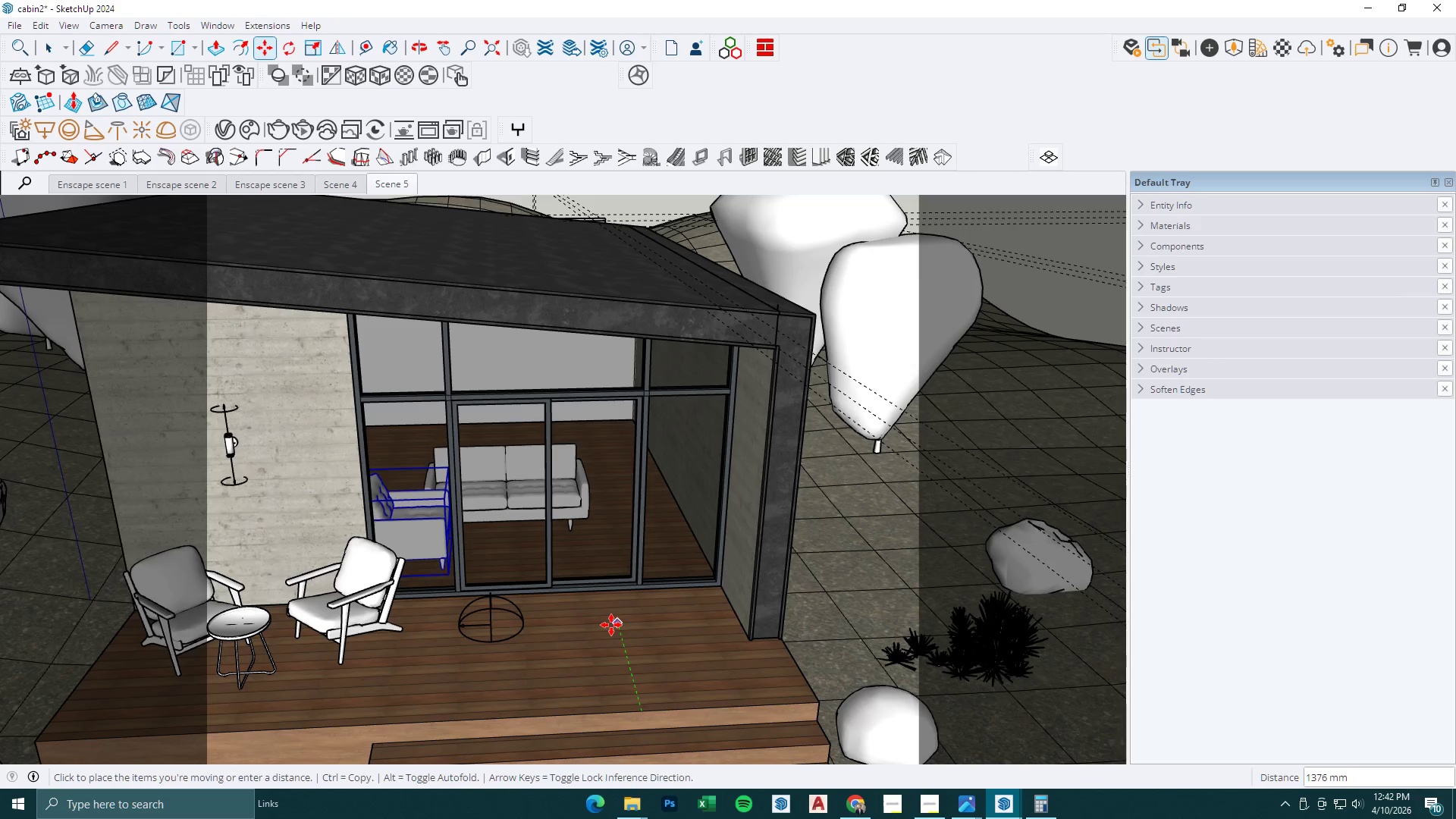 
double_click([638, 643])
 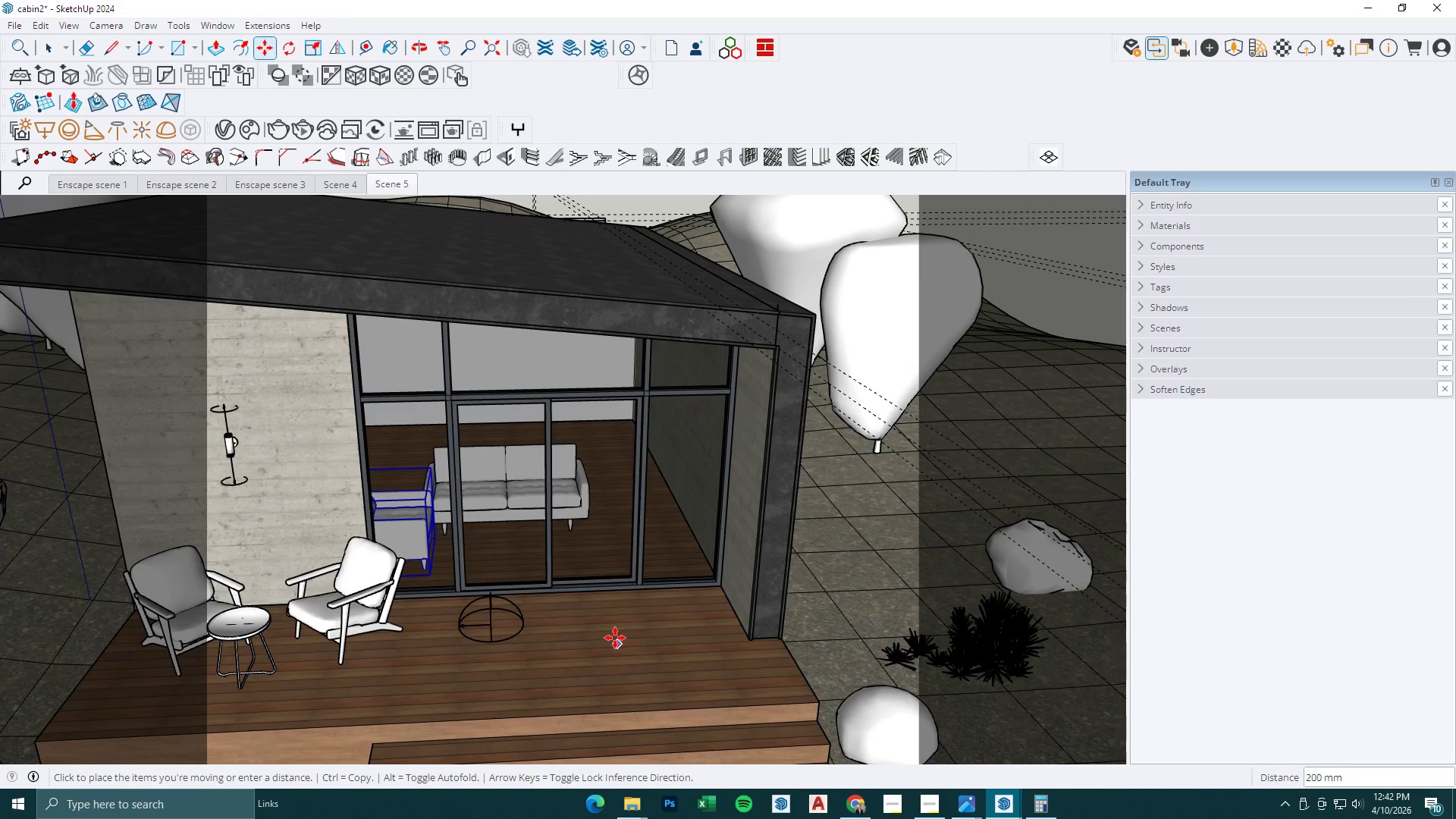 
left_click([610, 638])
 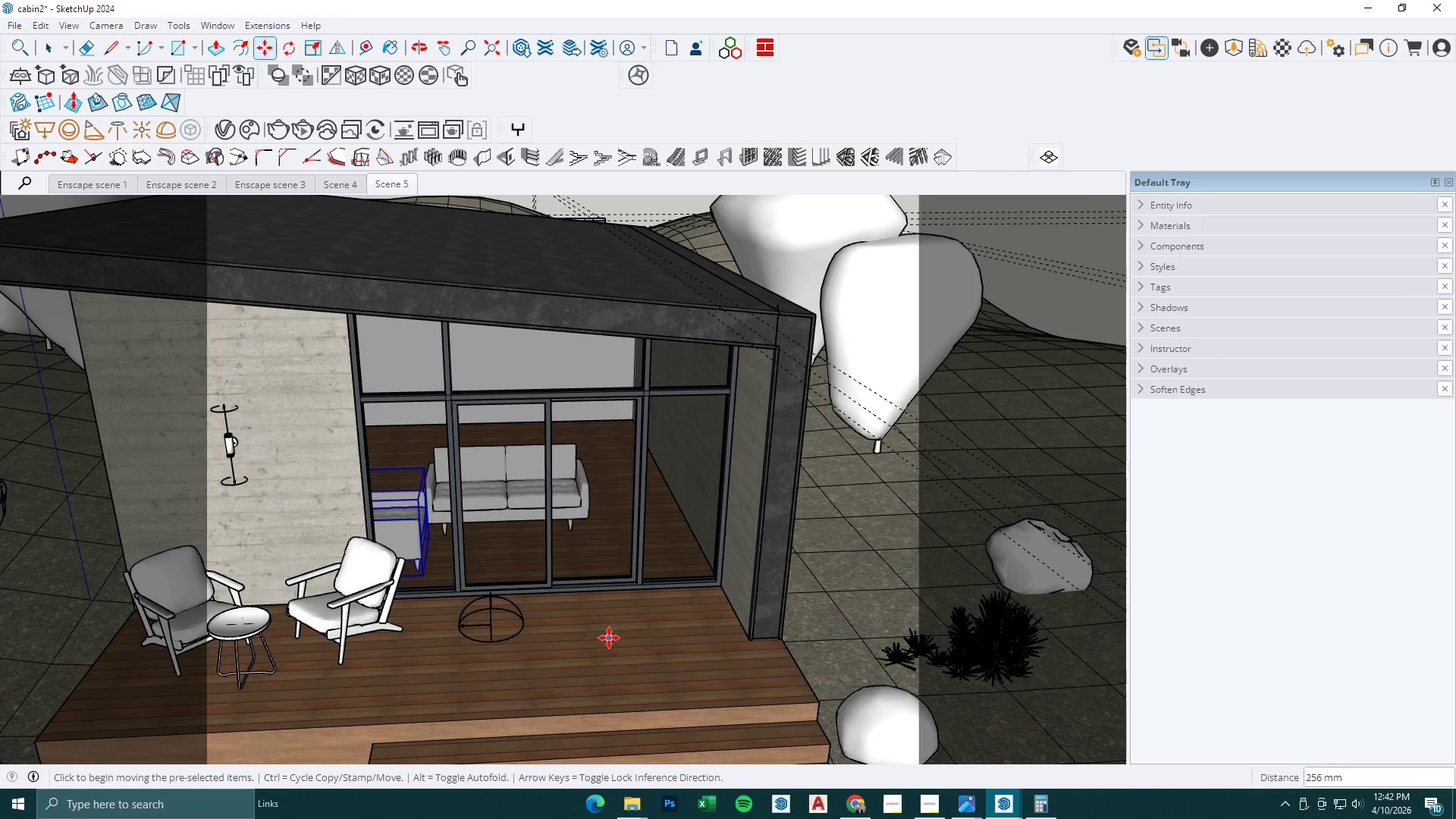 
scroll: coordinate [601, 620], scroll_direction: down, amount: 2.0
 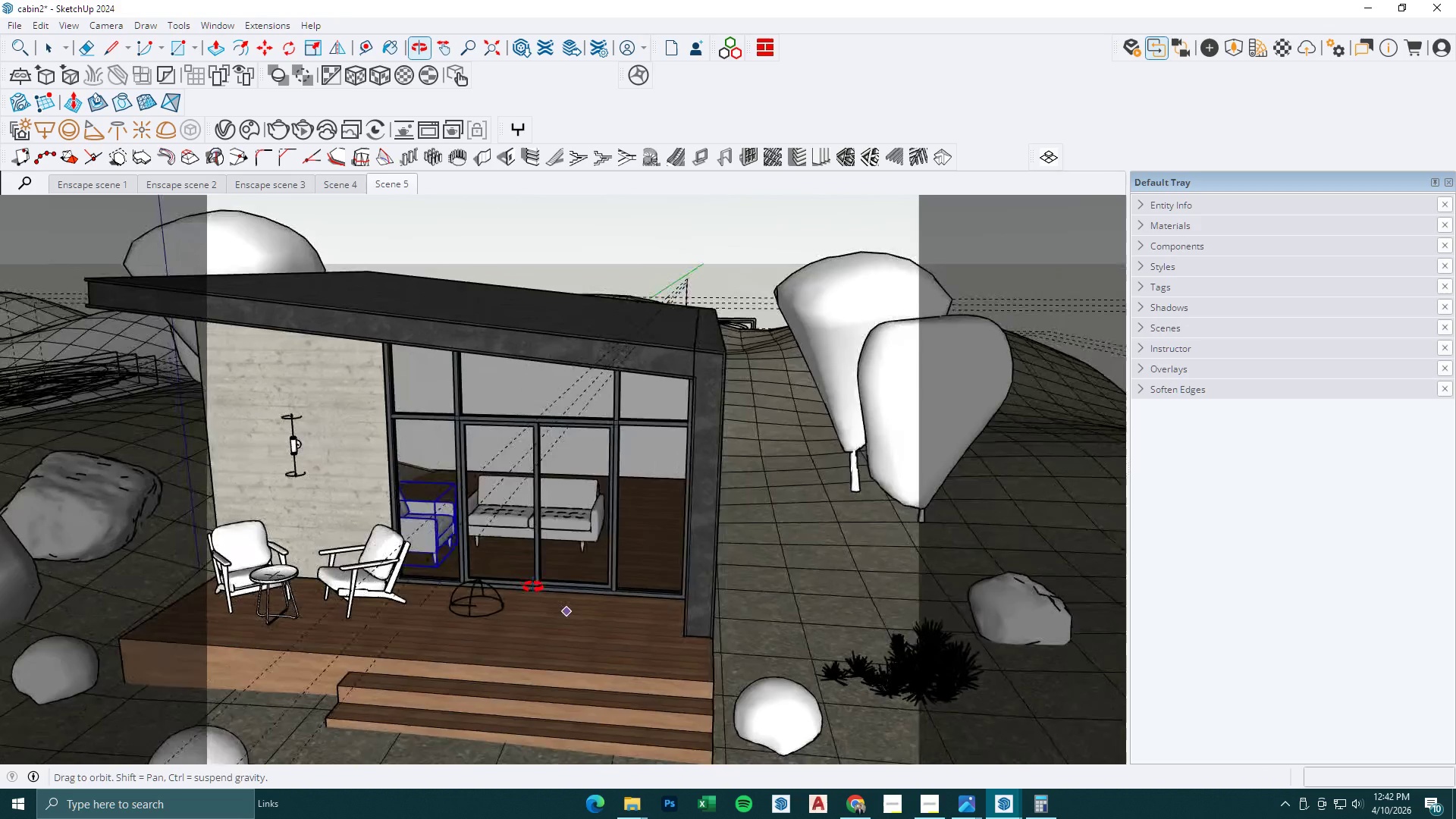 
key(Space)
 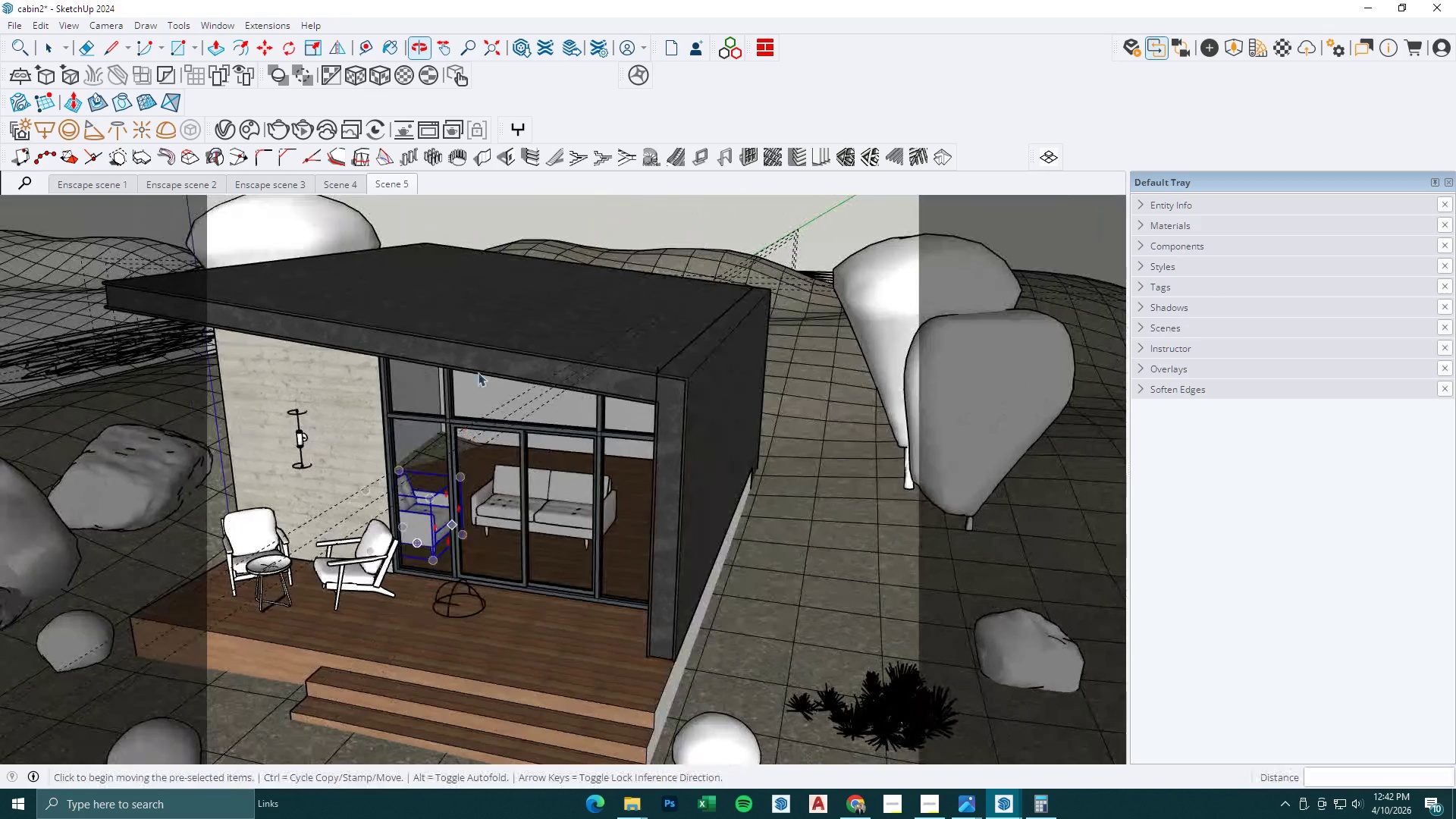 
left_click([490, 334])
 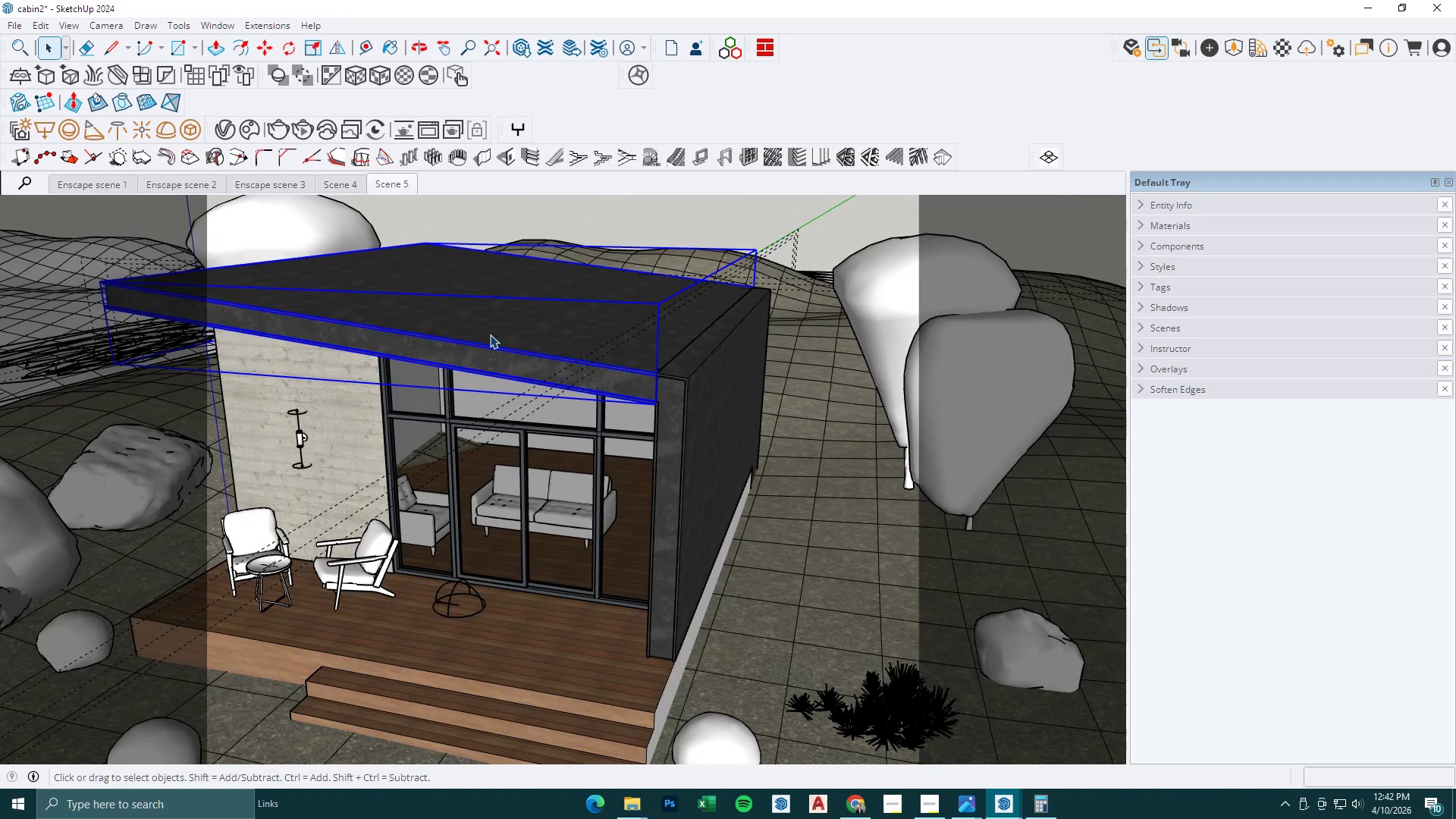 
right_click([490, 334])
 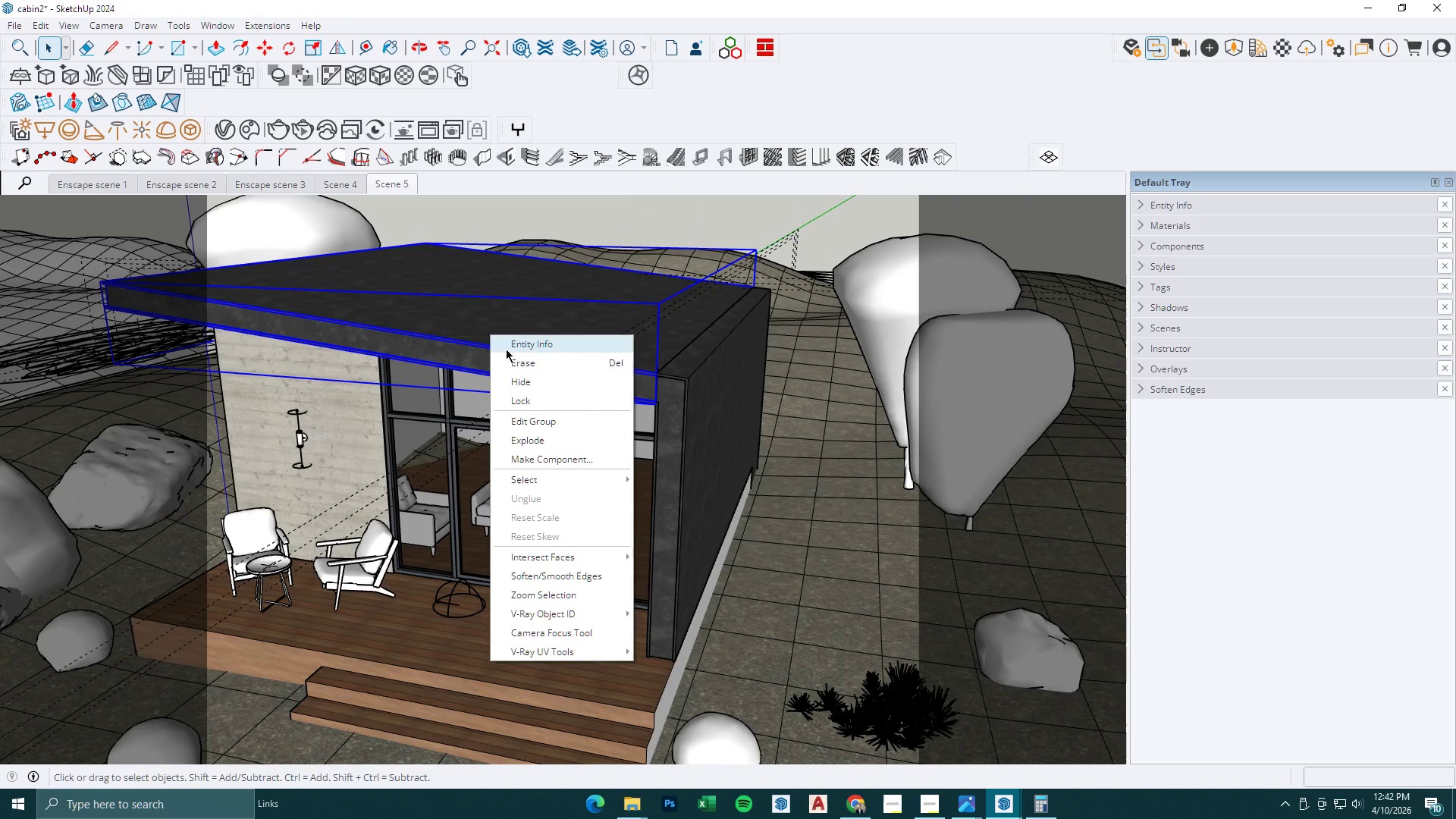 
left_click([512, 375])
 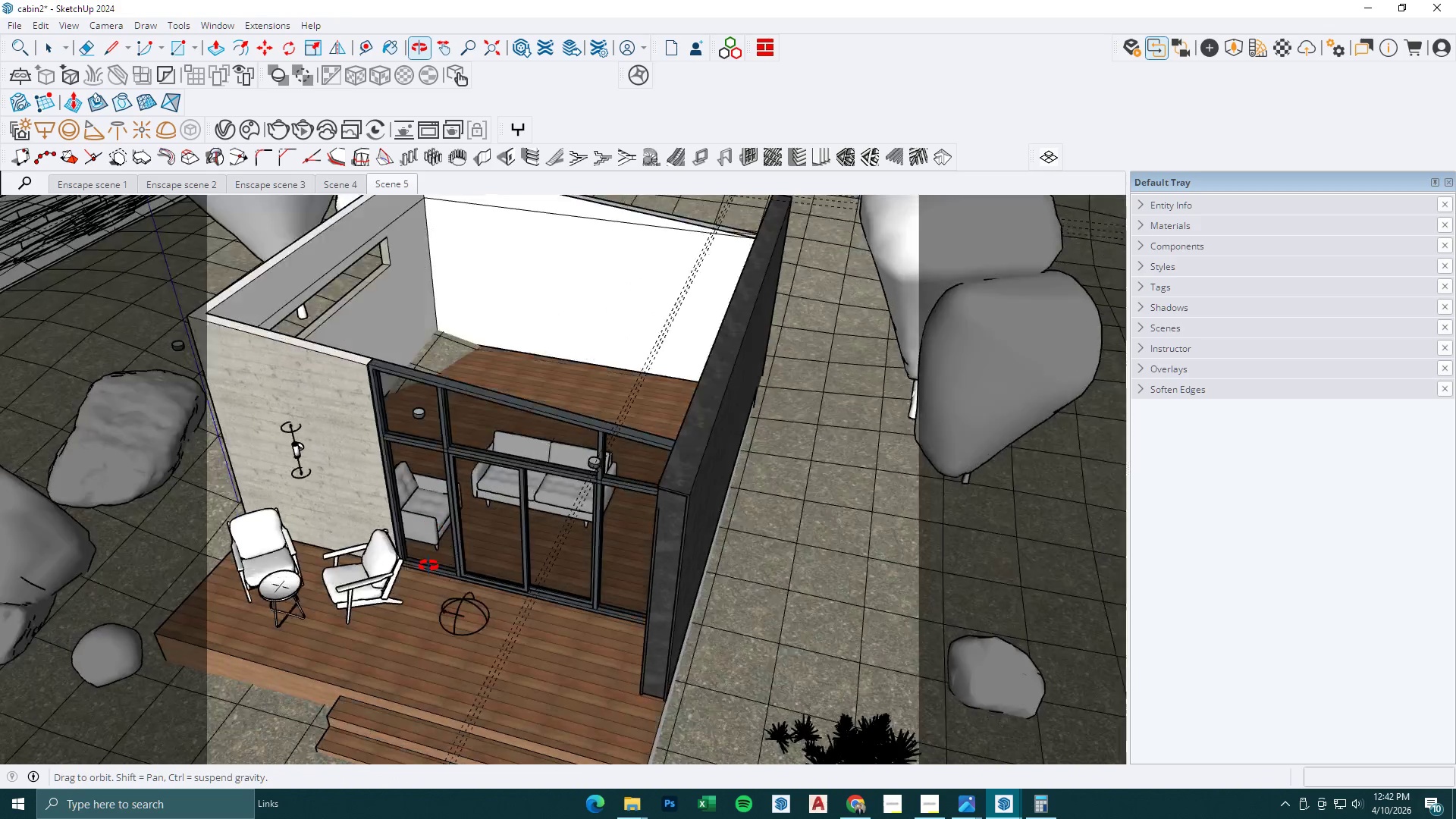 
key(Space)
 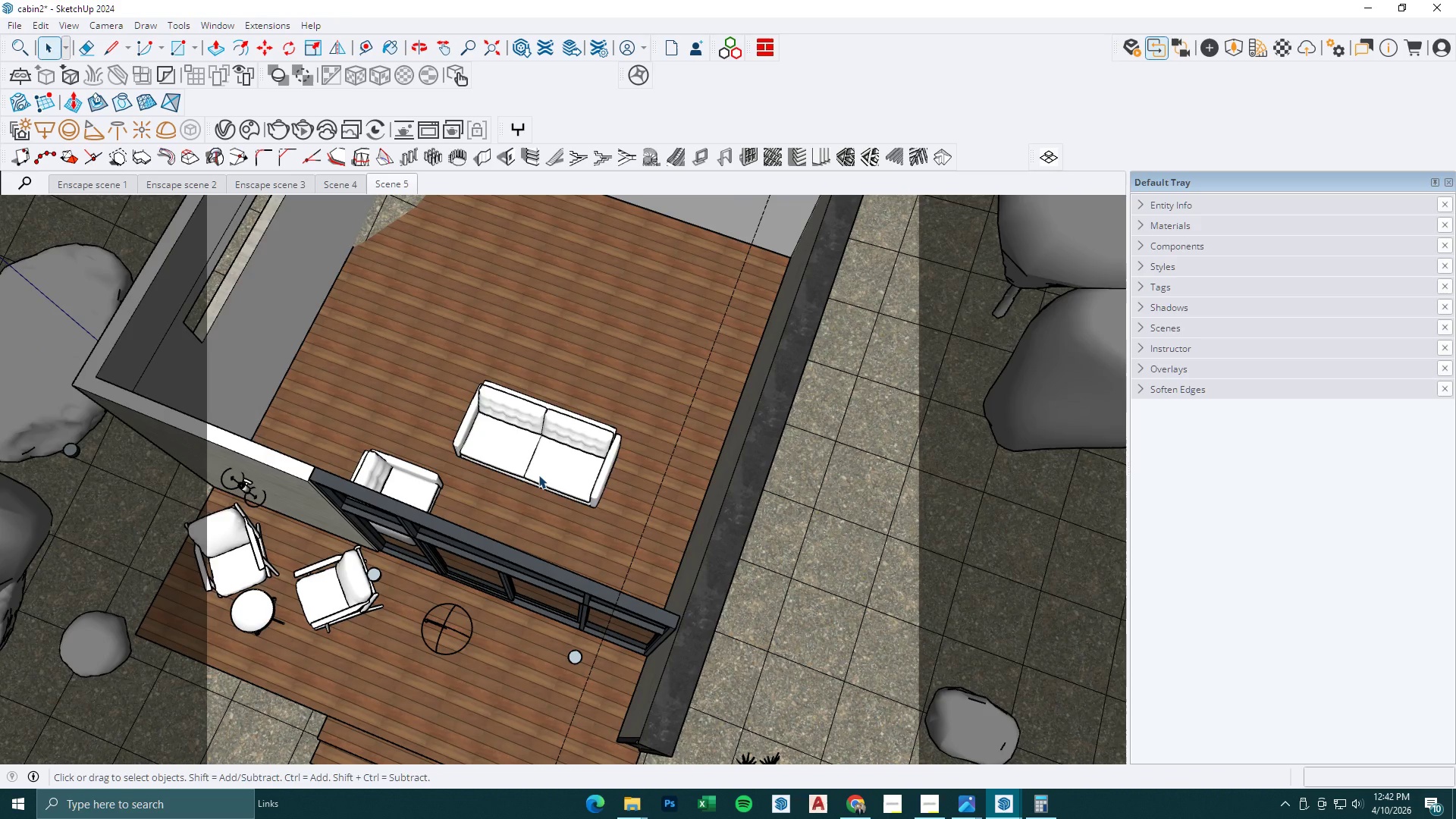 
left_click([538, 475])
 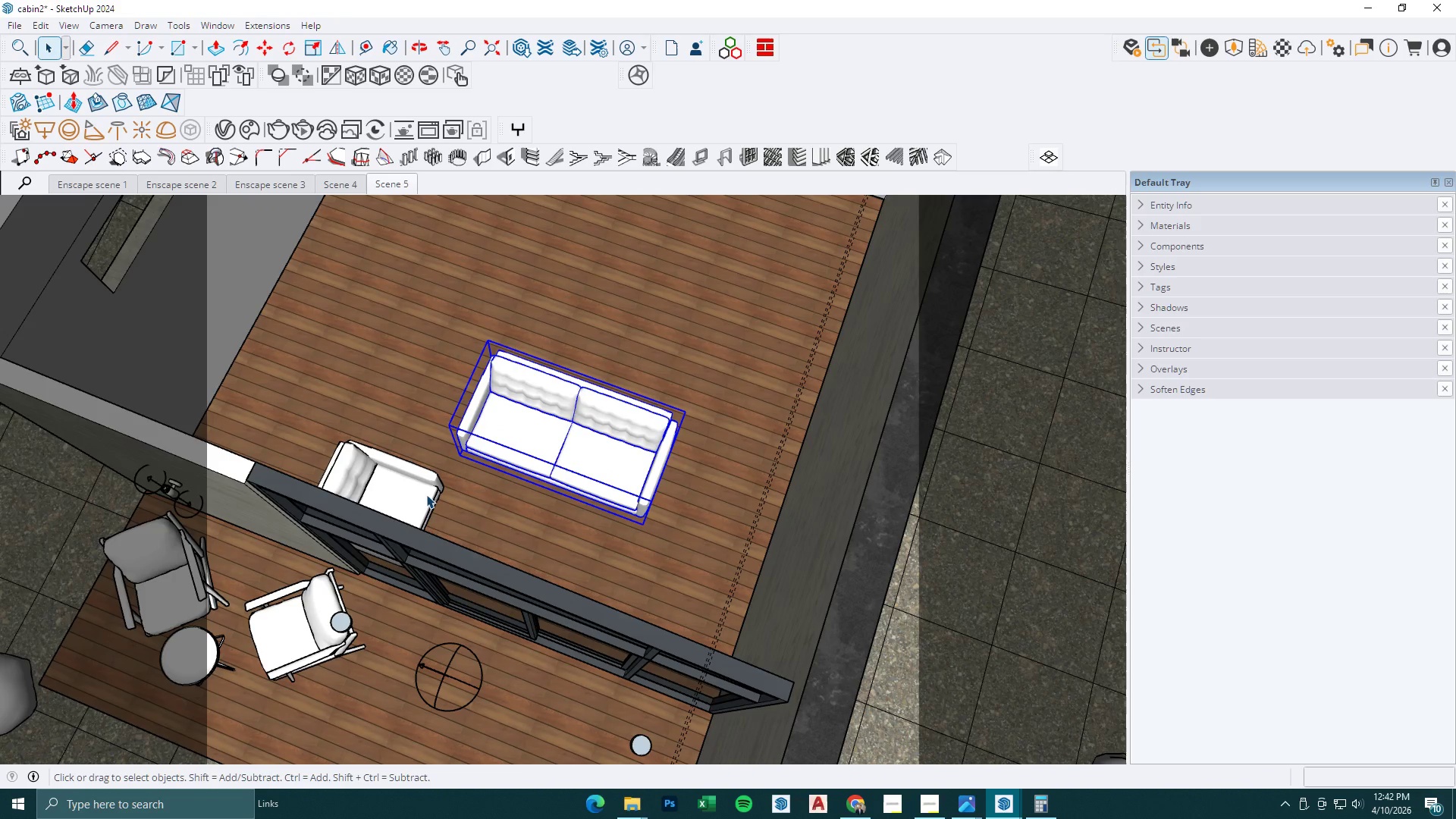 
left_click([426, 494])
 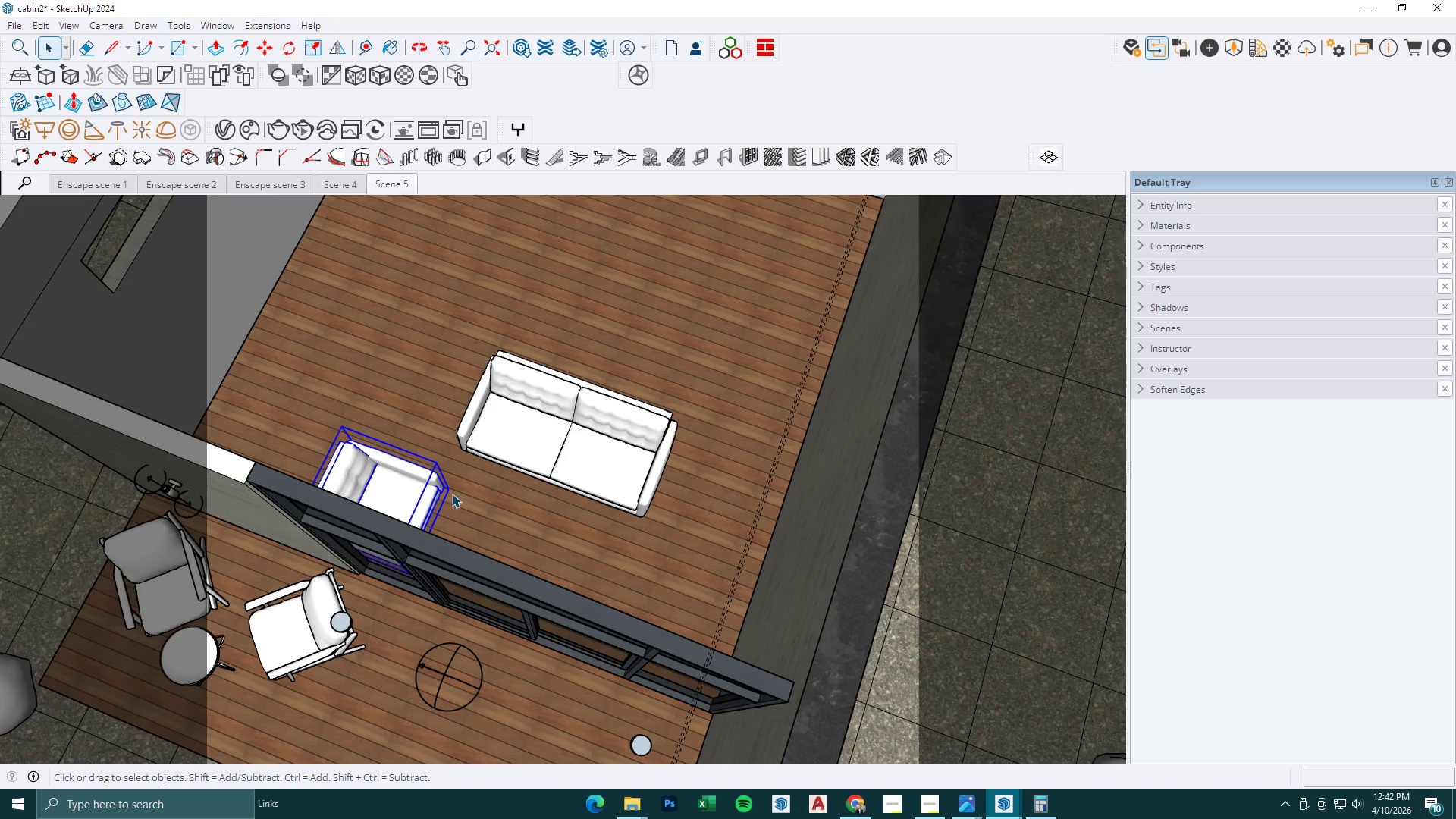 
scroll: coordinate [441, 477], scroll_direction: up, amount: 4.0
 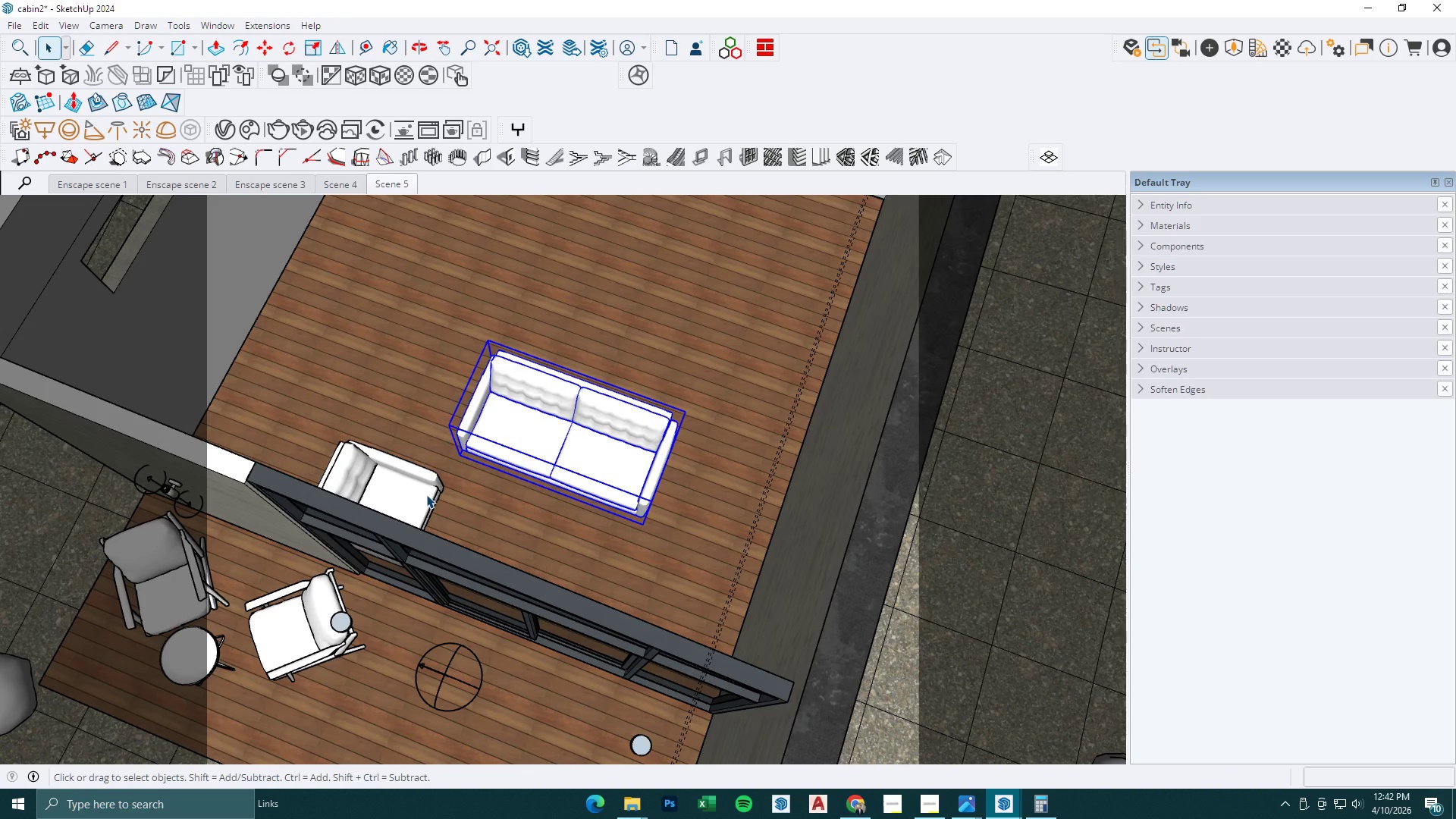 
key(M)
 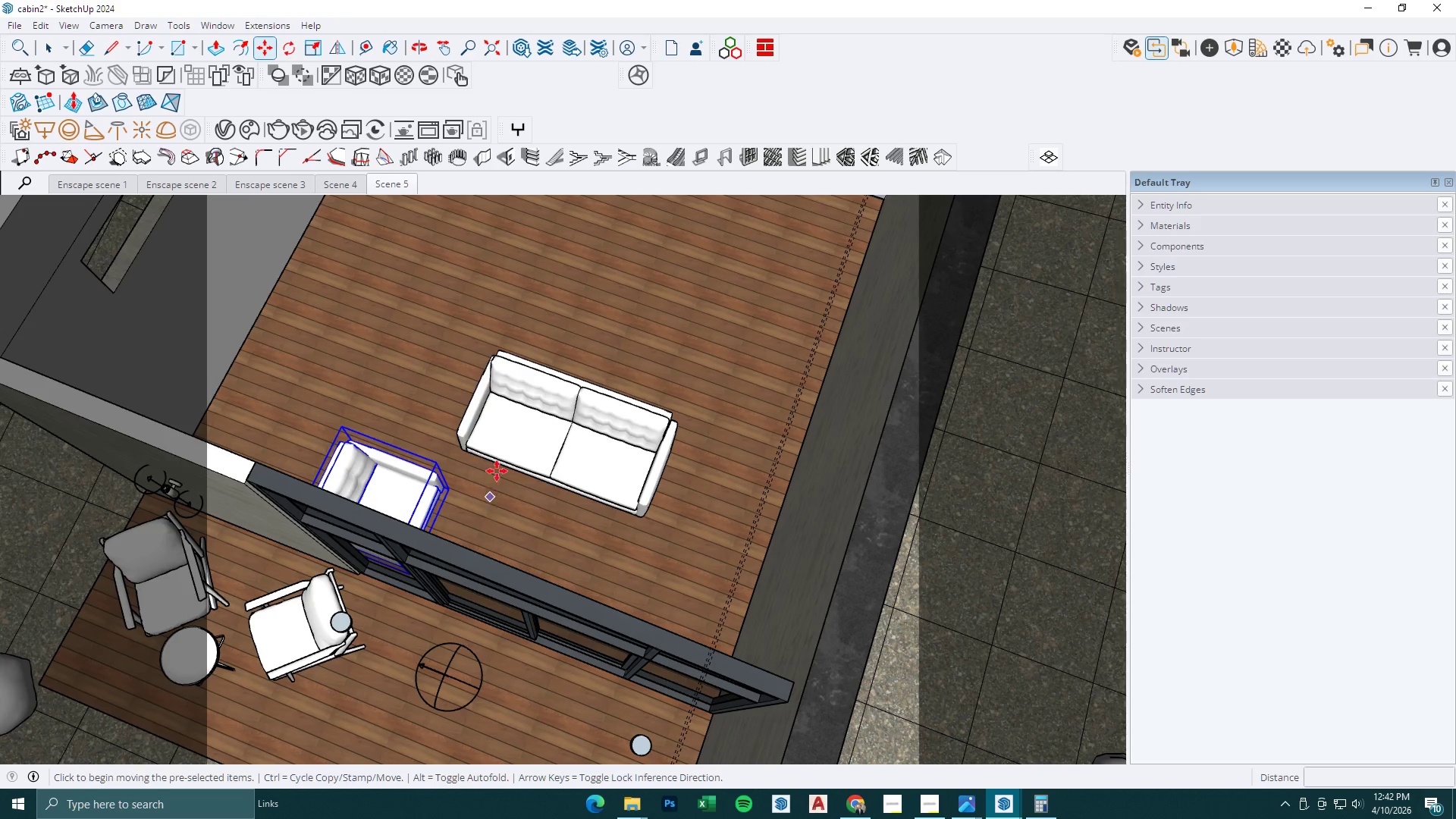 
key(Space)
 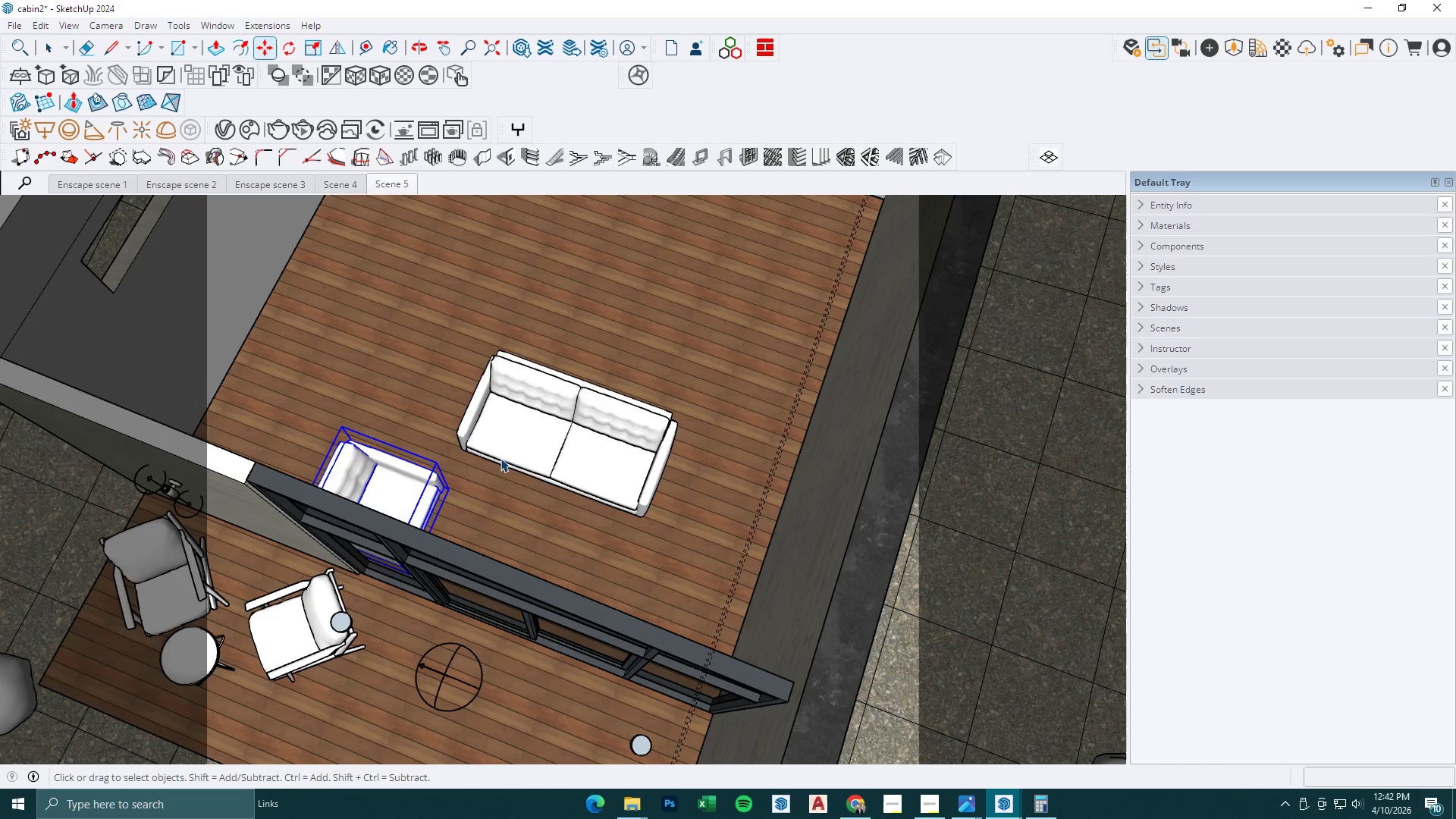 
key(Control+ControlLeft)
 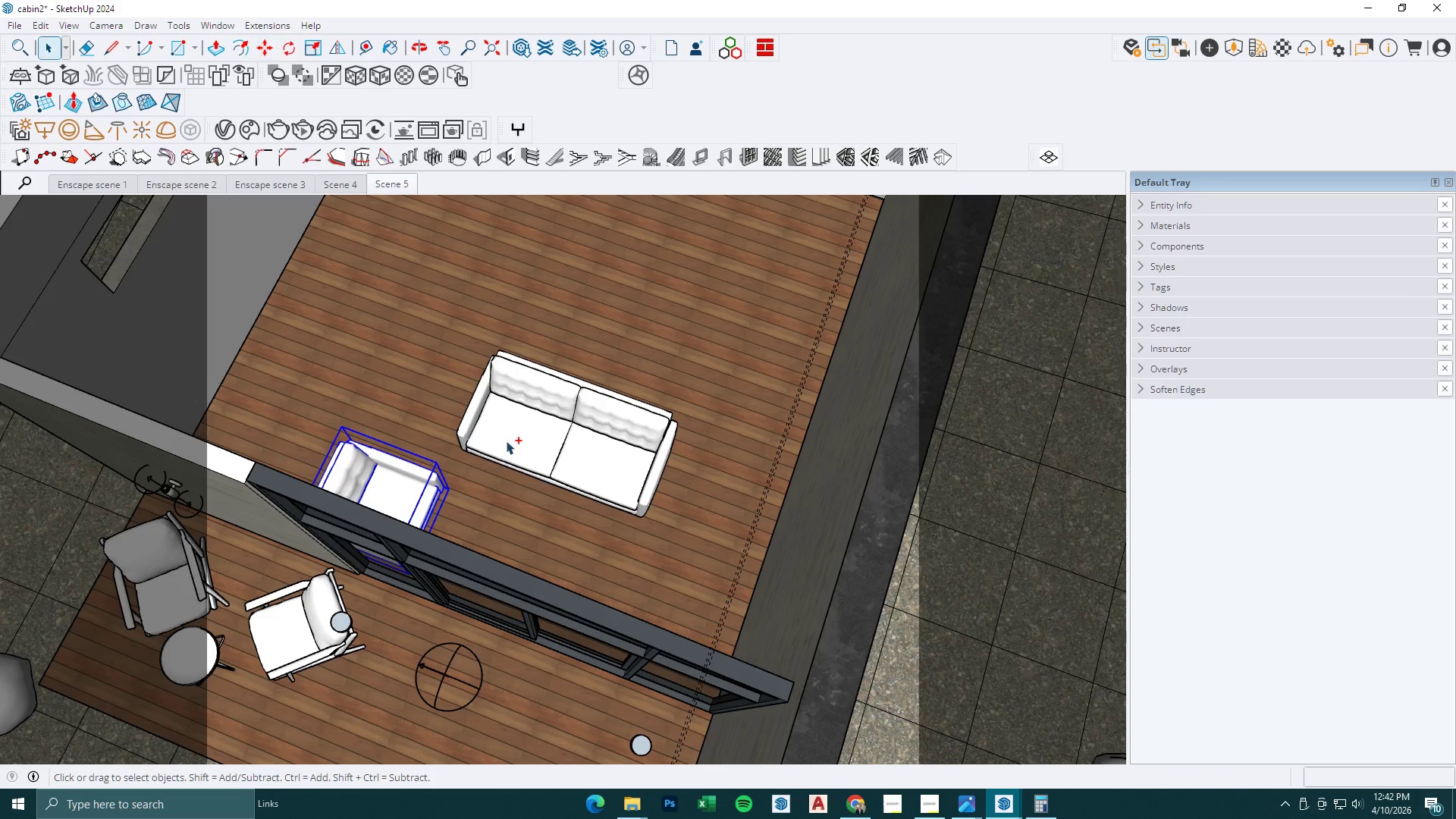 
left_click([506, 439])
 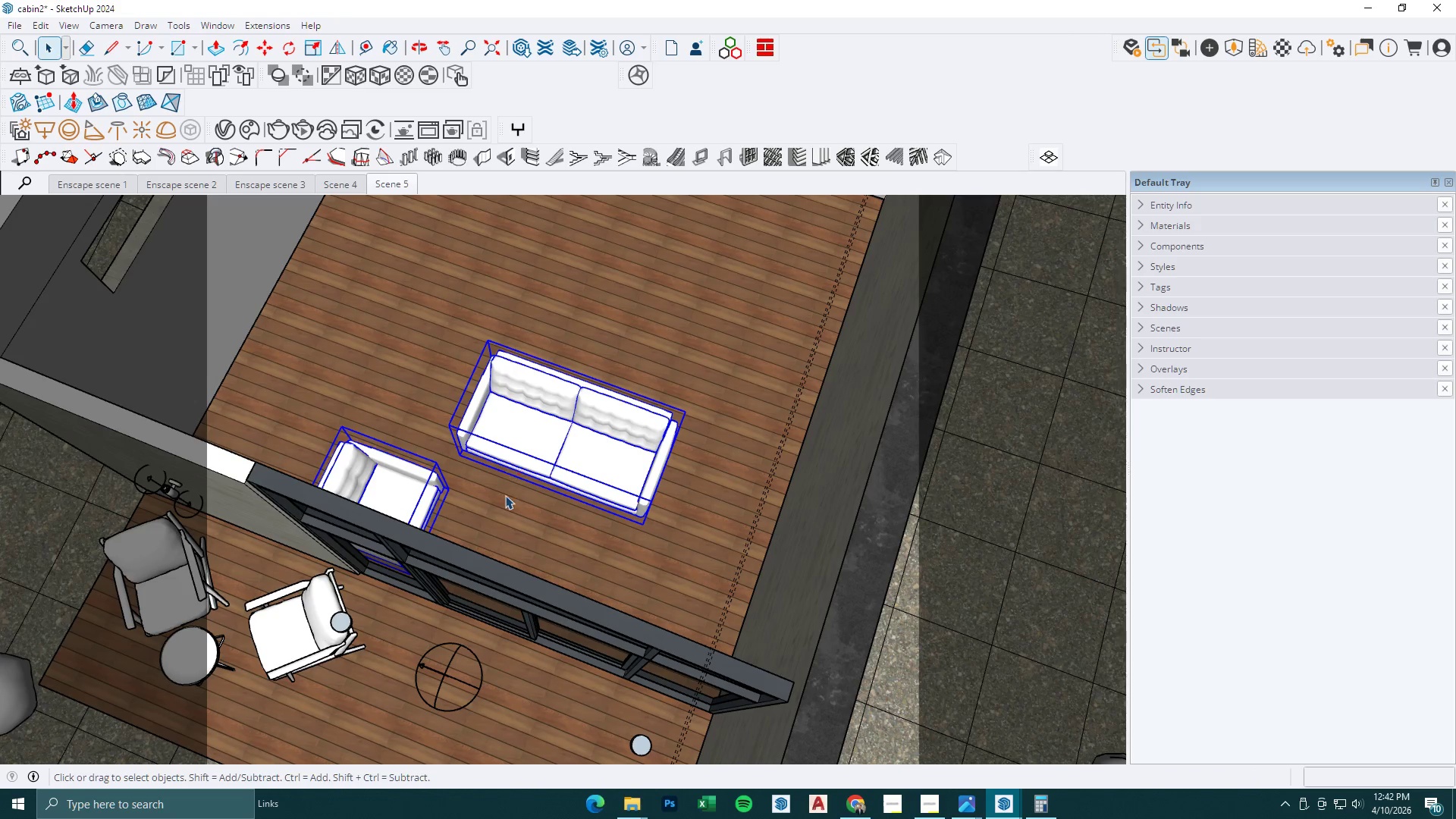 
key(M)
 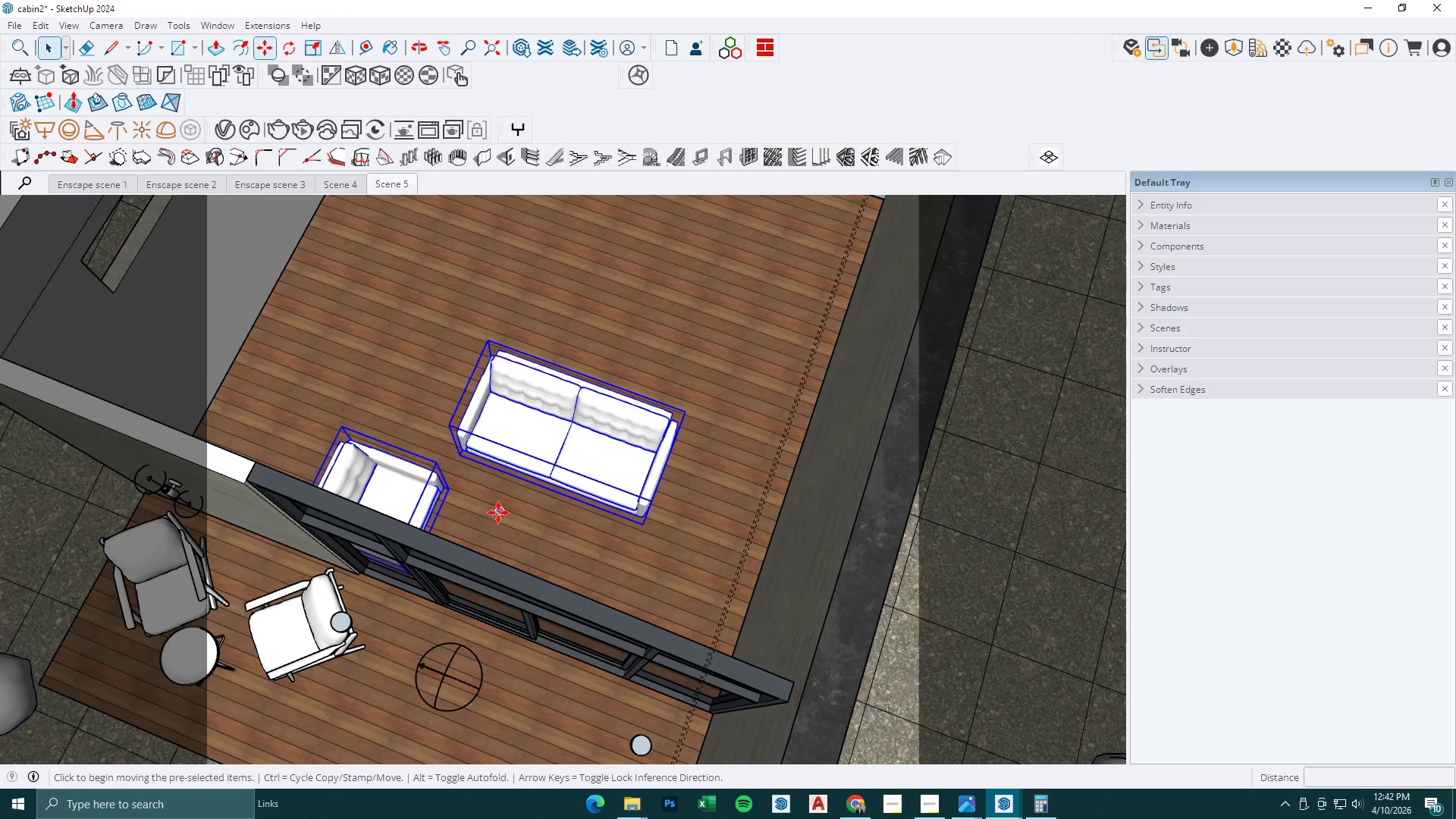 
left_click_drag(start_coordinate=[498, 513], to_coordinate=[505, 505])
 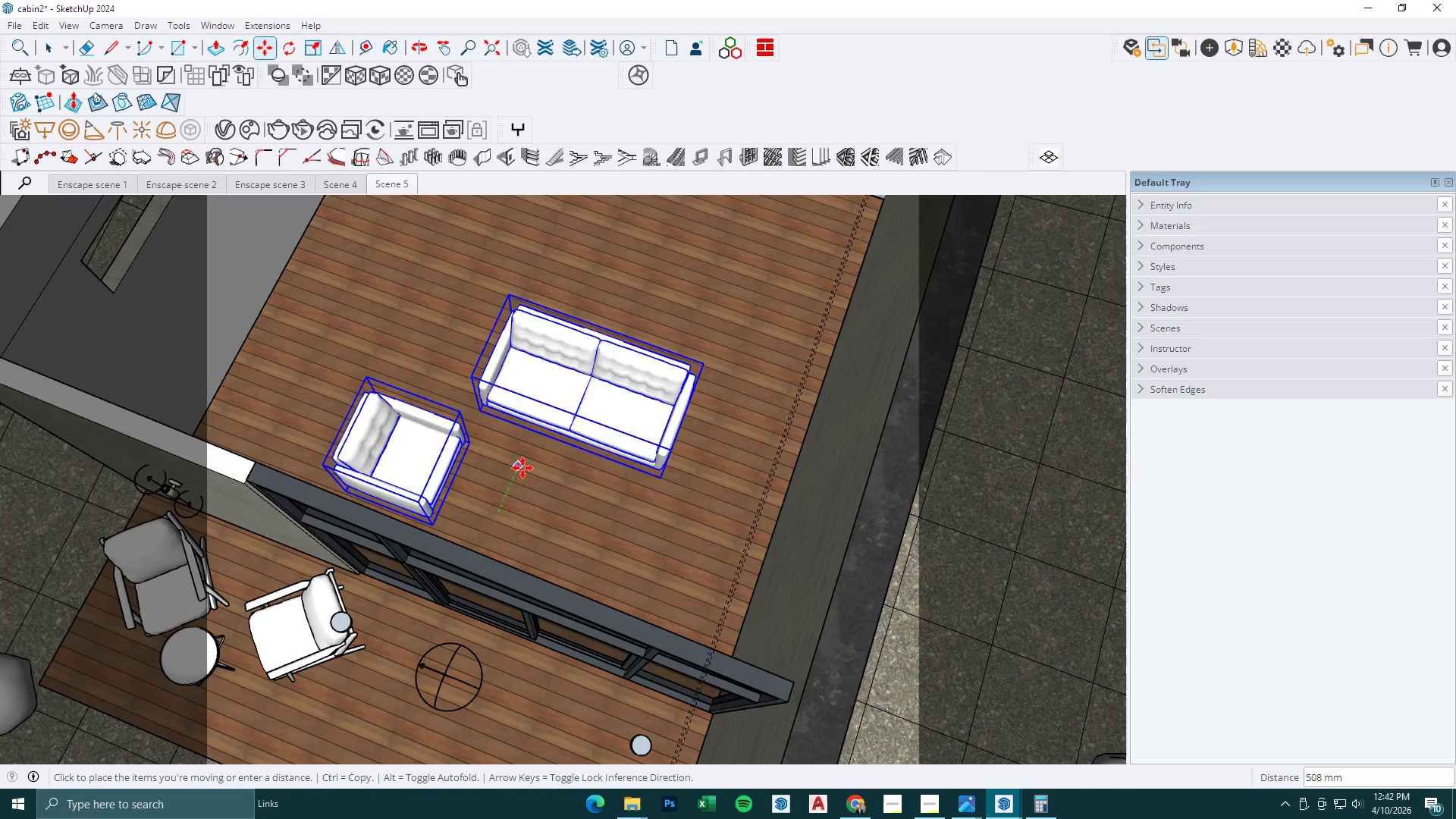 
left_click([524, 466])
 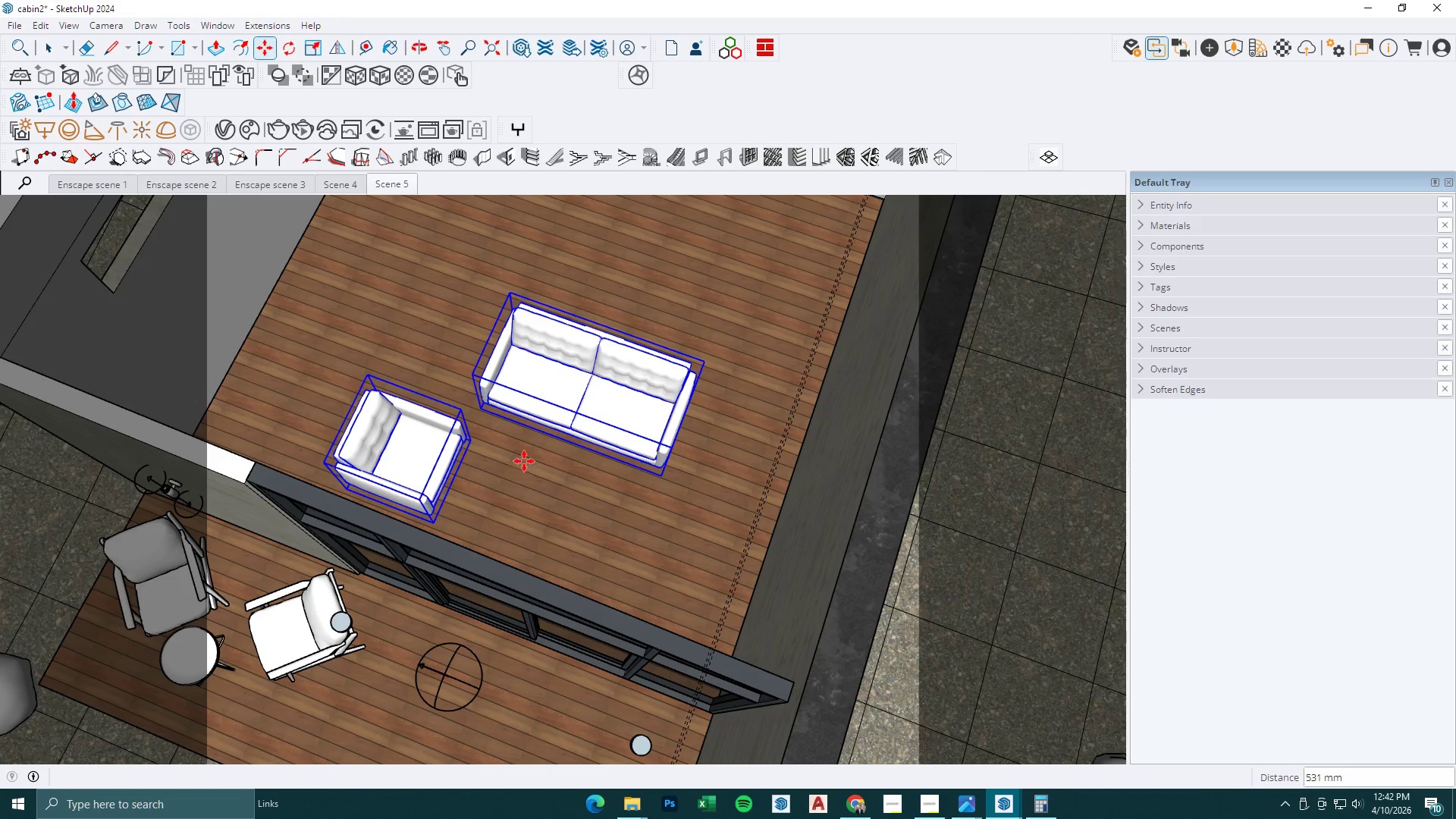 
key(Space)
 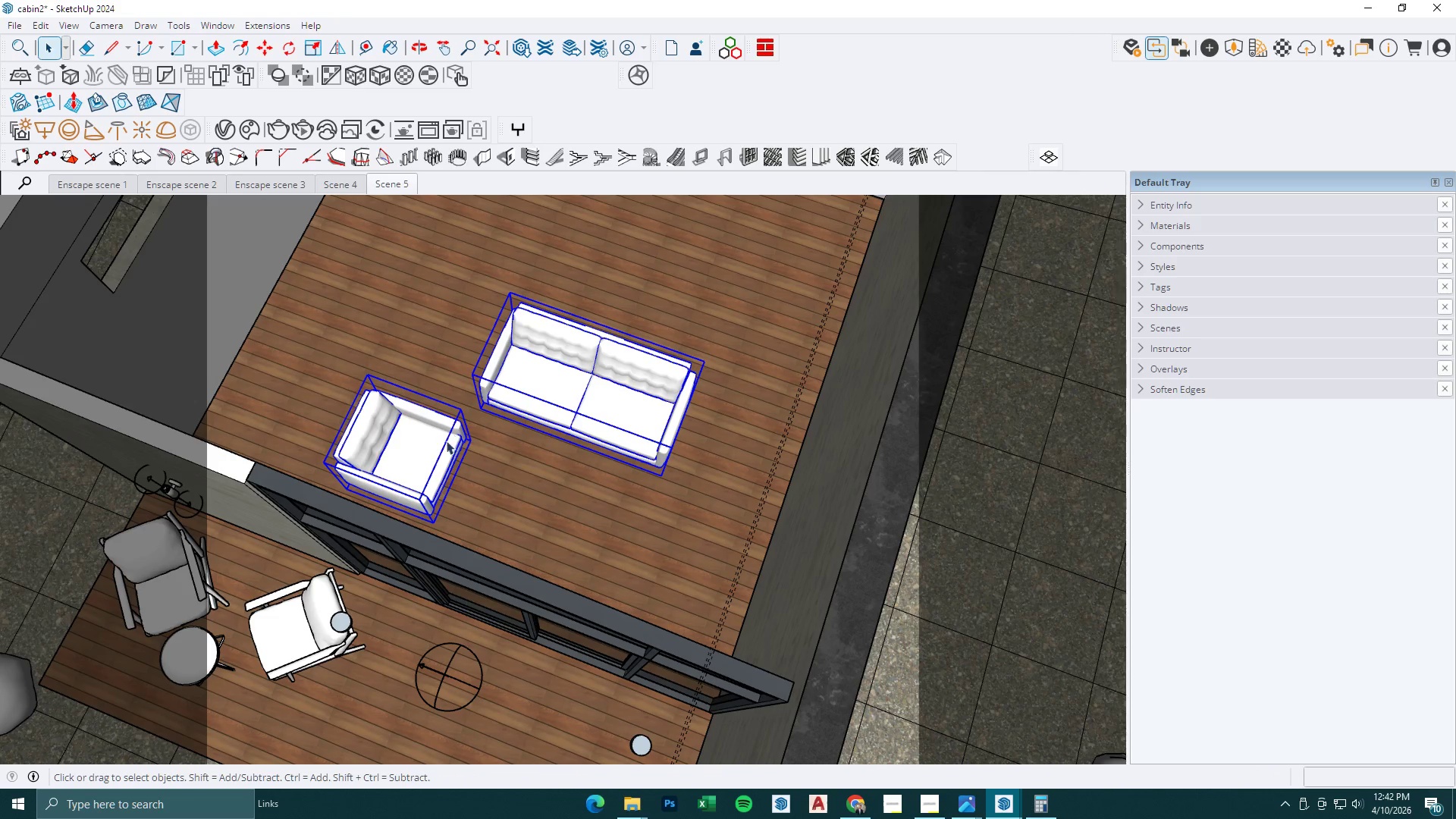 
left_click([436, 447])
 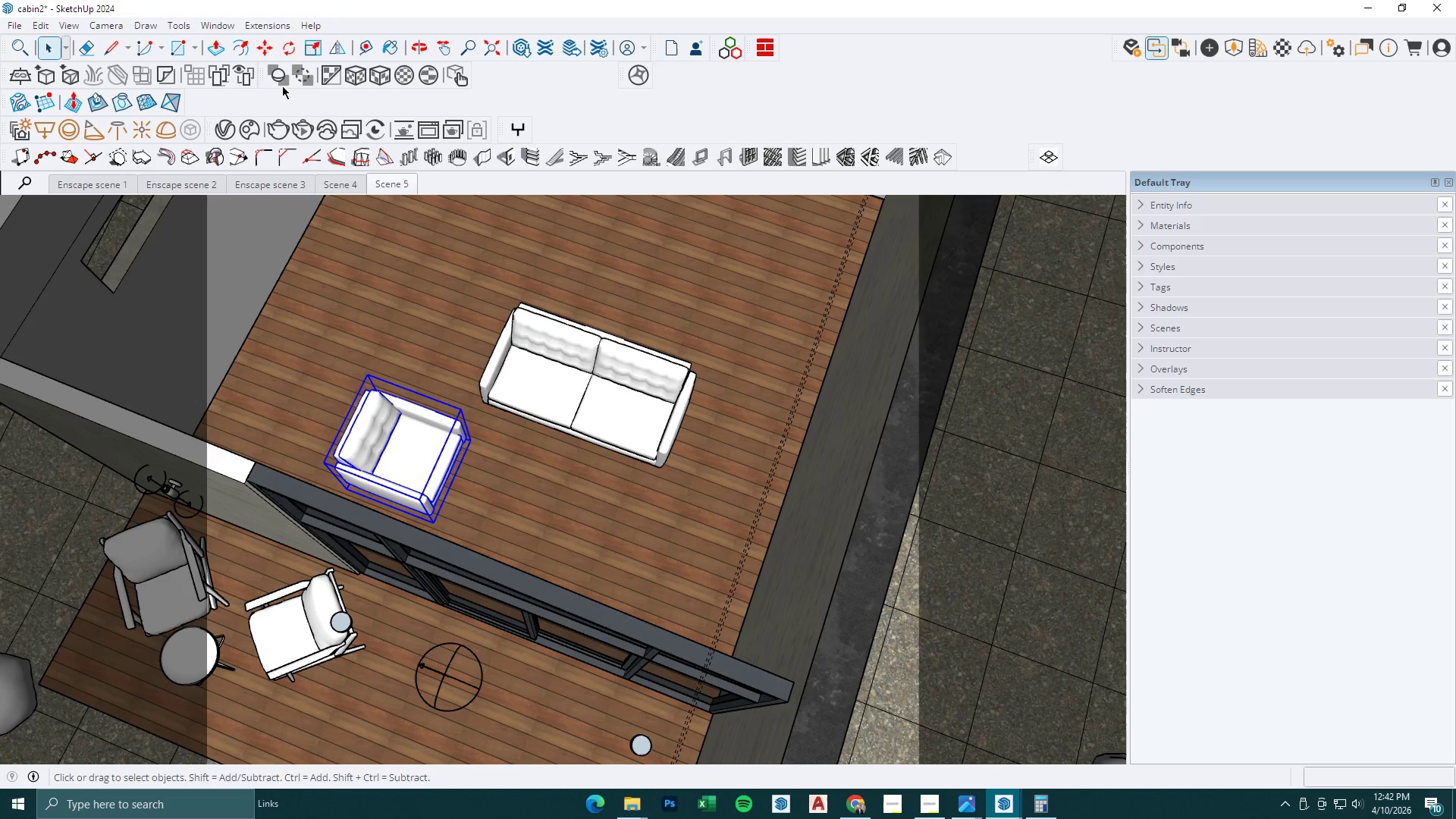 
left_click([290, 48])
 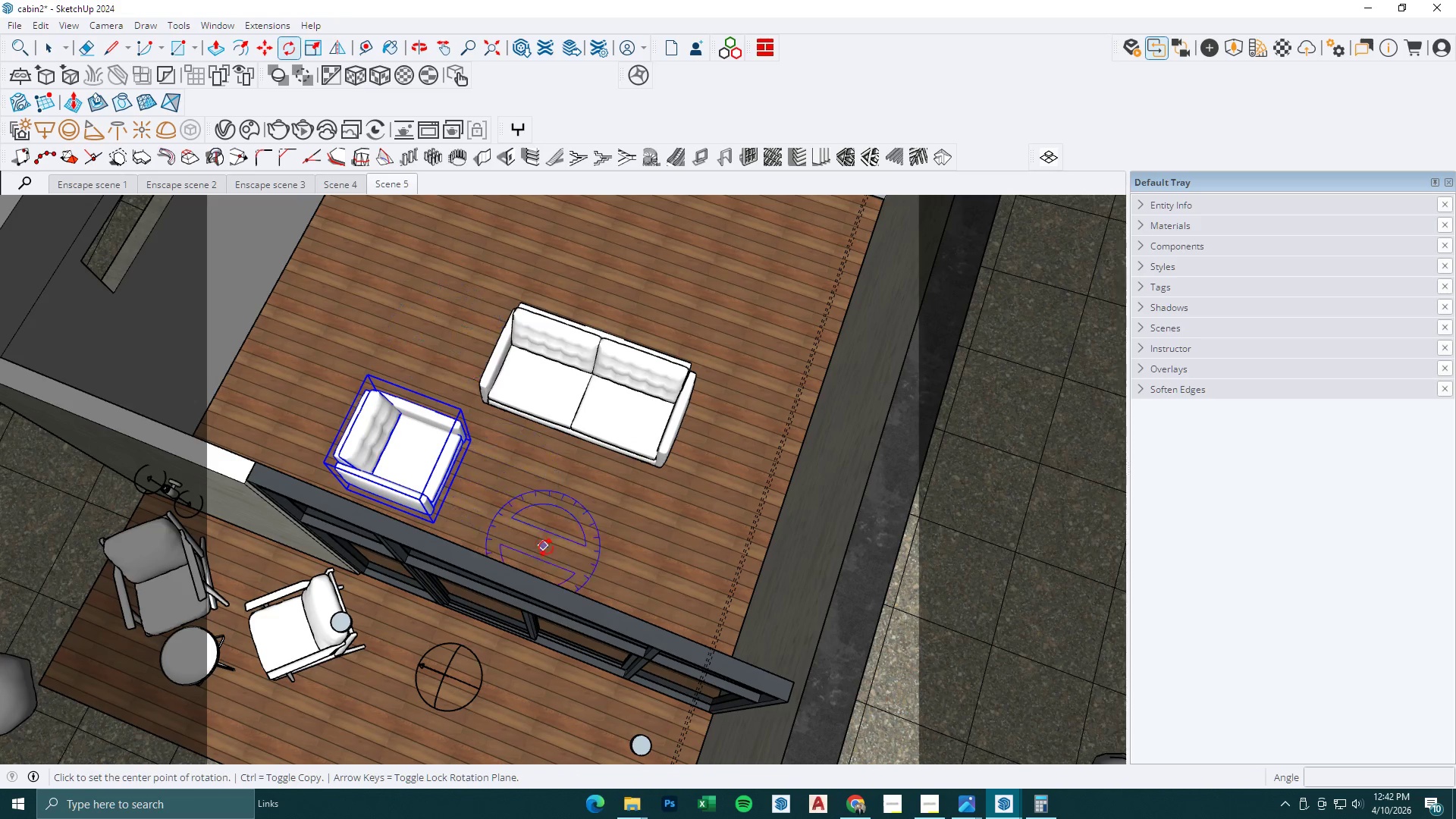 
left_click([543, 535])
 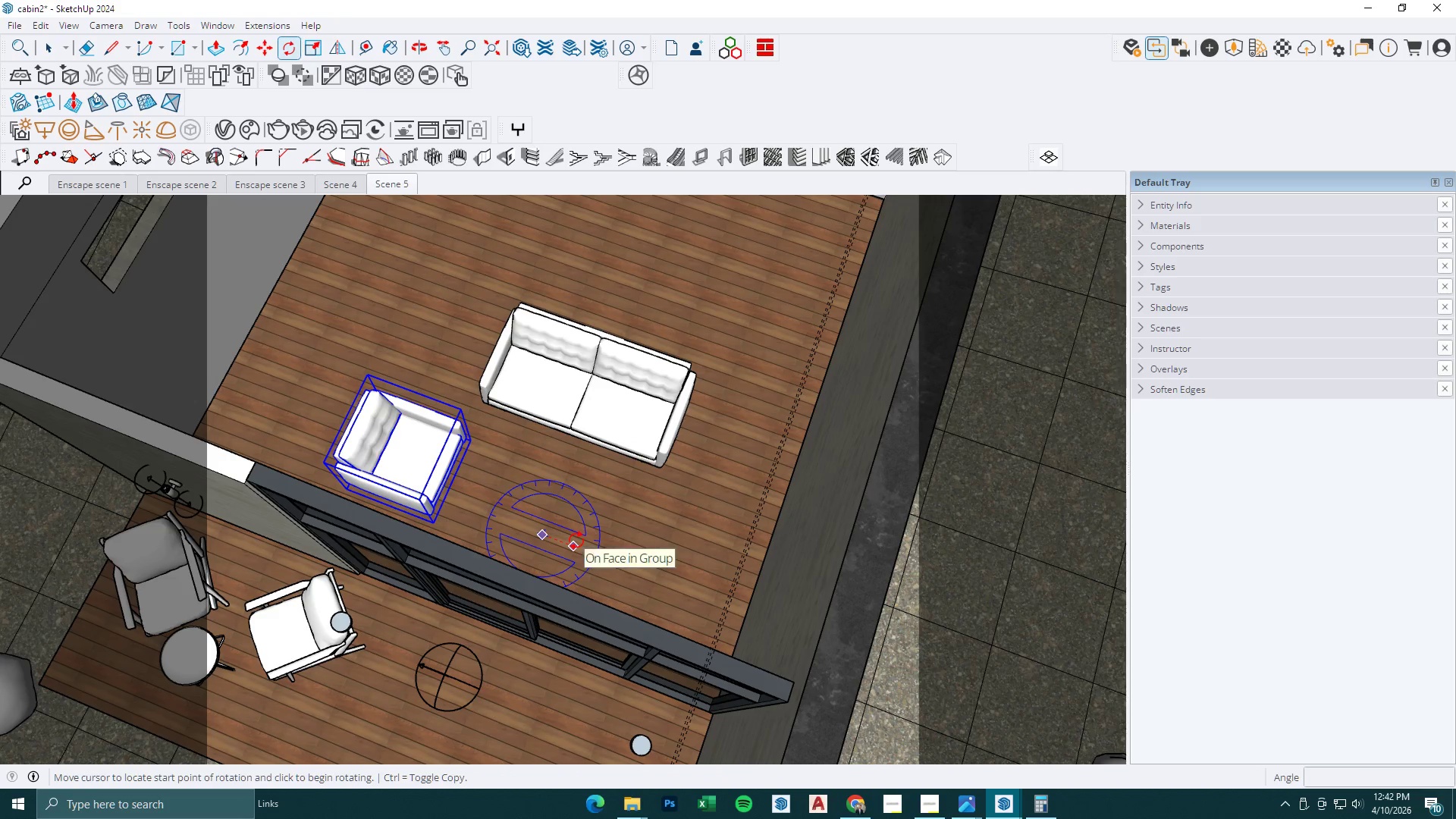 
hold_key(key=Space, duration=2.61)
 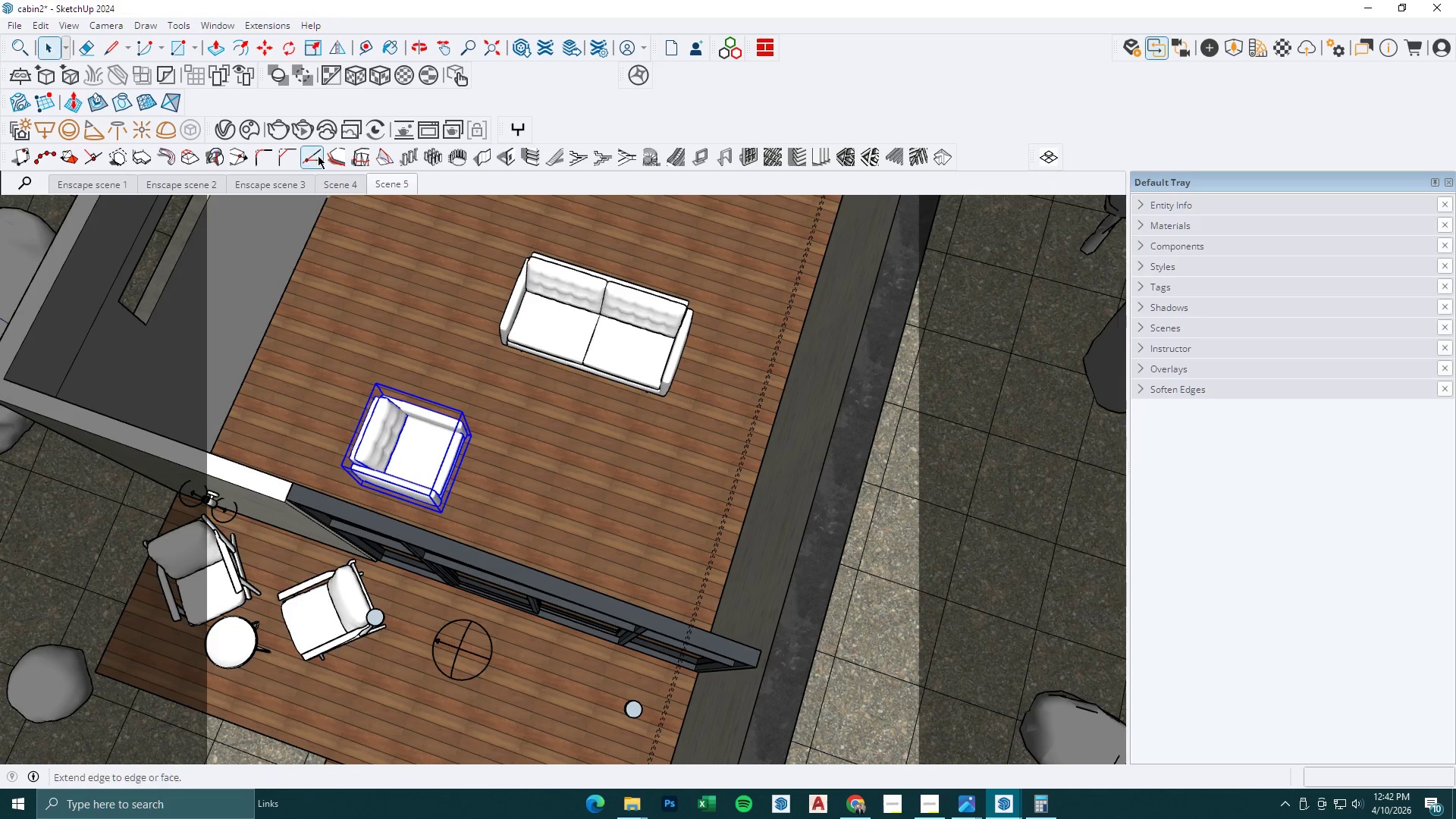 
key(Escape)
 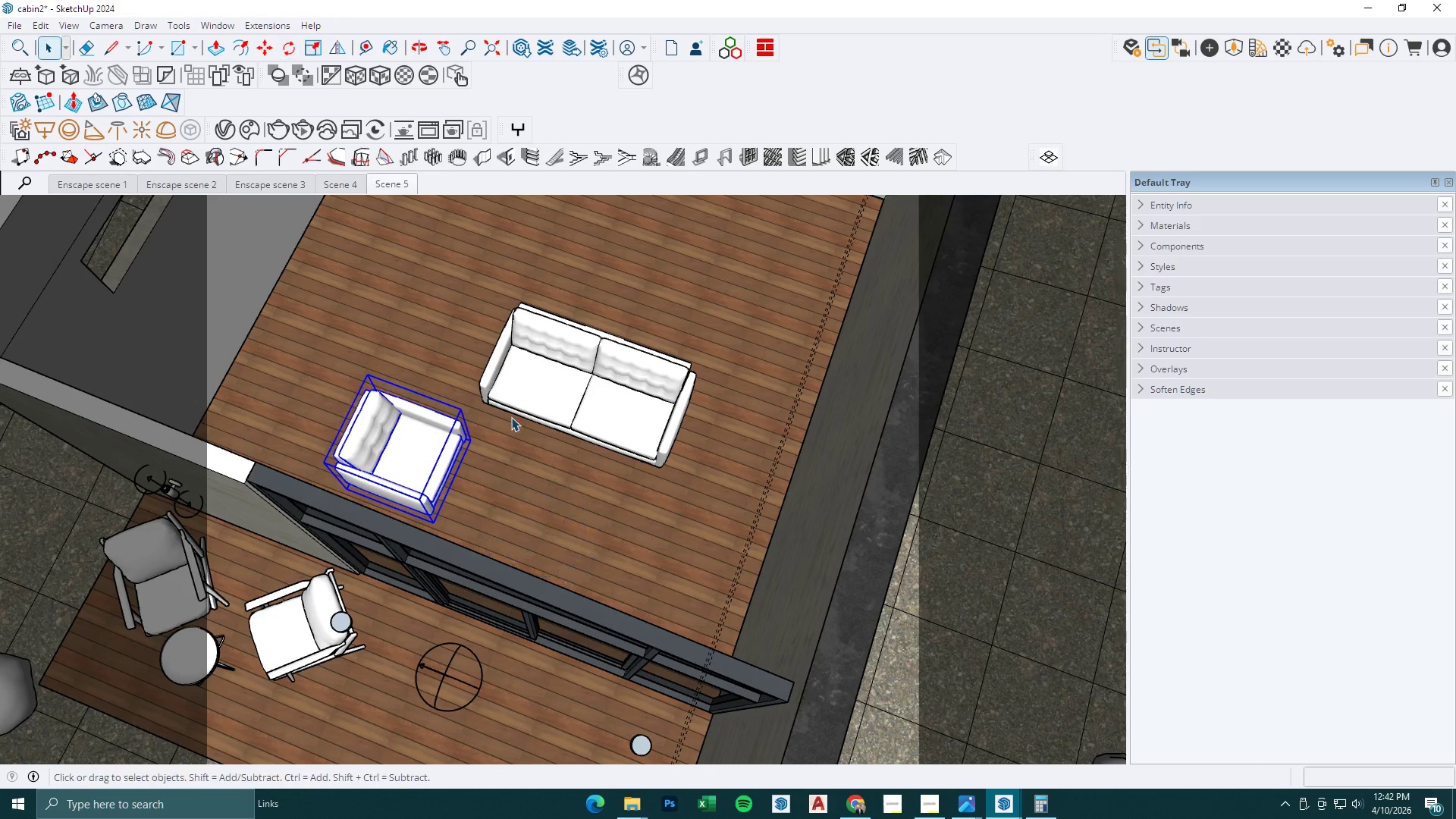 
scroll: coordinate [511, 417], scroll_direction: down, amount: 1.0
 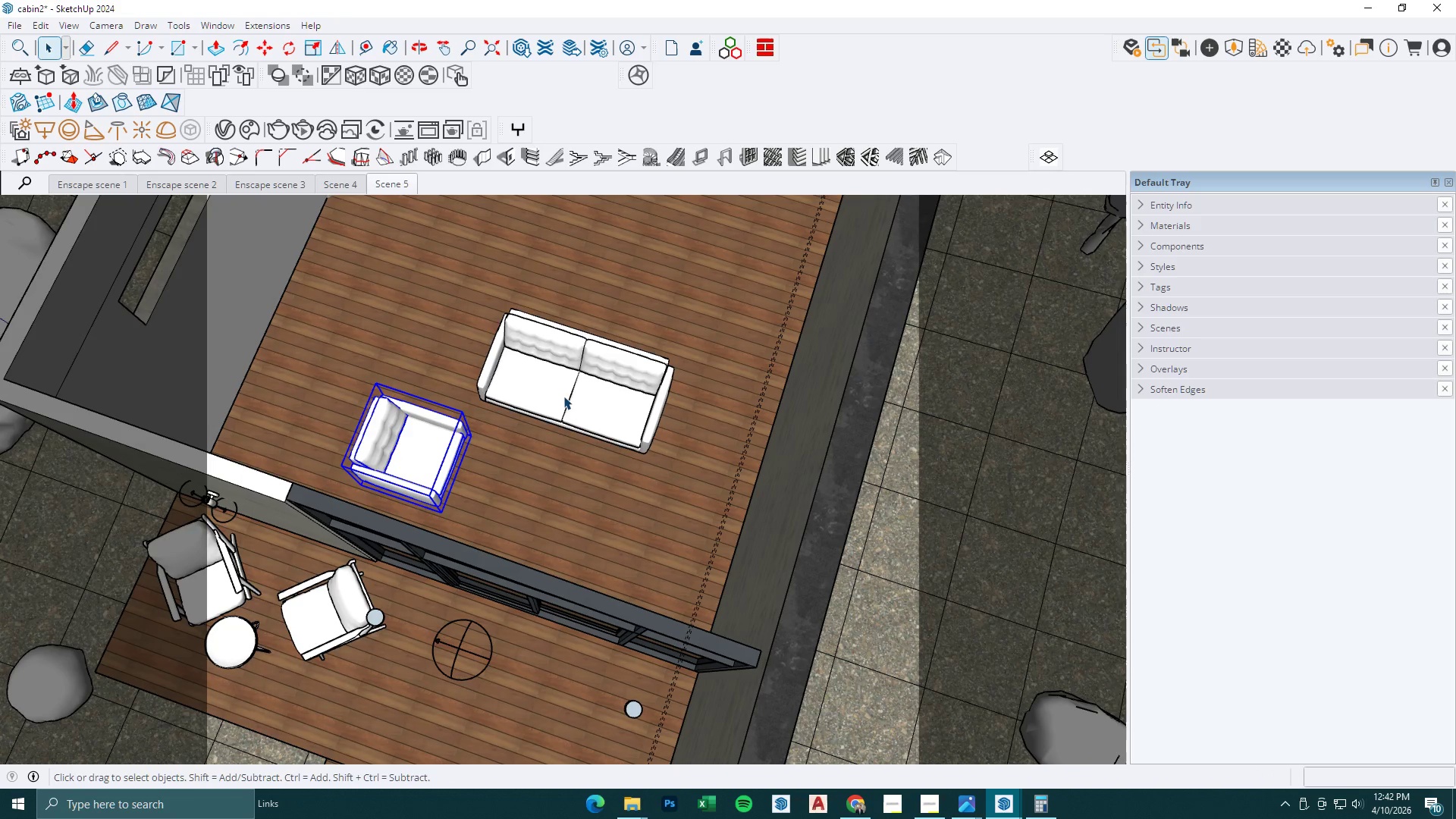 
left_click([564, 395])
 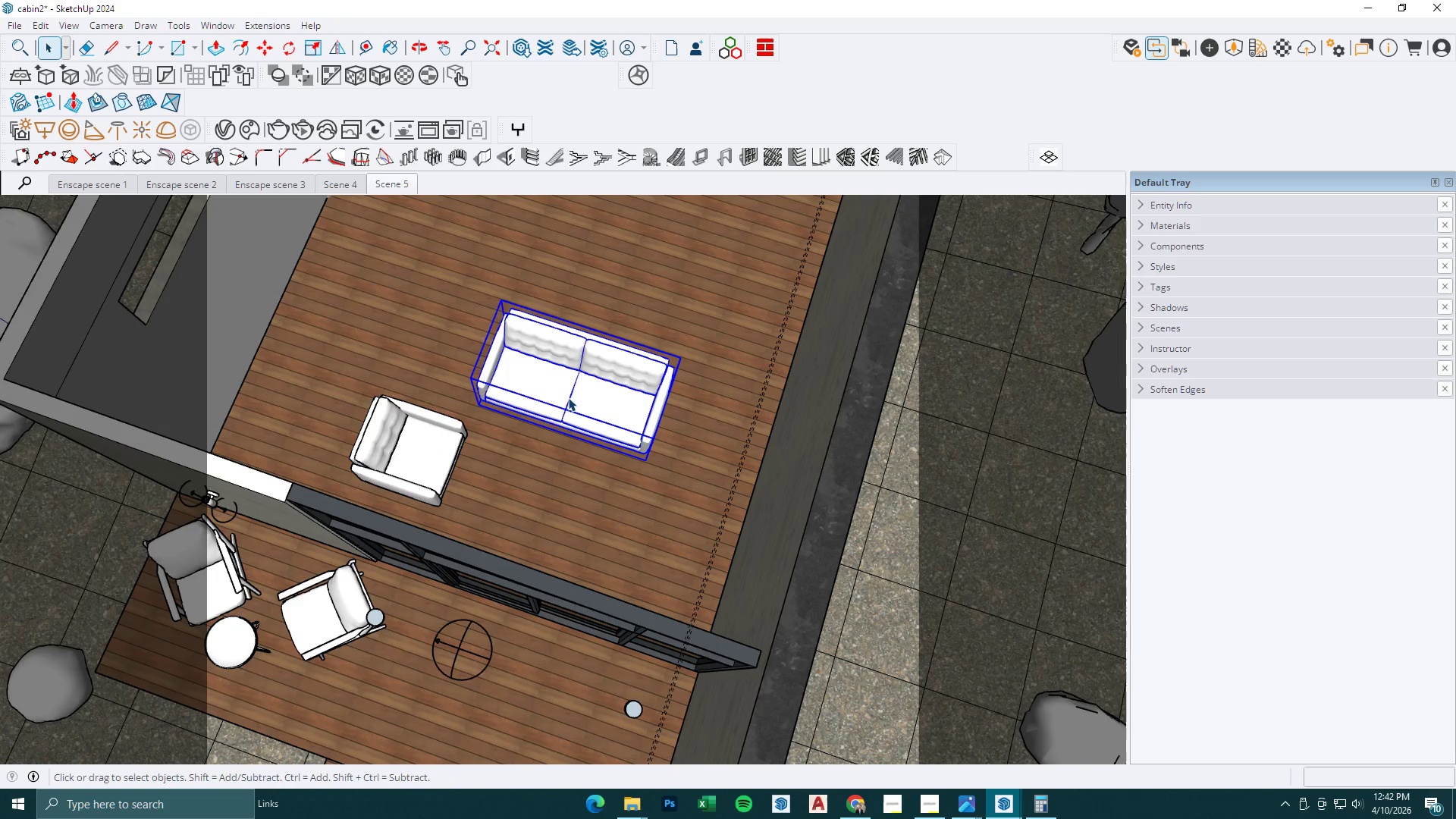 
key(M)
 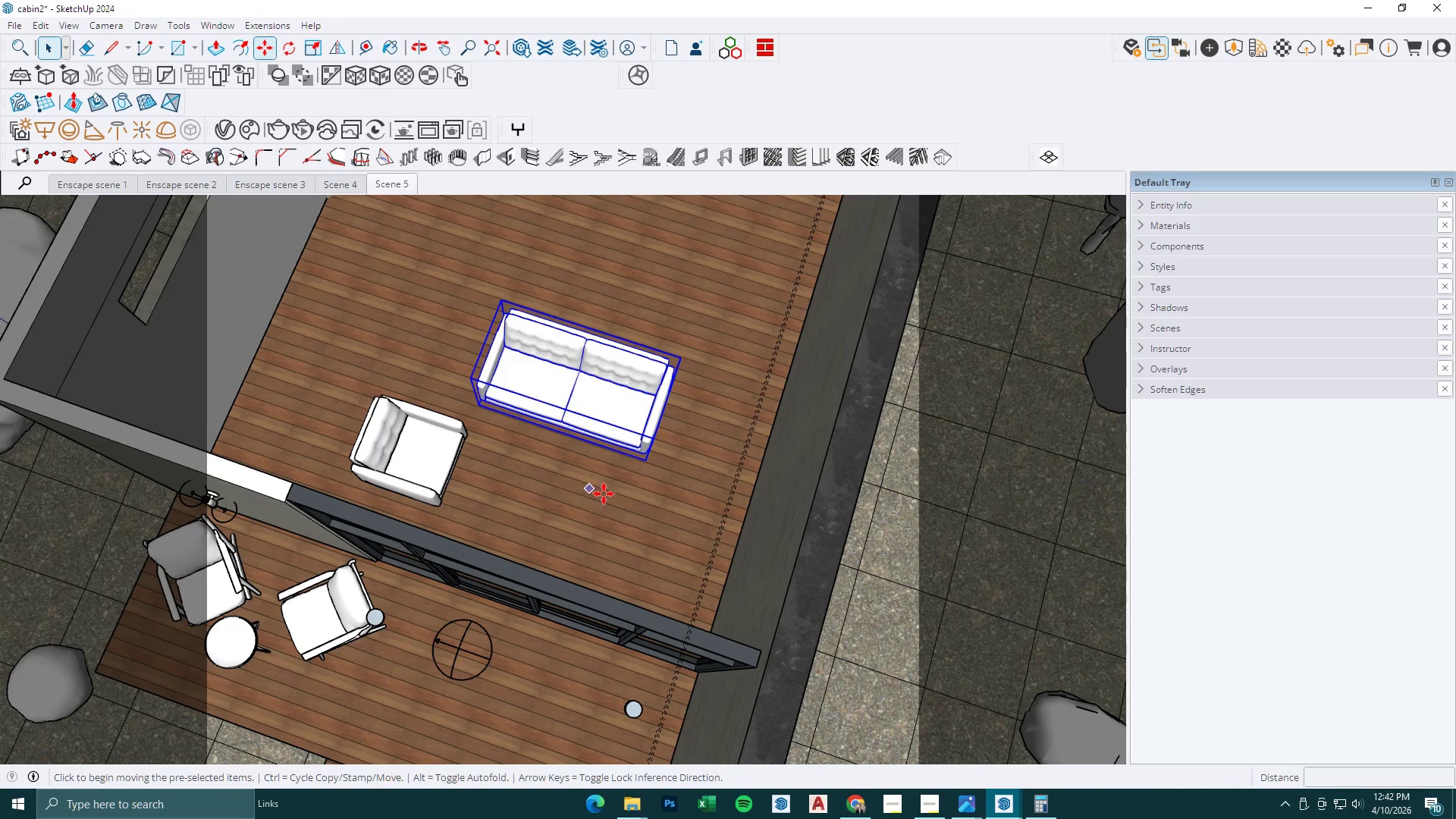 
left_click_drag(start_coordinate=[605, 489], to_coordinate=[608, 483])
 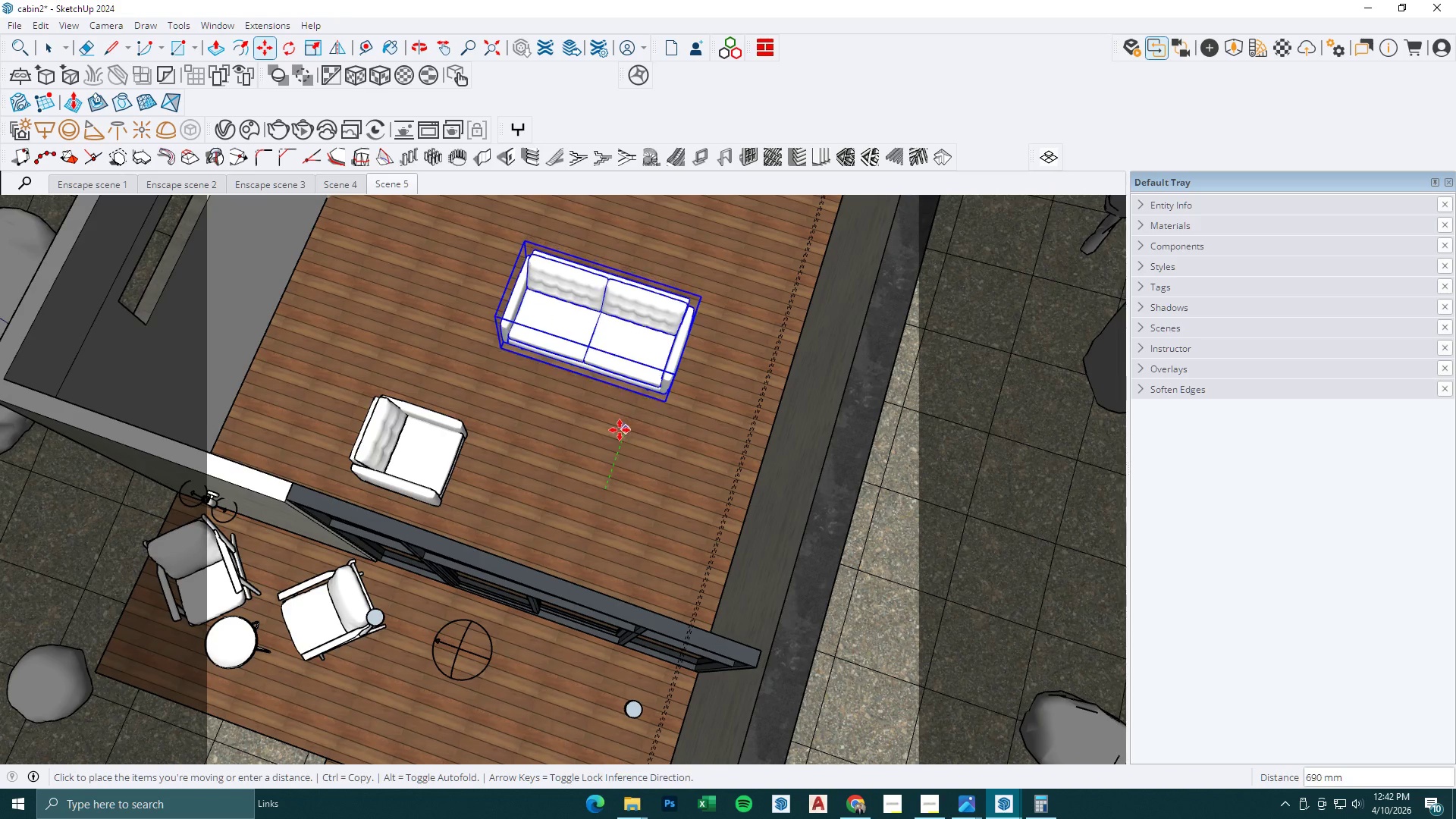 
left_click([620, 430])
 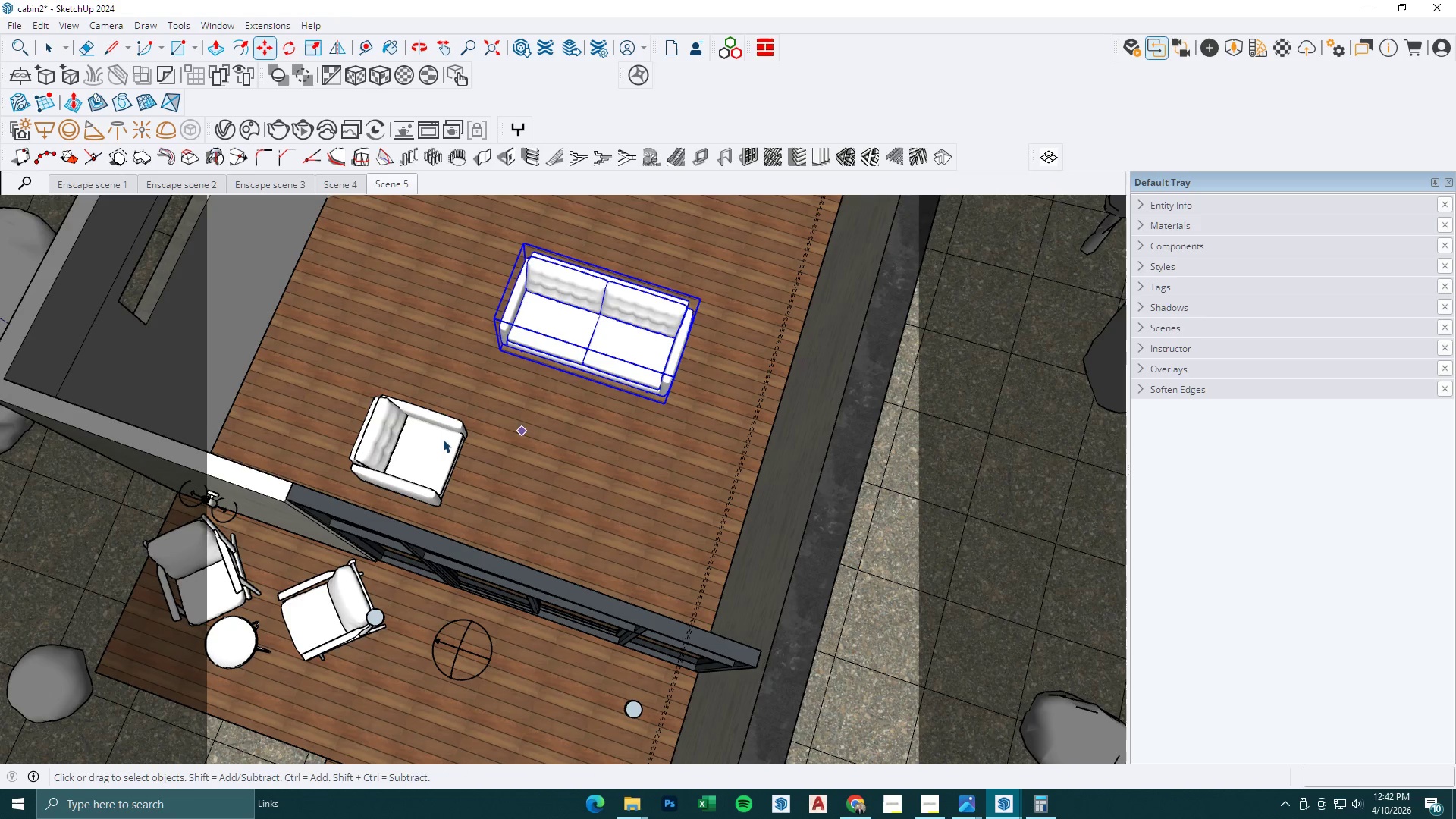 
double_click([442, 439])
 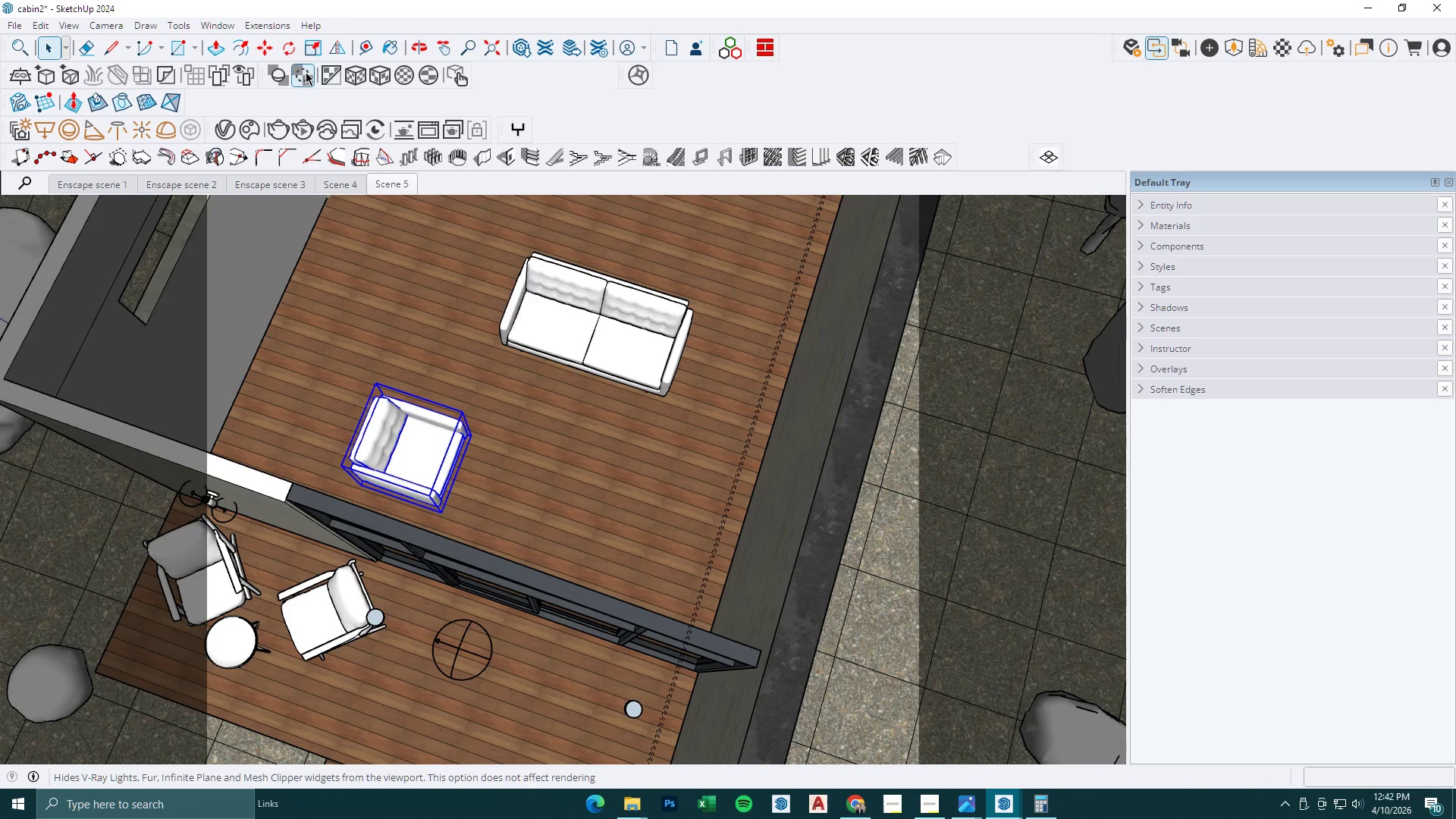 
left_click([290, 50])
 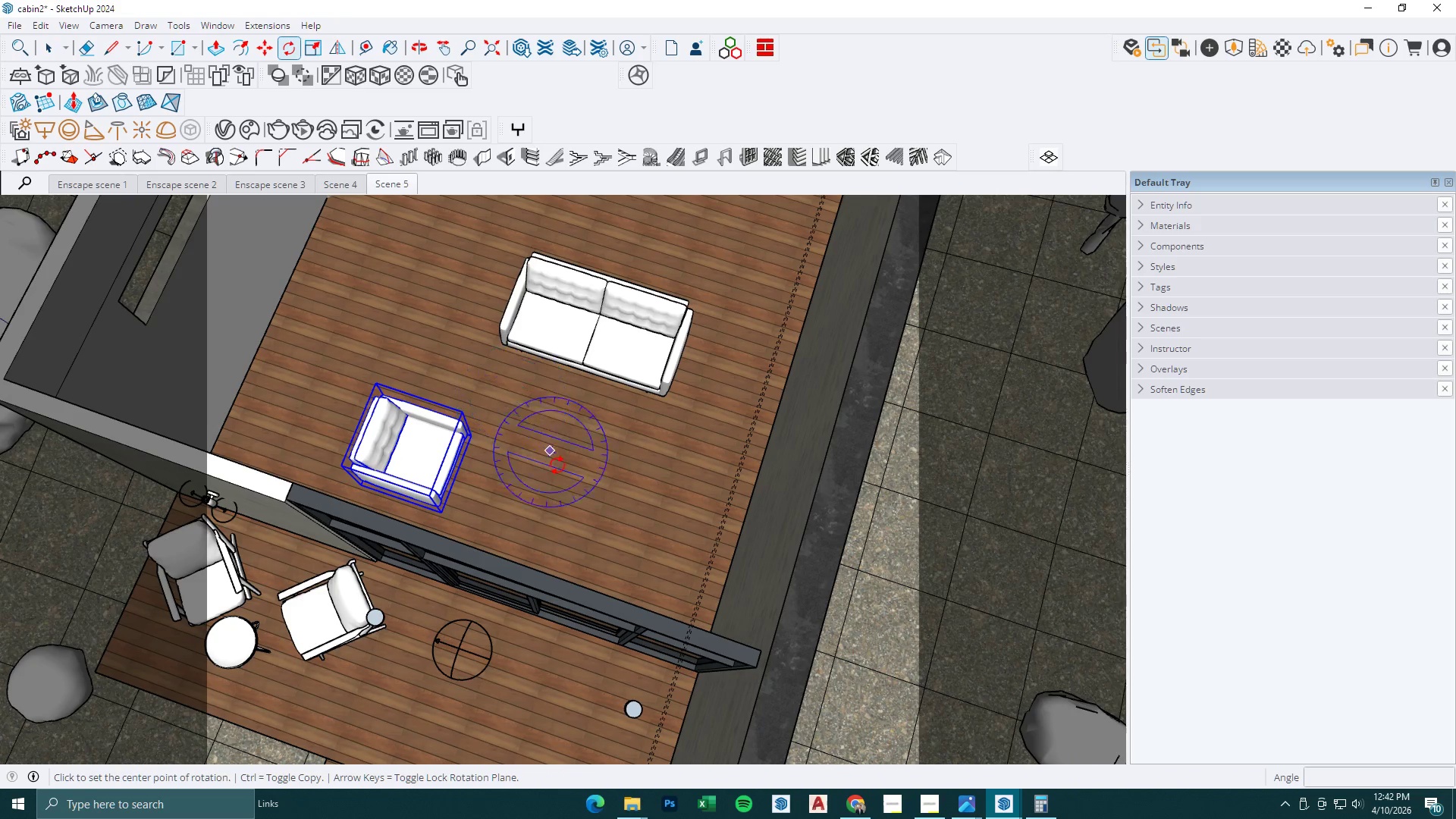 
left_click_drag(start_coordinate=[563, 473], to_coordinate=[551, 505])
 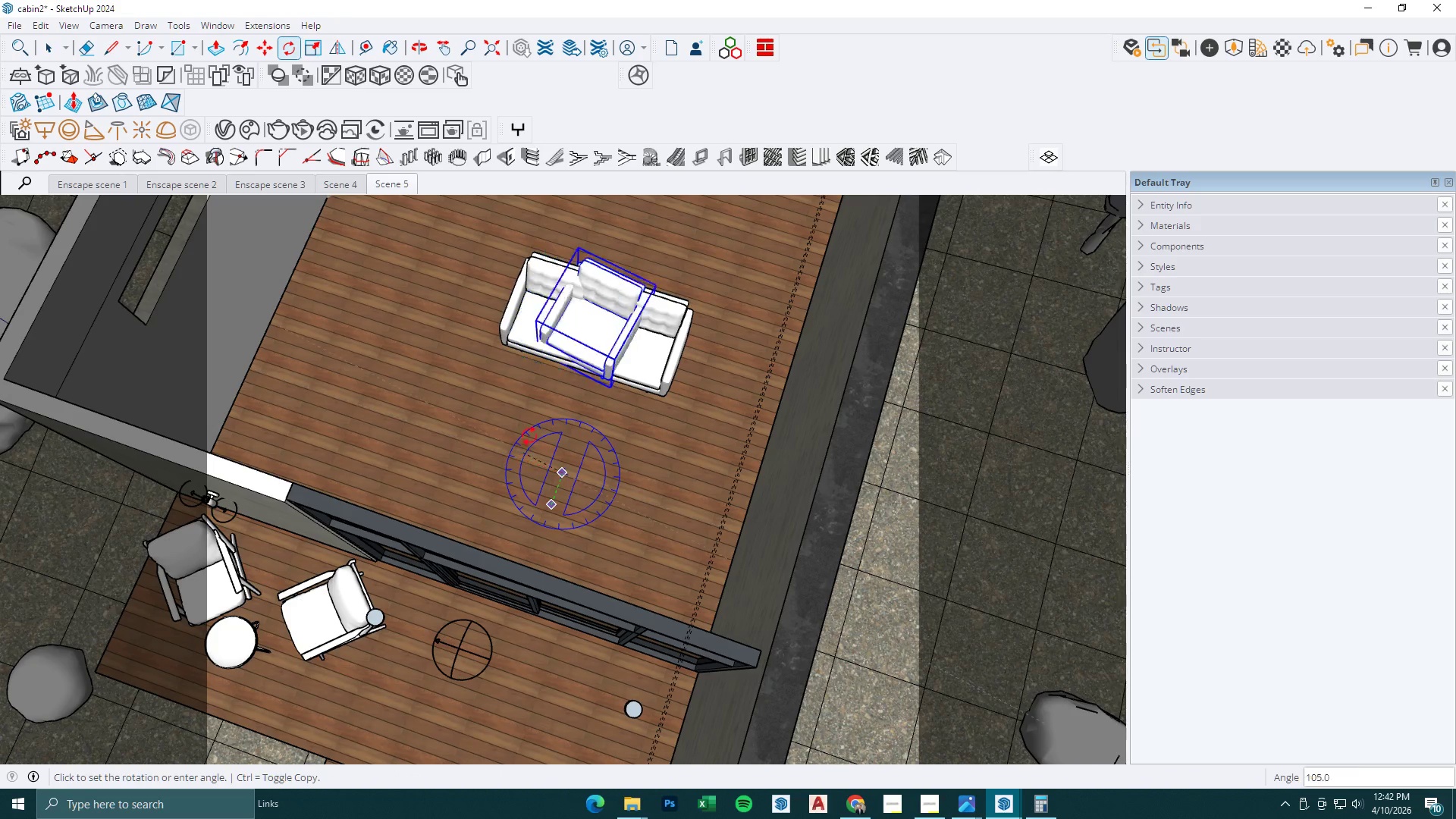 
double_click([551, 505])
 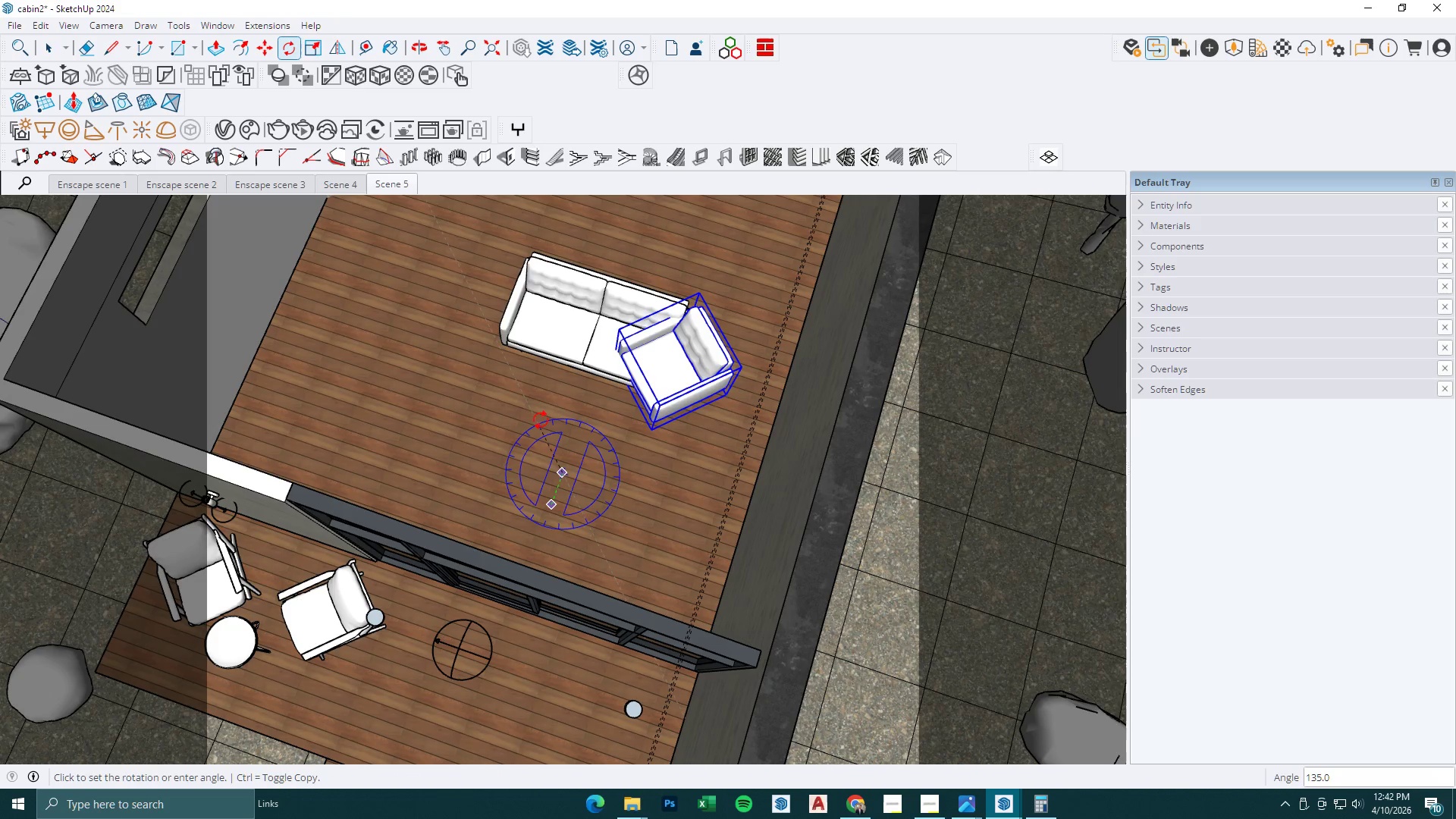 
left_click([548, 416])
 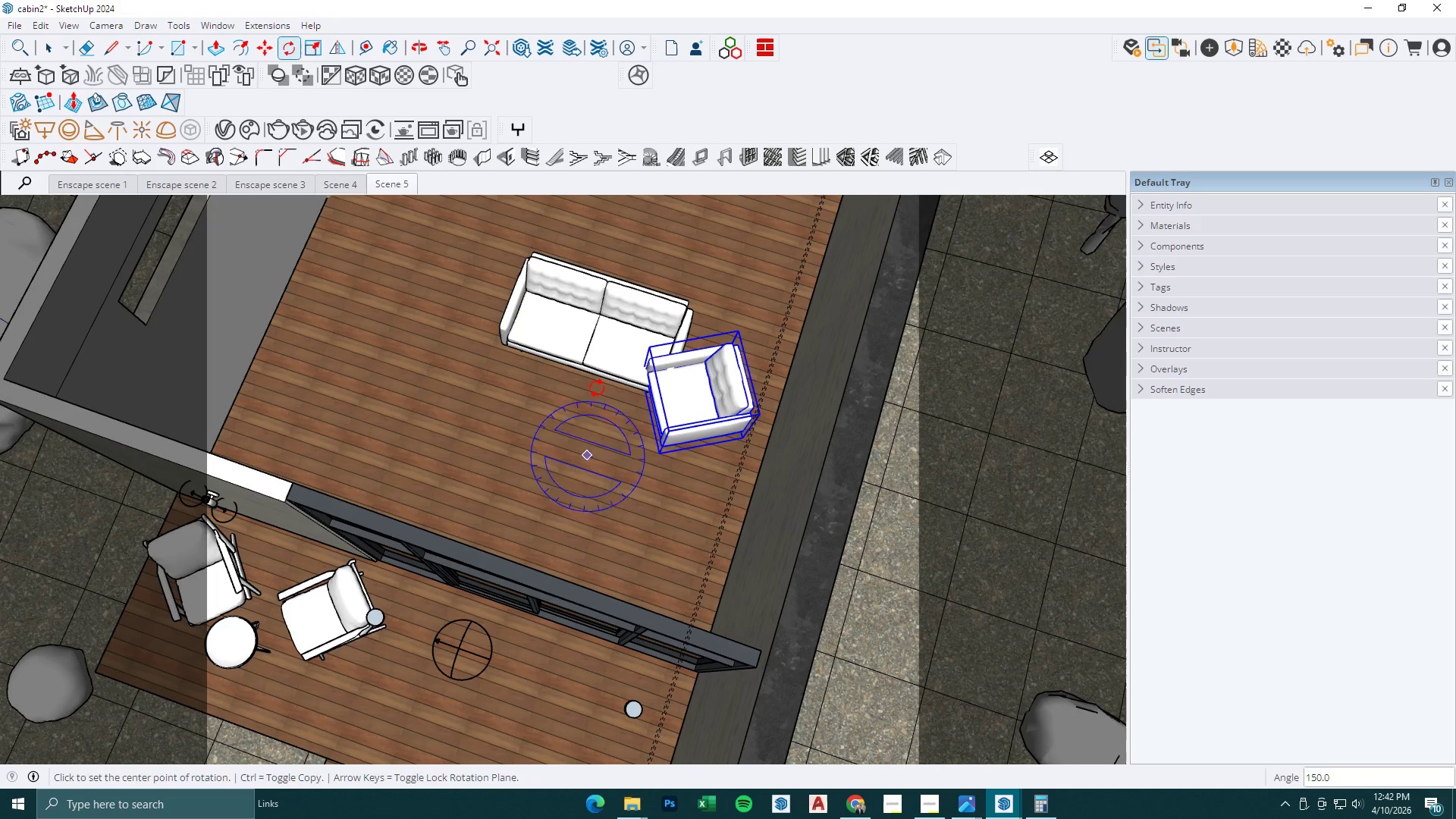 
key(N)
 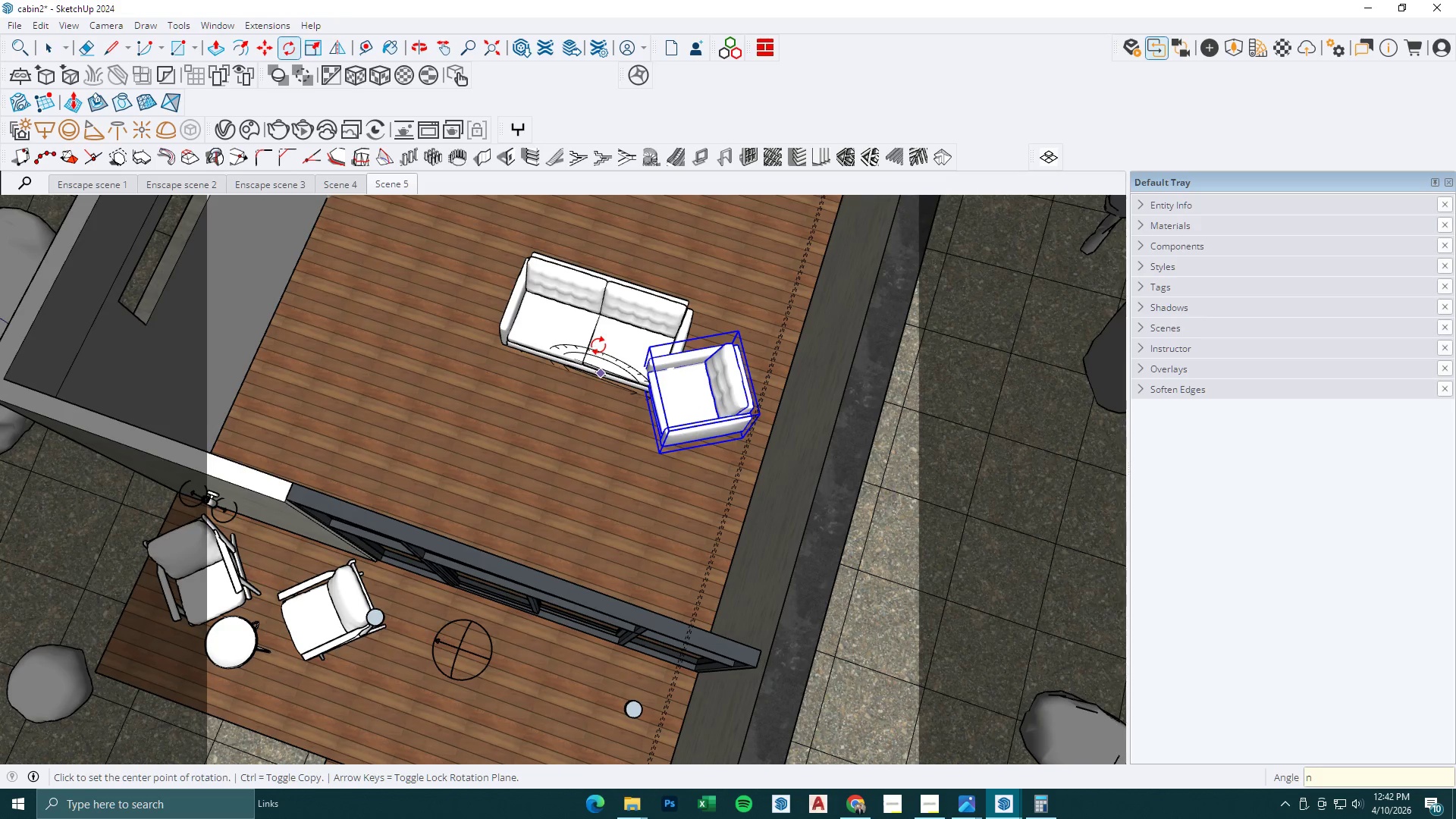 
key(Space)
 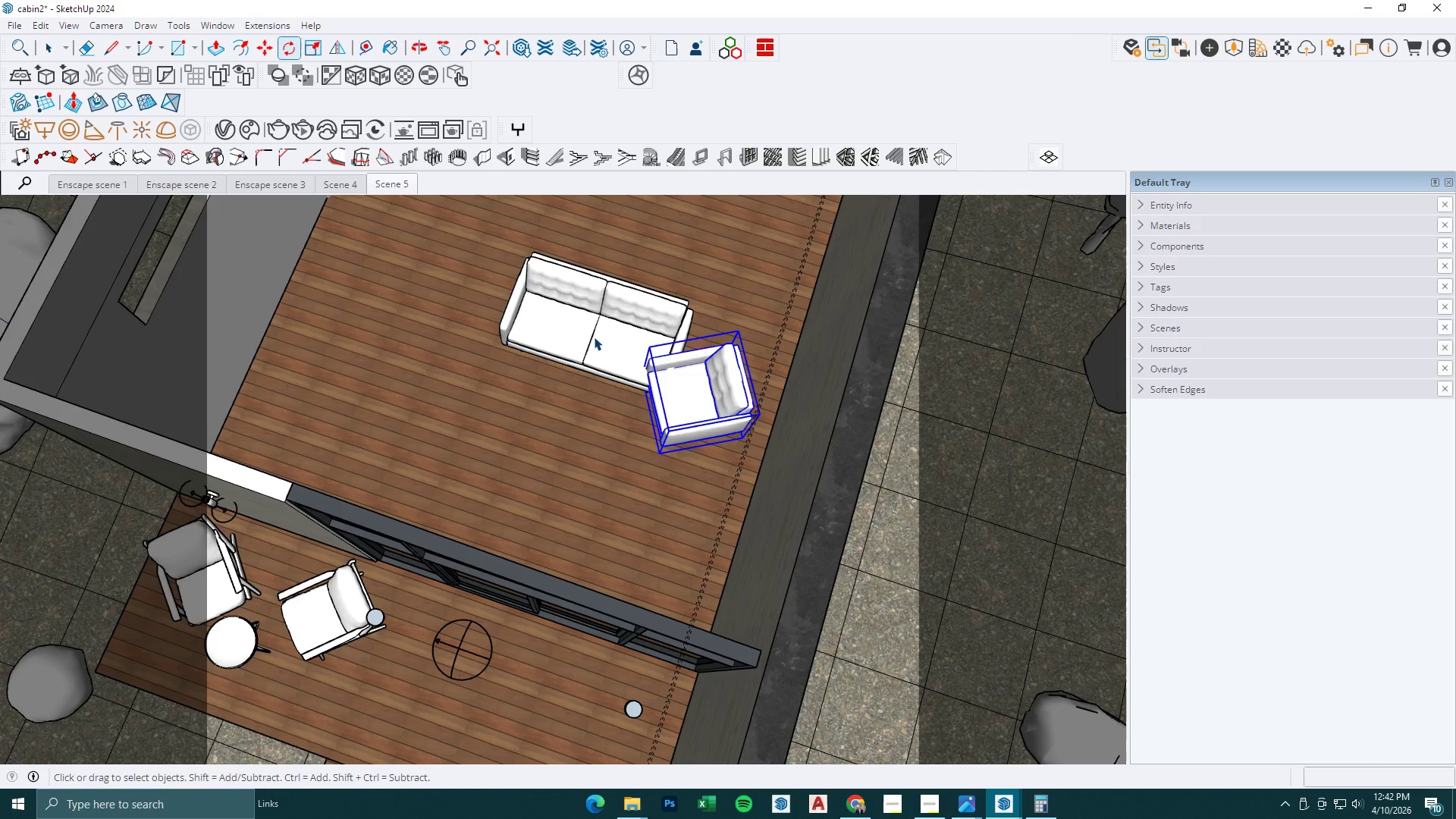 
left_click([594, 337])
 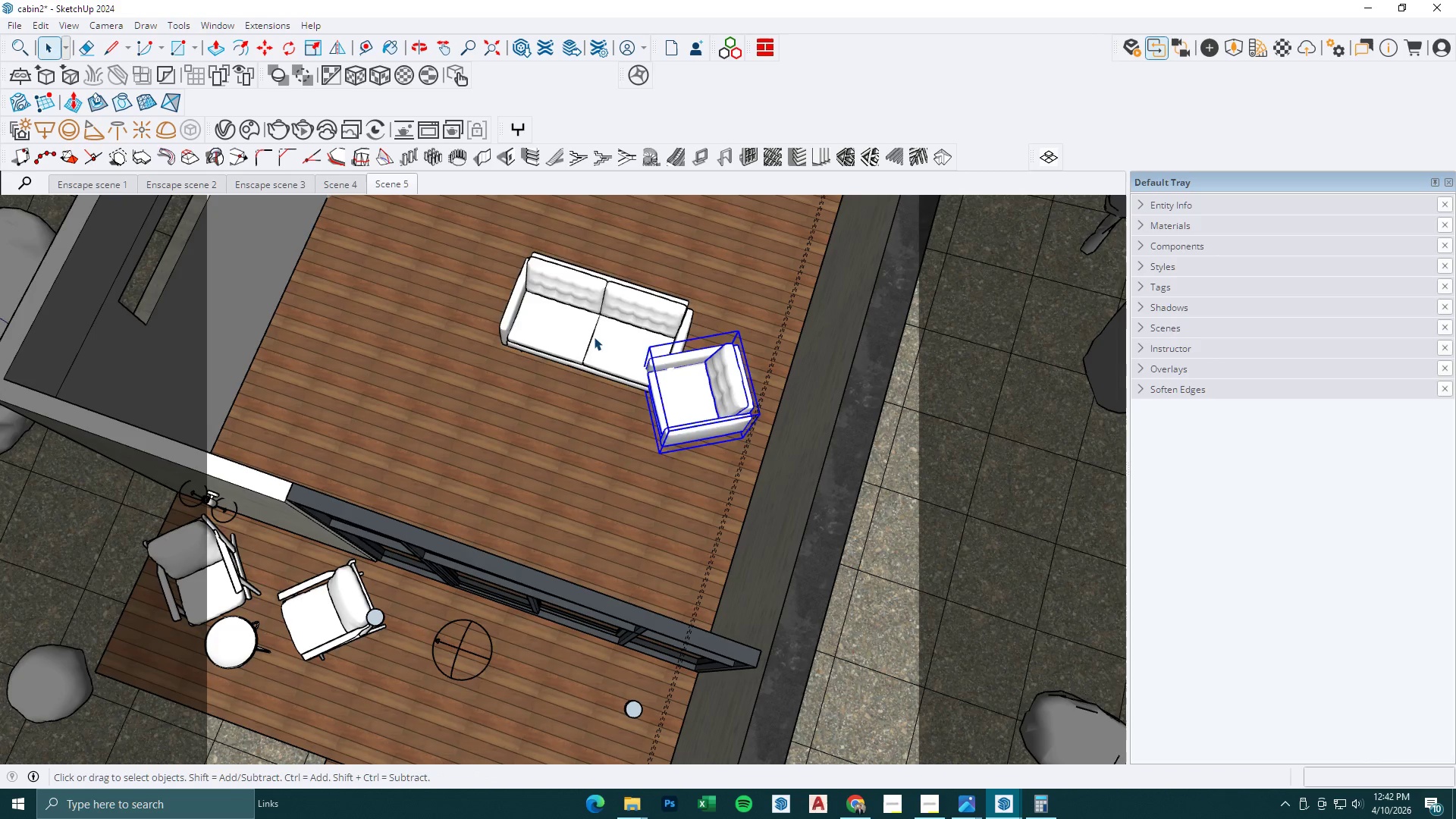 
key(N)
 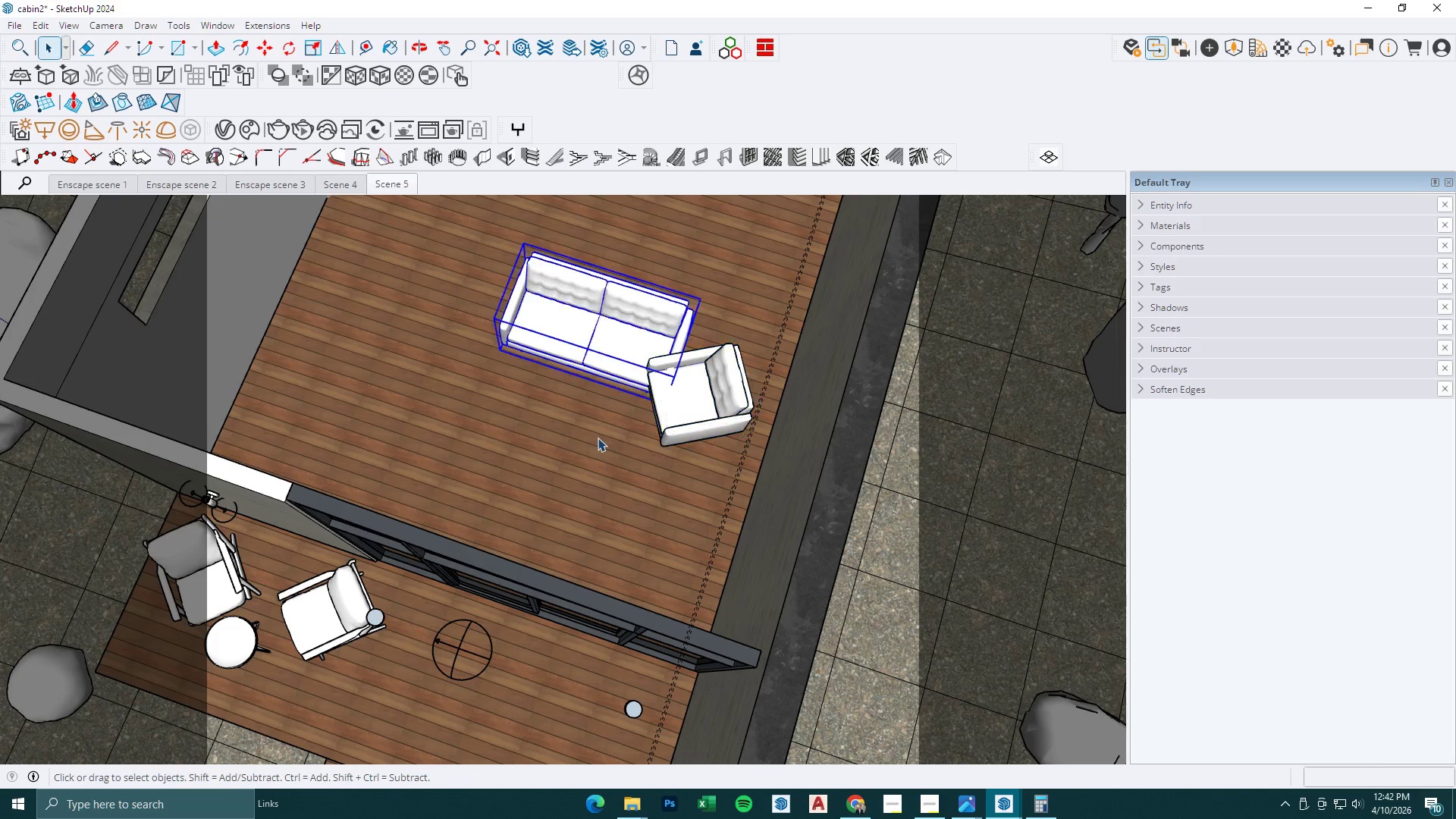 
left_click_drag(start_coordinate=[598, 438], to_coordinate=[592, 439])
 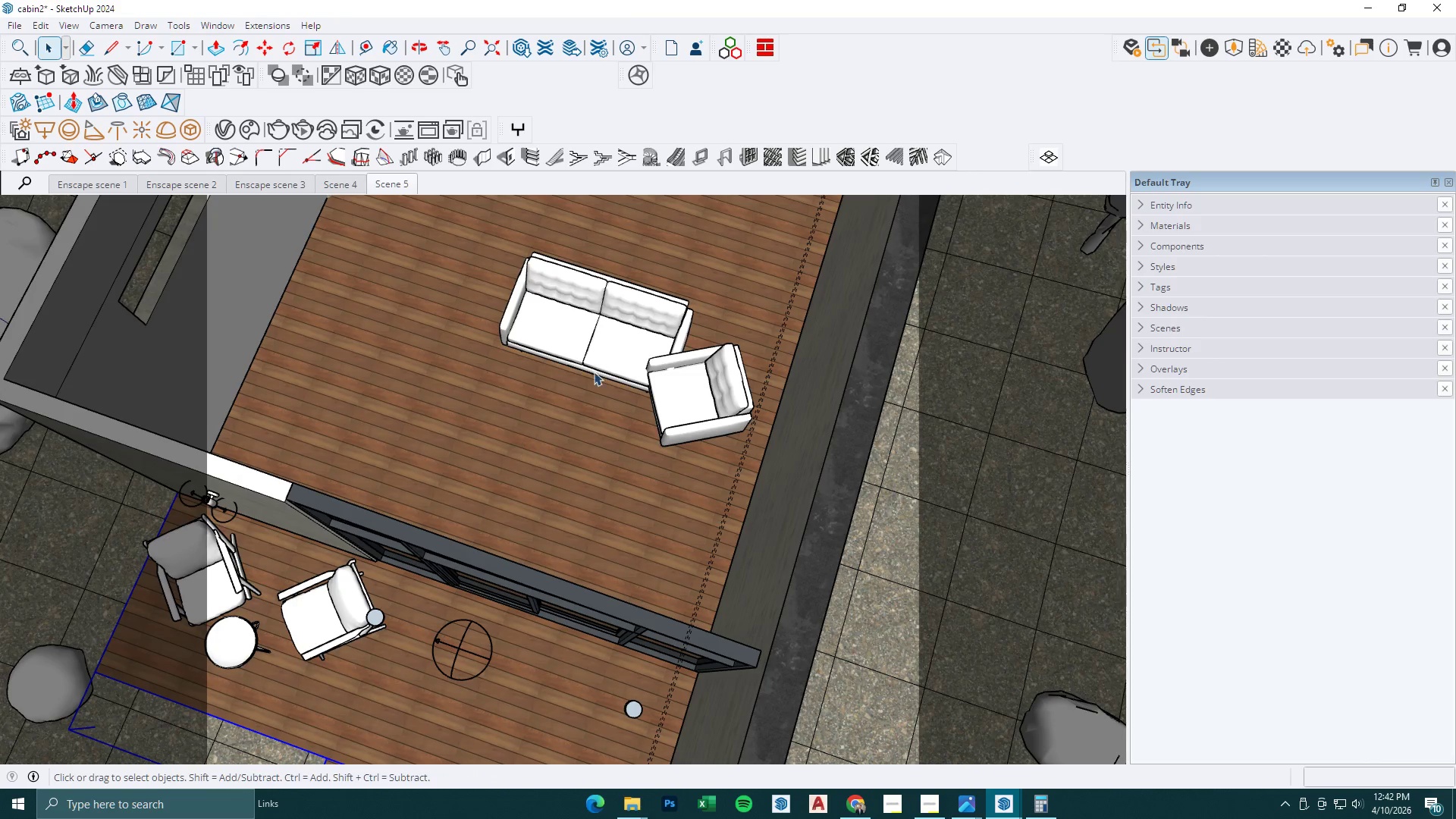 
key(Space)
 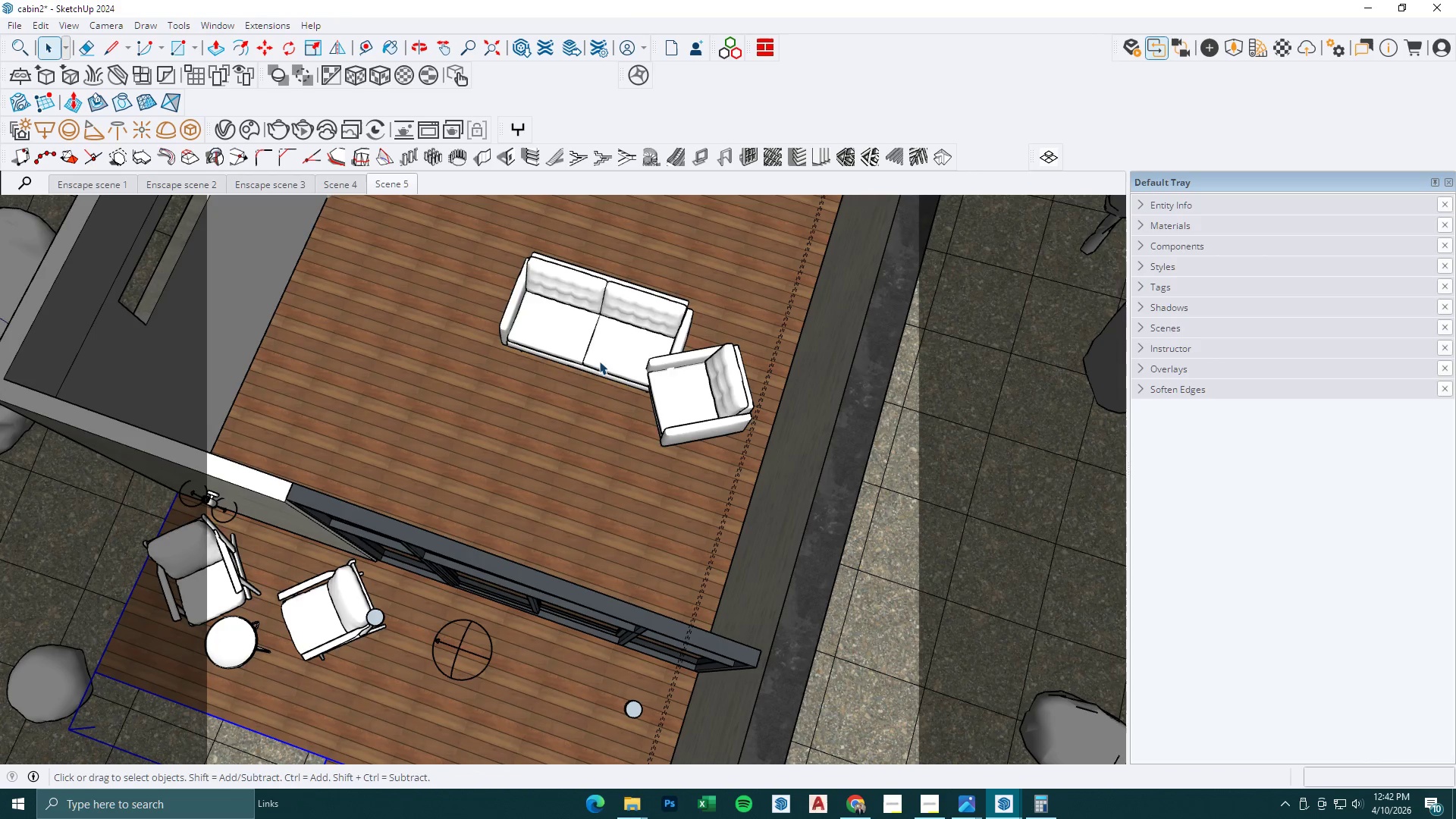 
left_click([604, 353])
 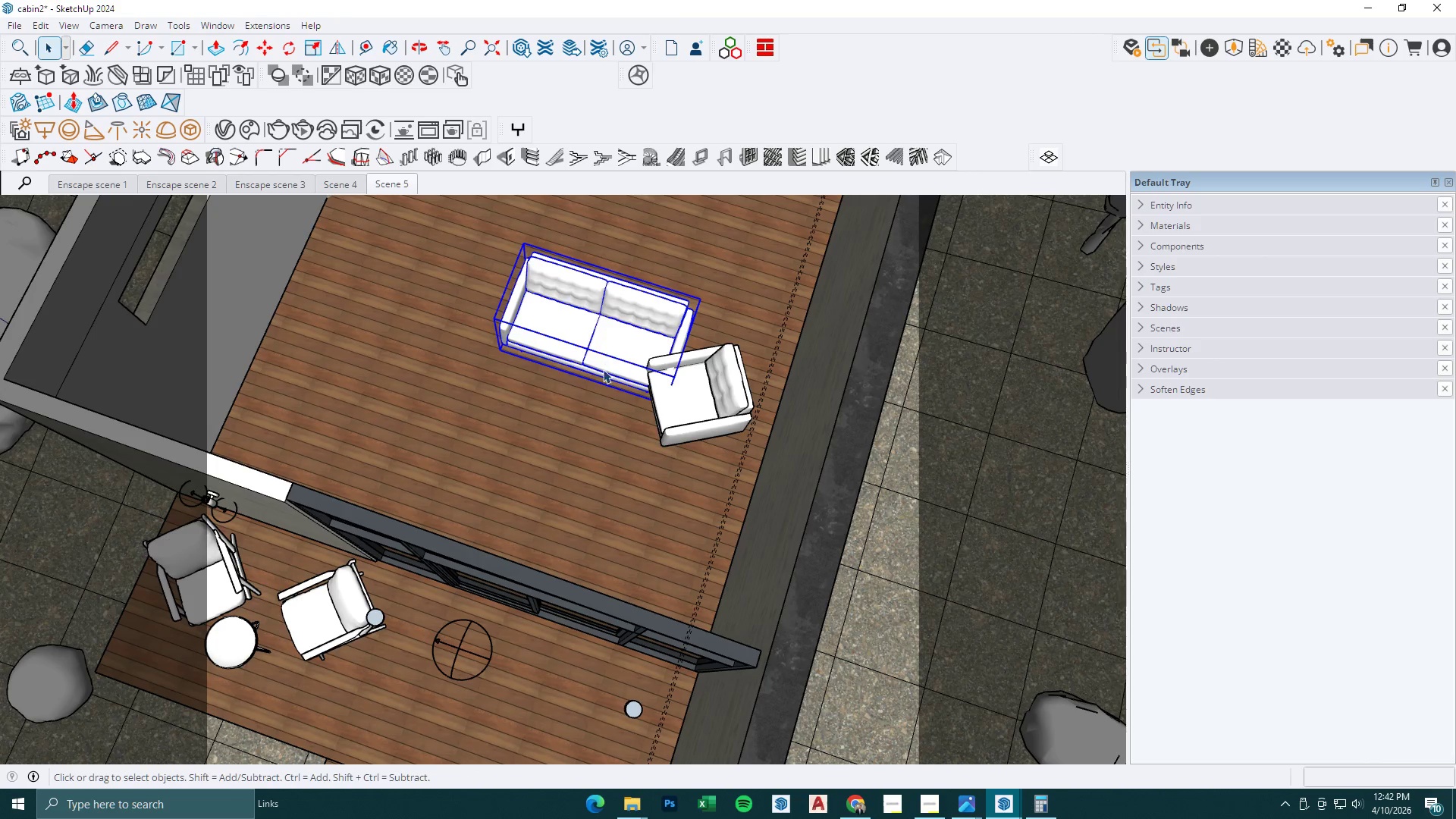 
key(M)
 